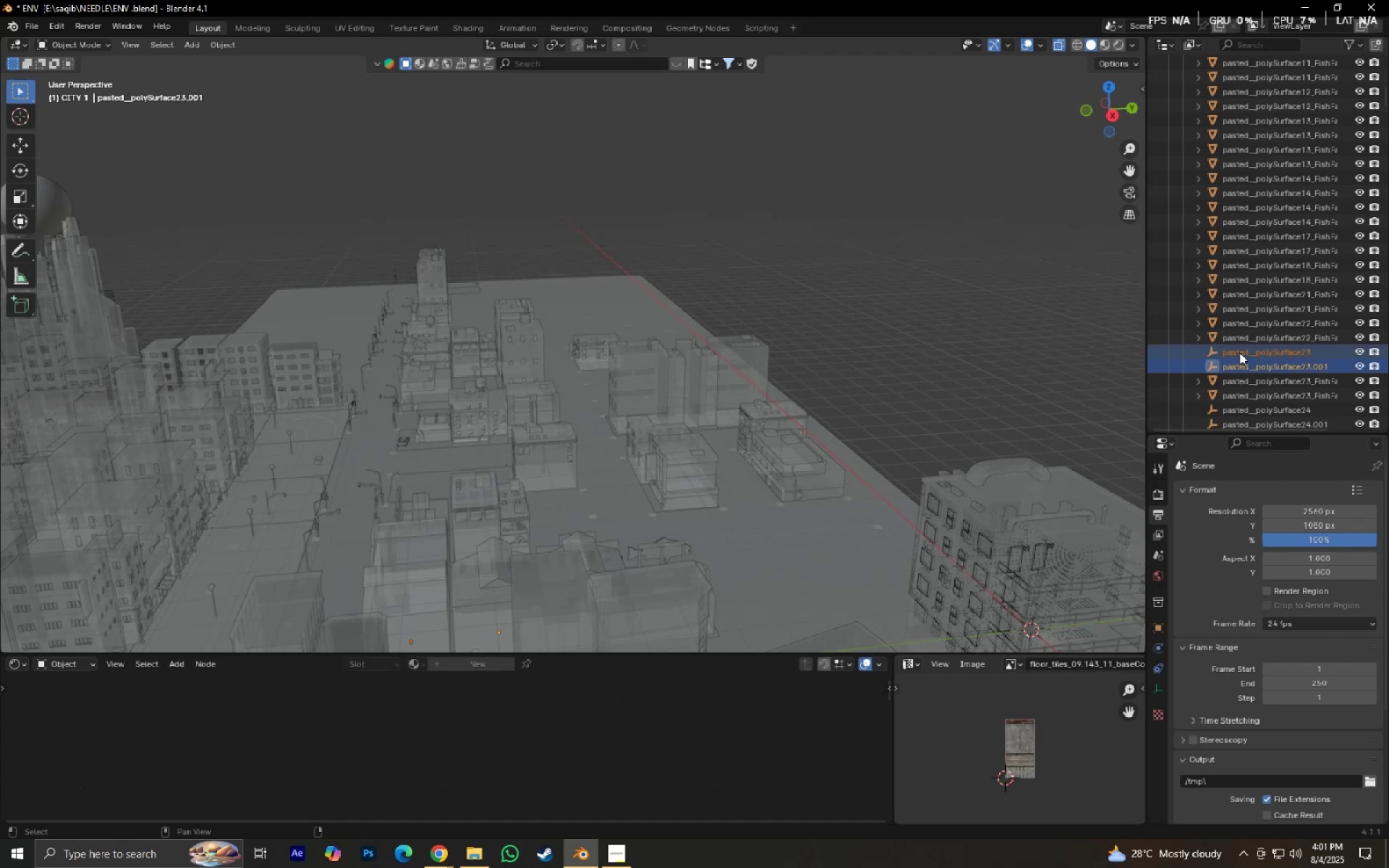 
key(X)
 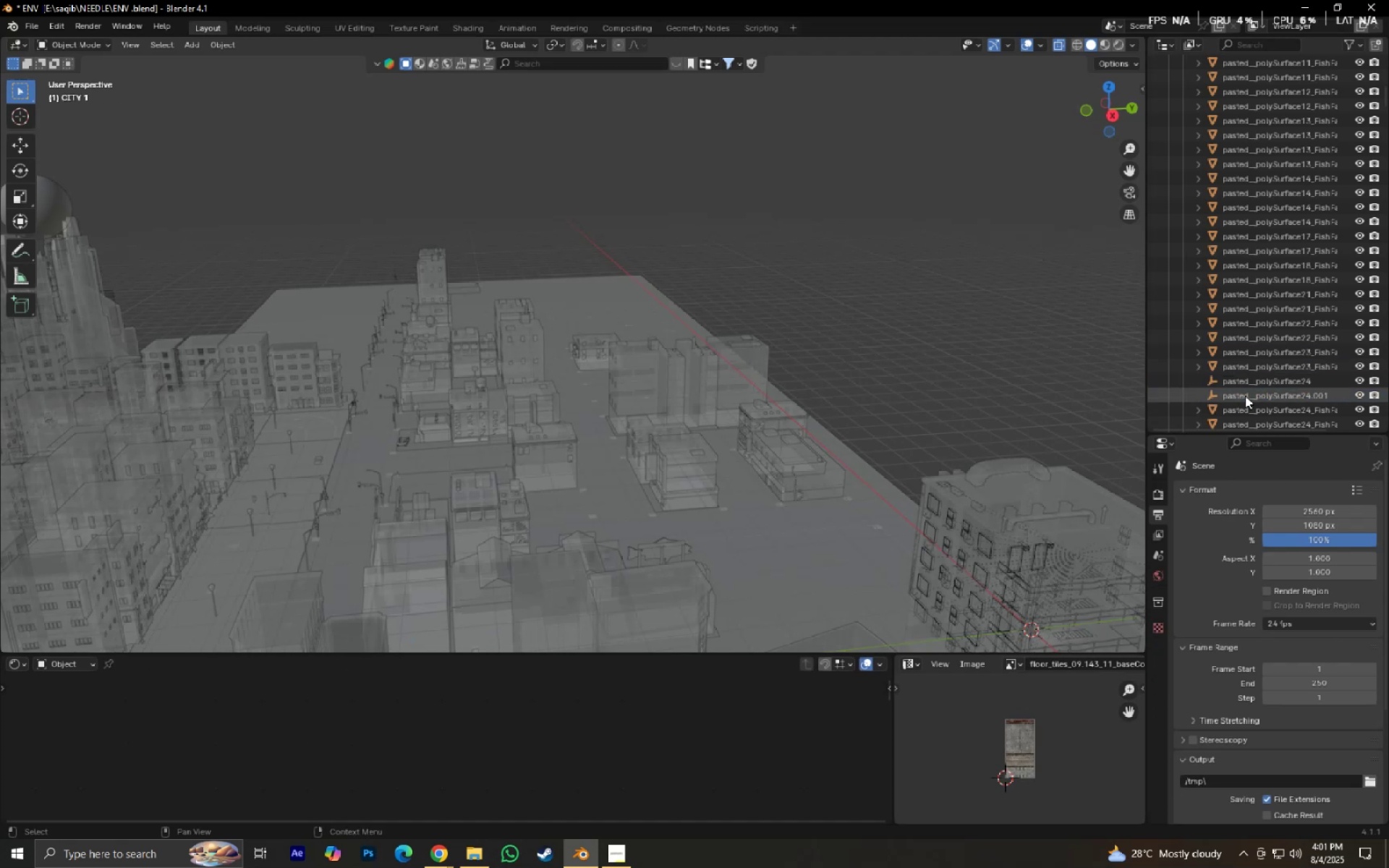 
left_click([1241, 386])
 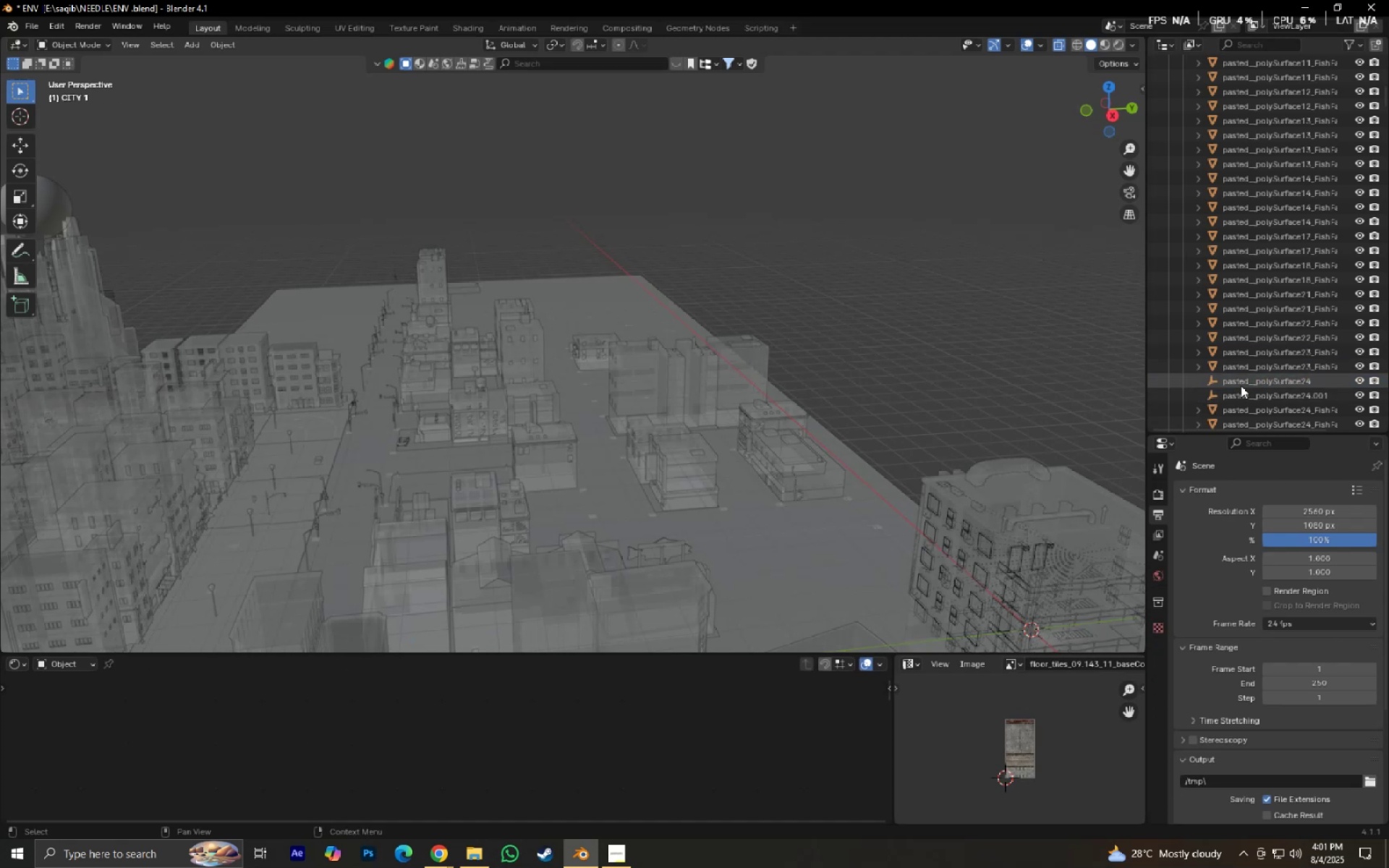 
hold_key(key=ShiftLeft, duration=0.35)
double_click([1241, 397])
 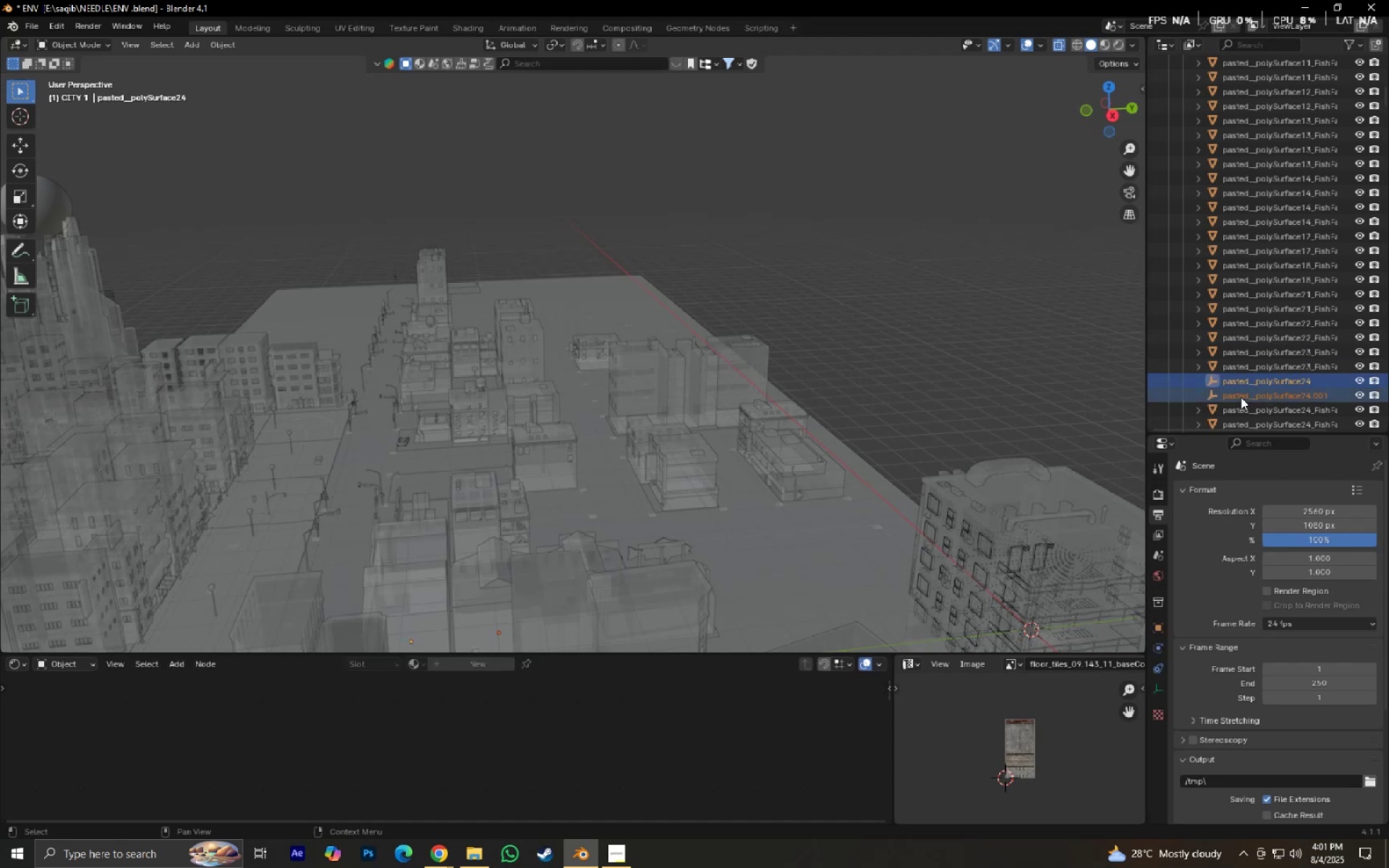 
key(X)
 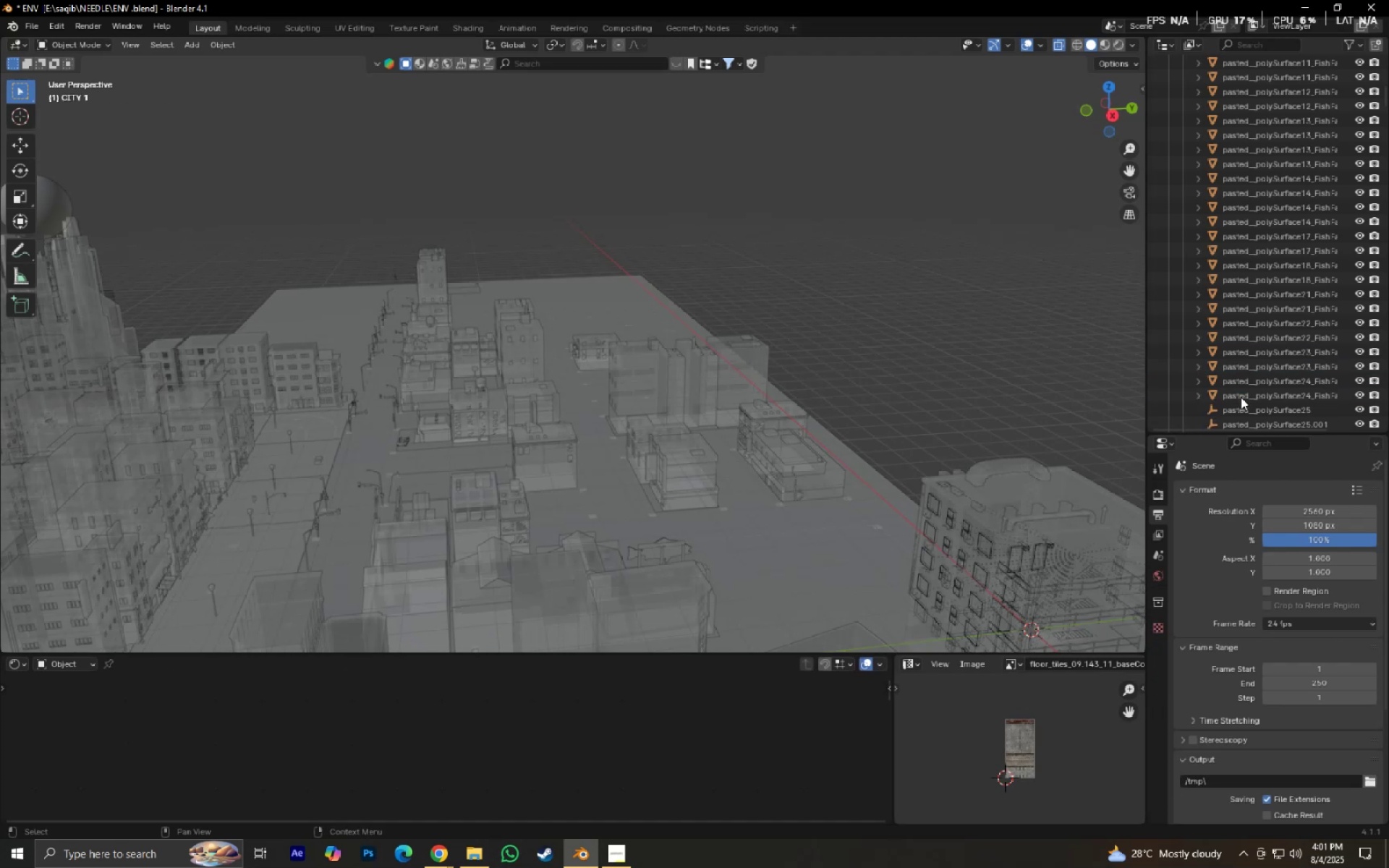 
scroll: coordinate [1241, 399], scroll_direction: down, amount: 3.0
 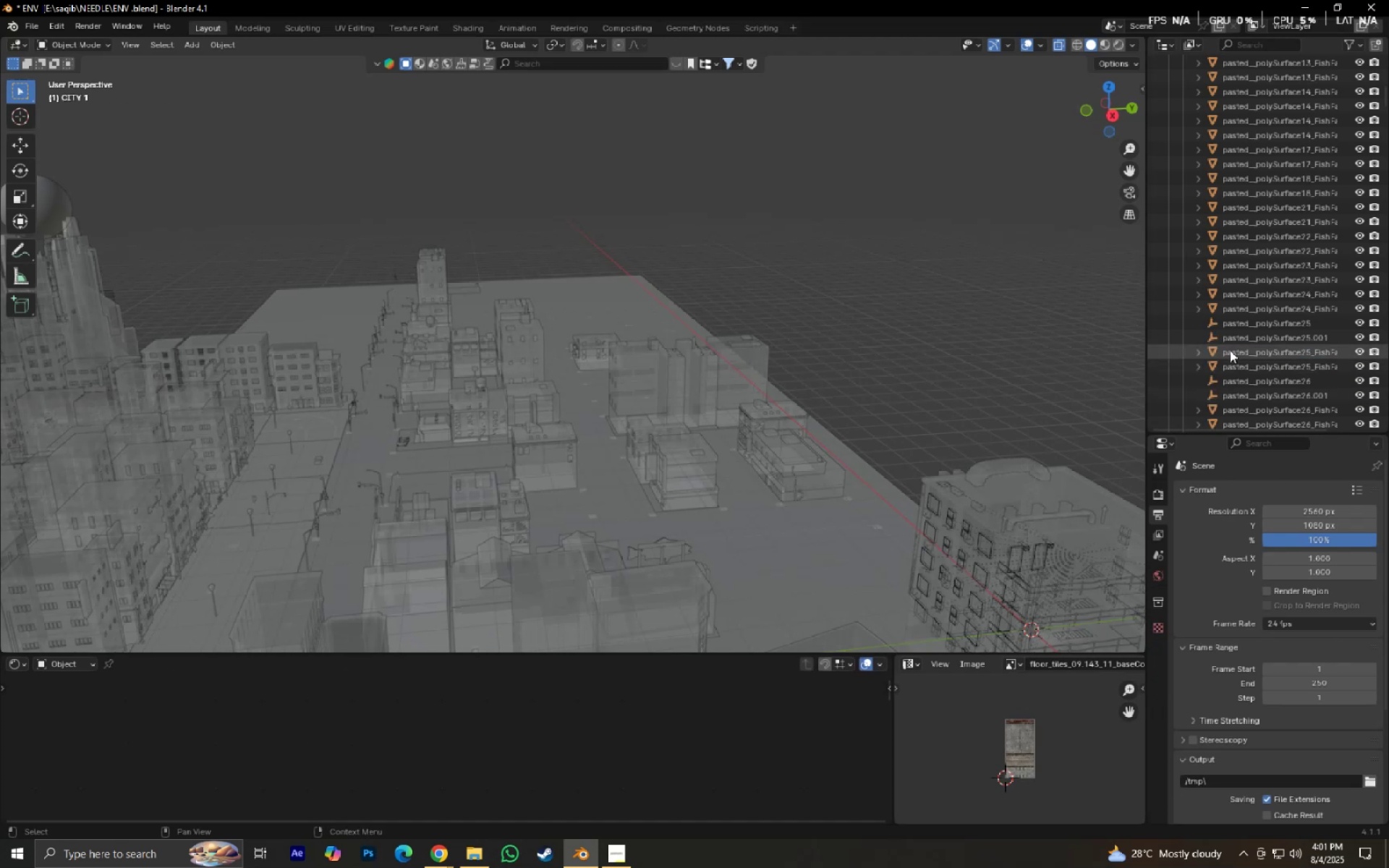 
left_click([1229, 344])
 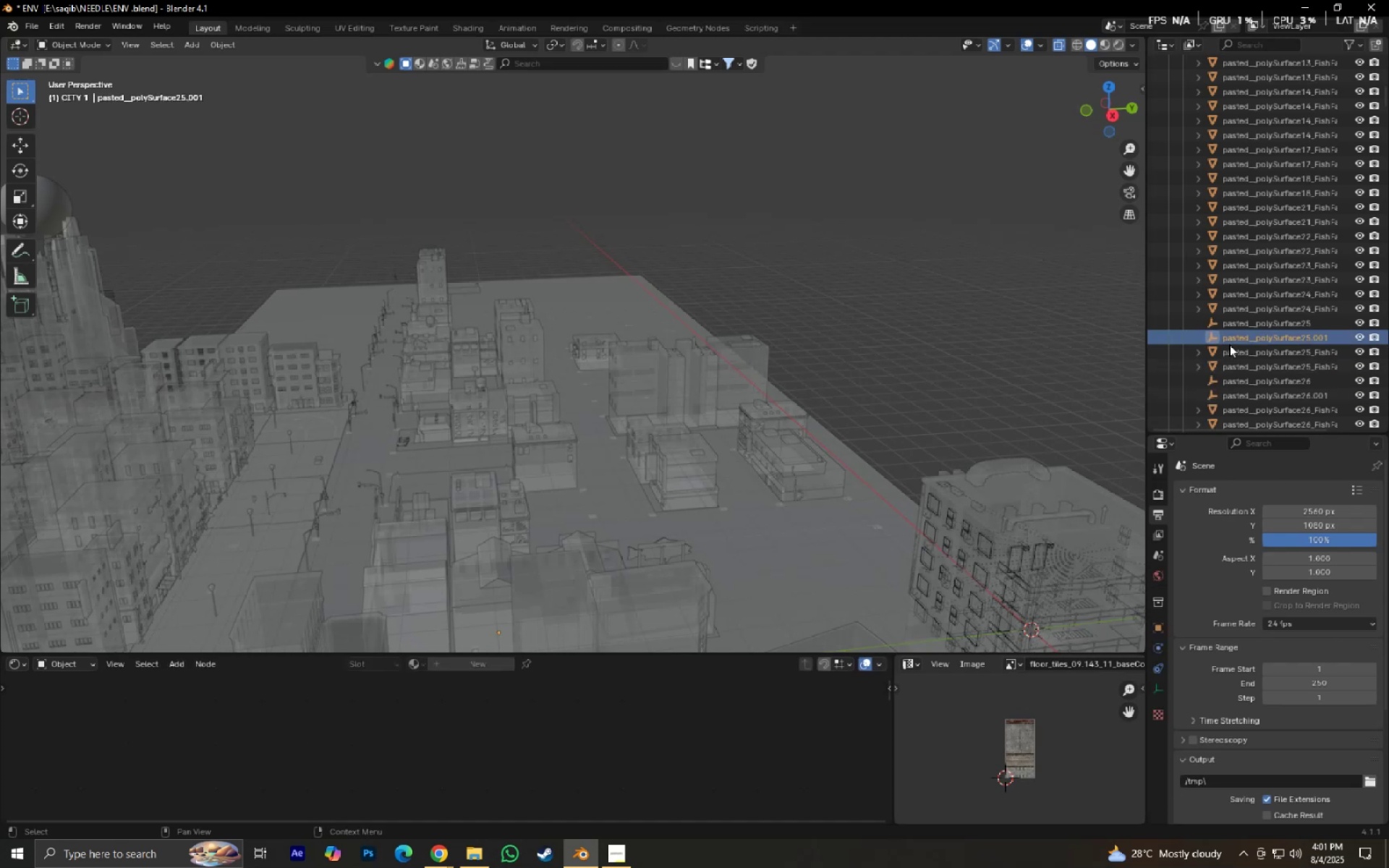 
hold_key(key=ControlLeft, duration=0.79)
left_click([1231, 330])
 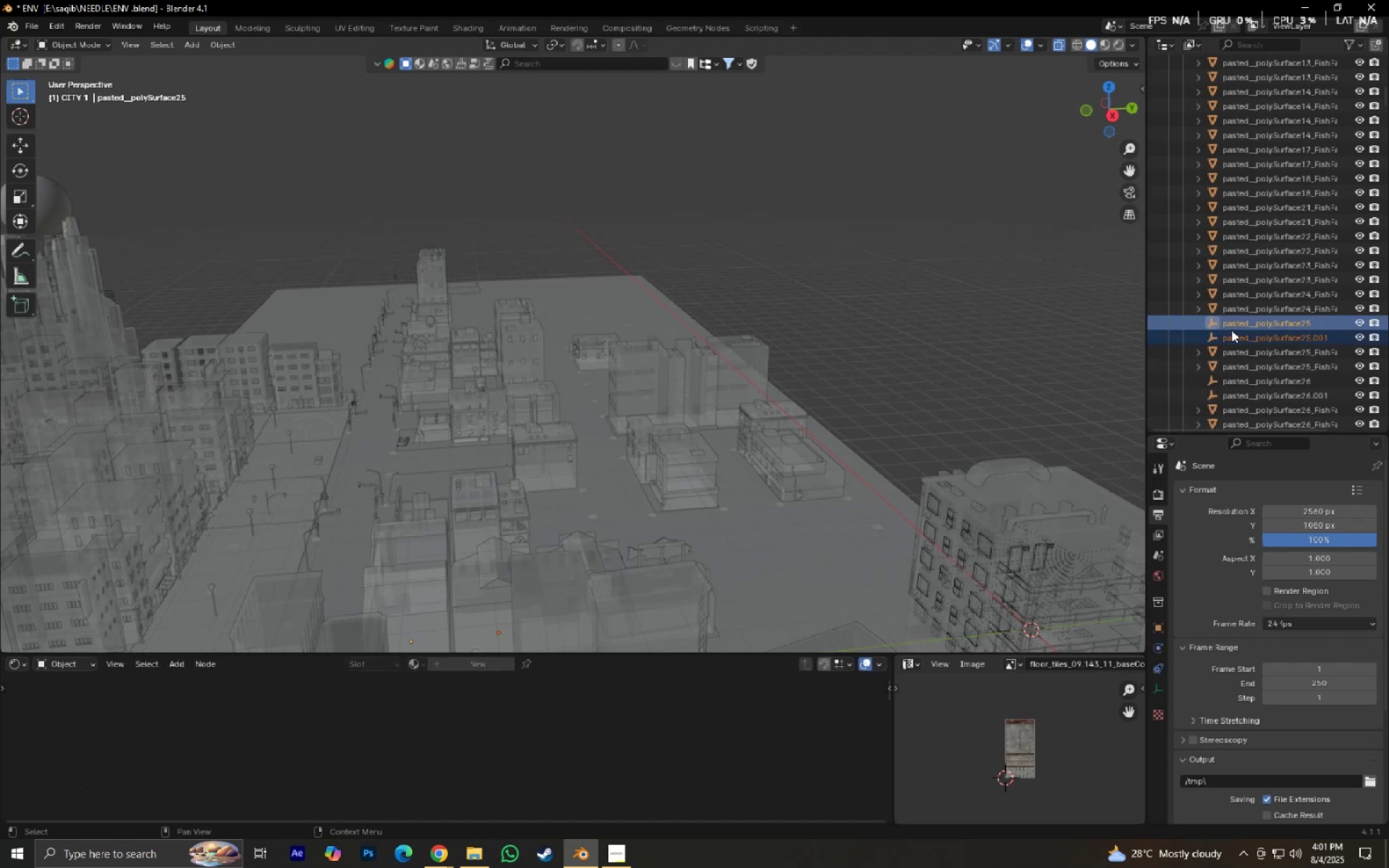 
key(X)
 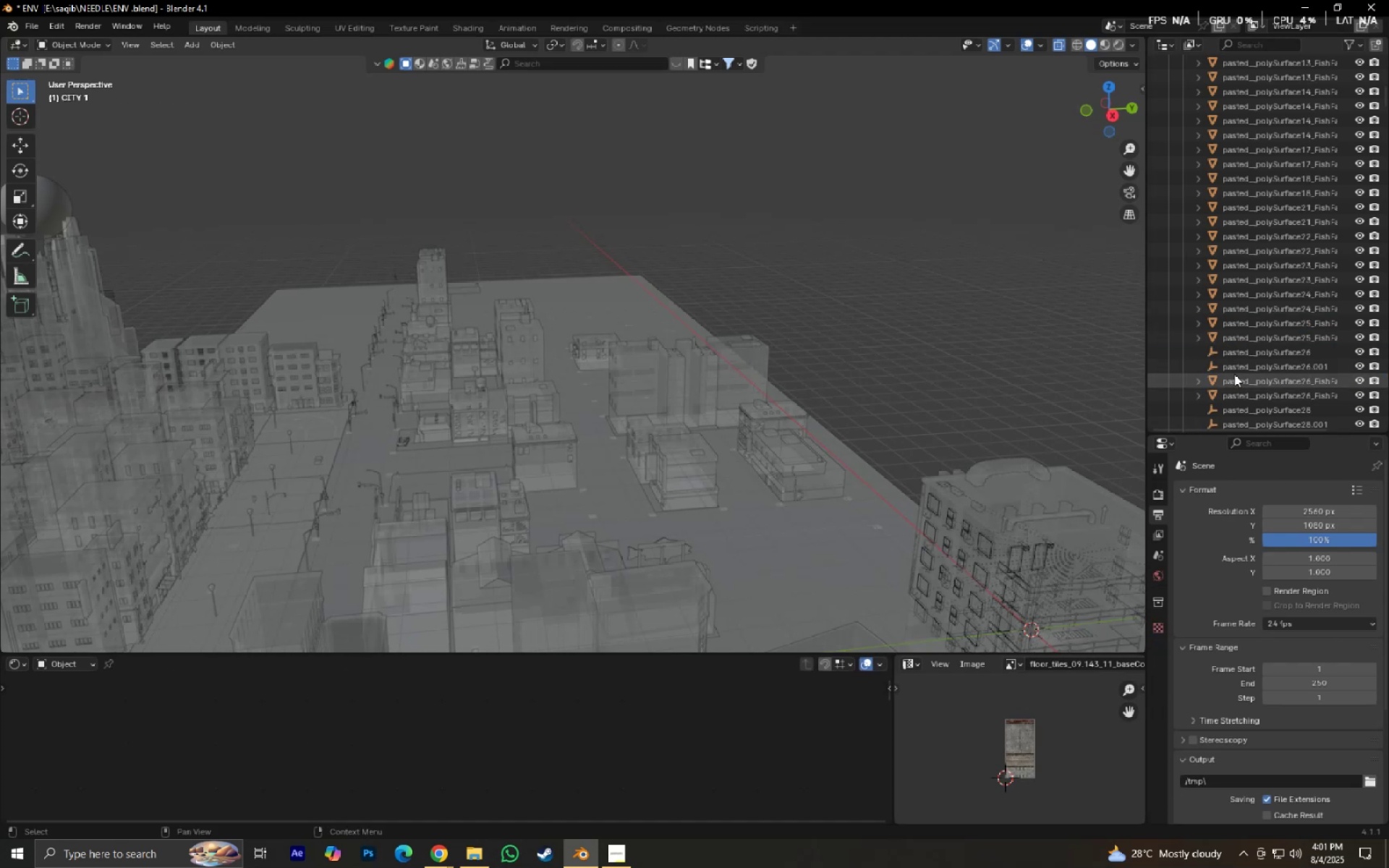 
left_click([1229, 366])
 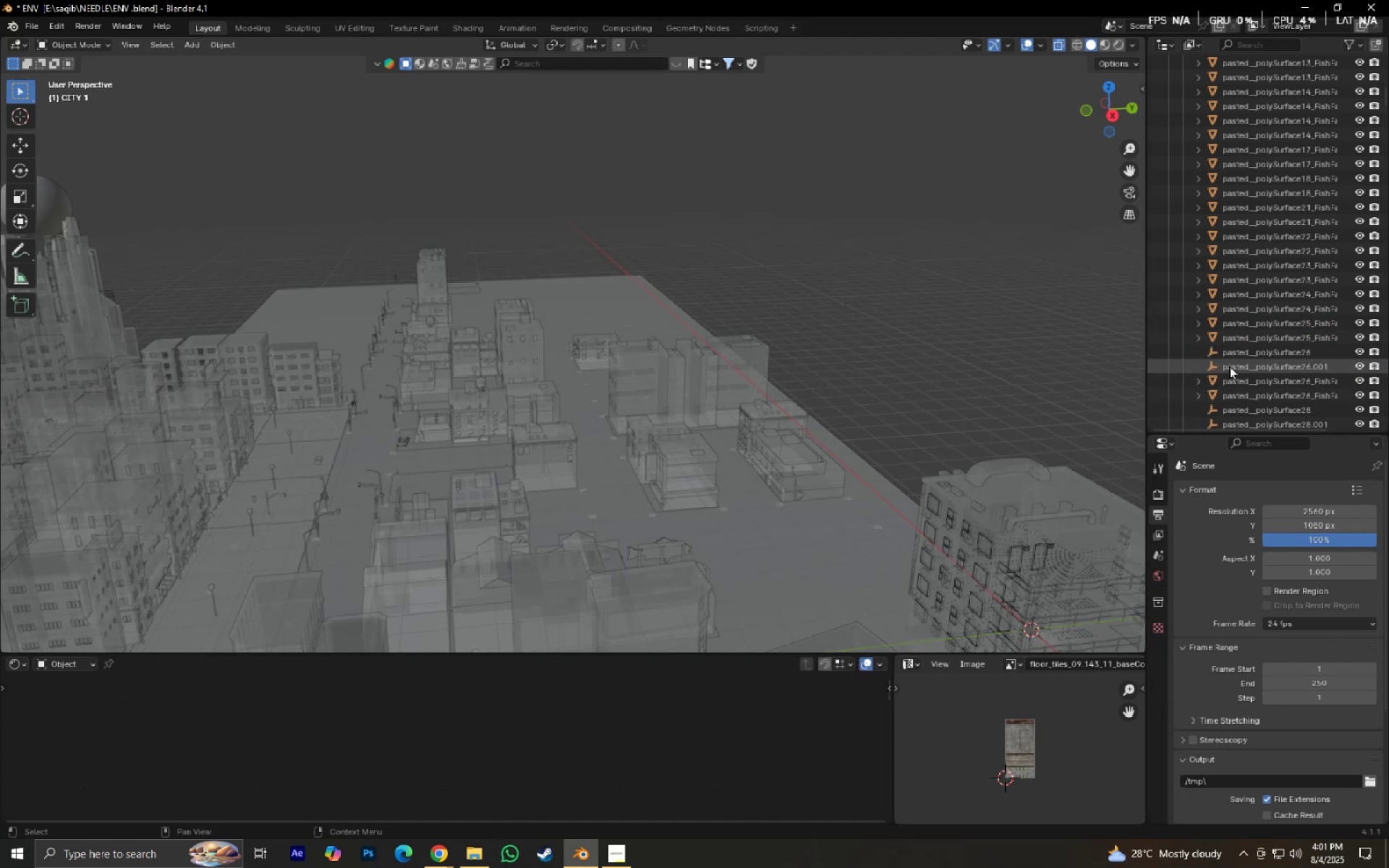 
hold_key(key=ControlLeft, duration=0.44)
double_click([1227, 349])
 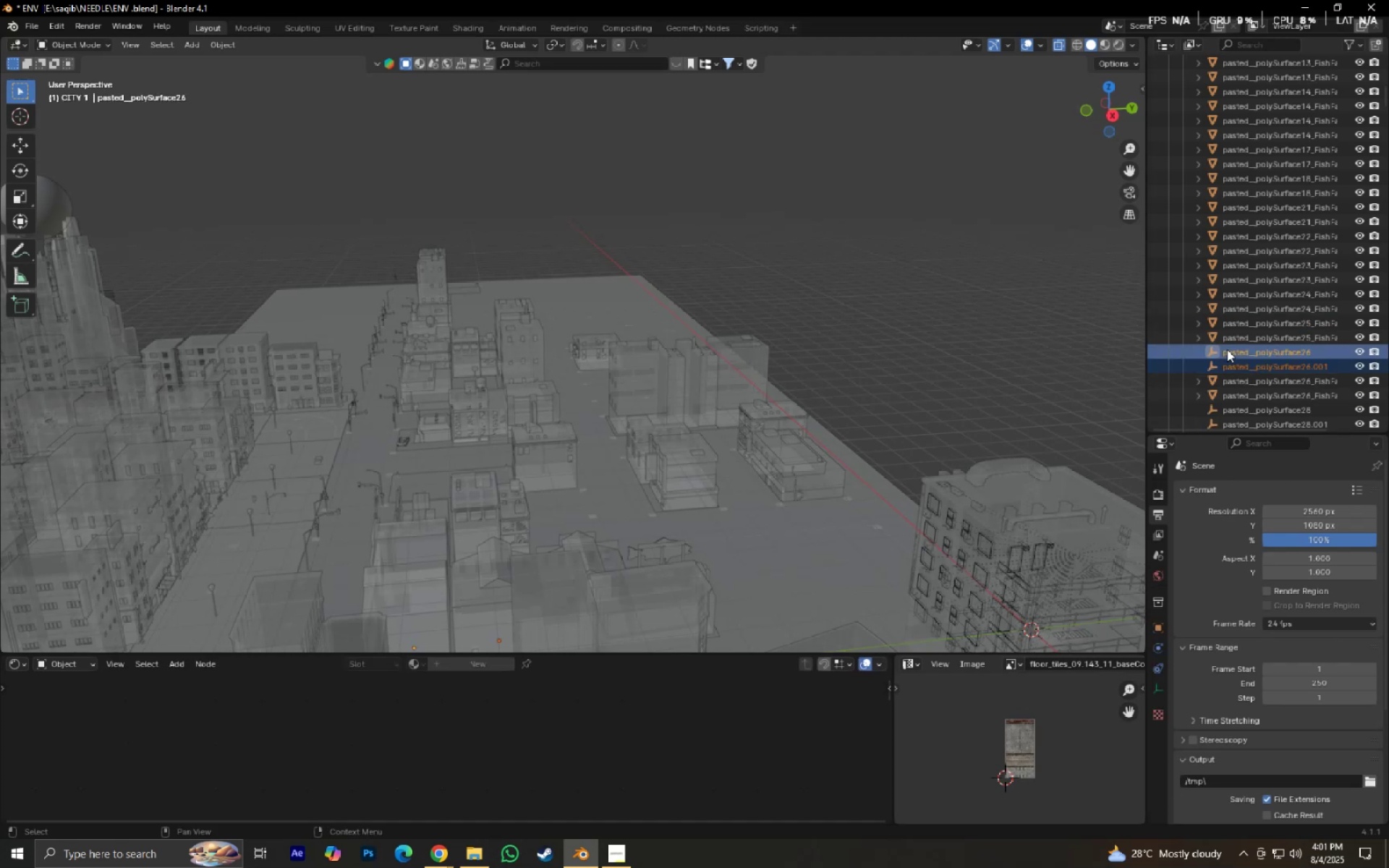 
key(X)
 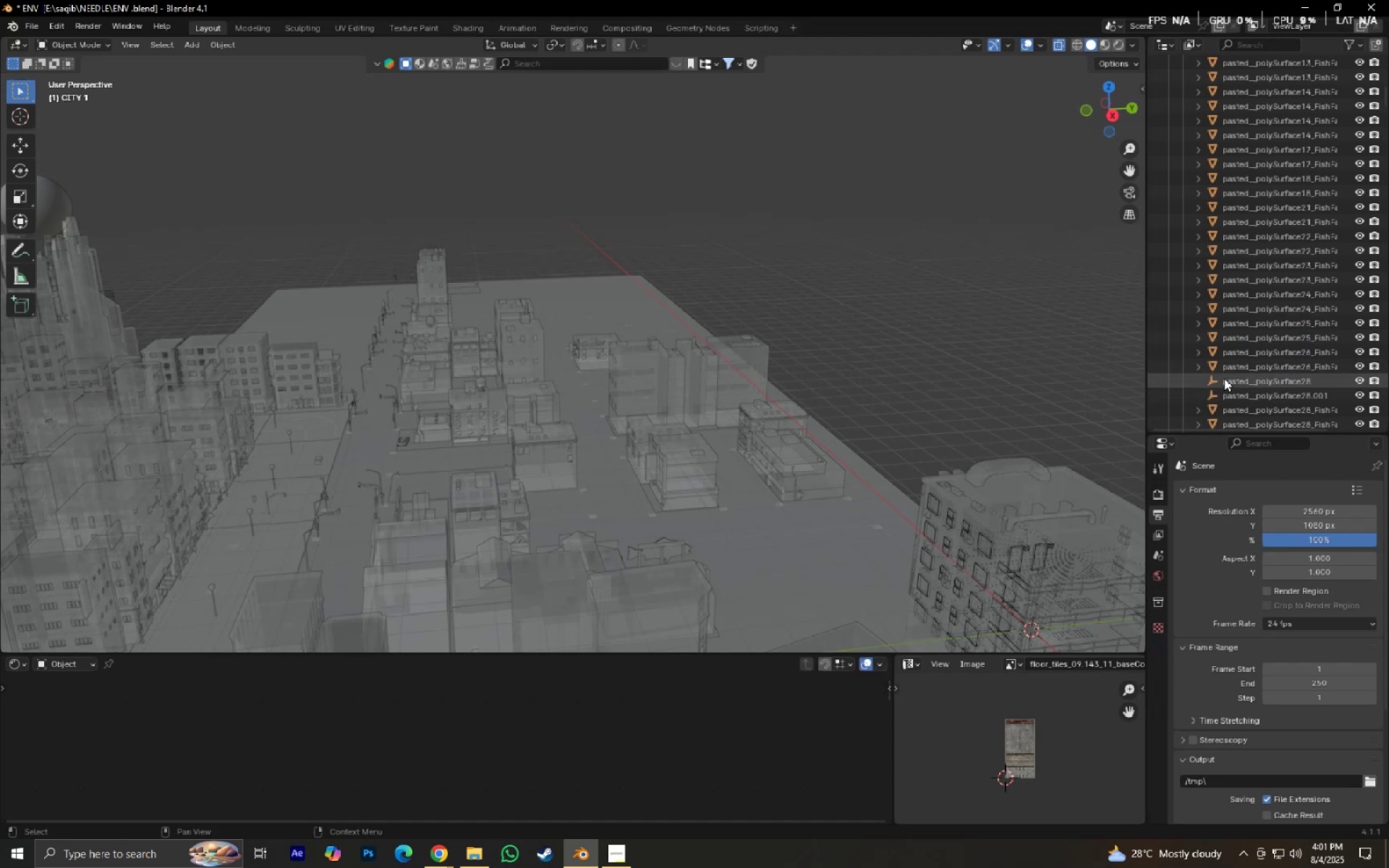 
left_click([1223, 395])
 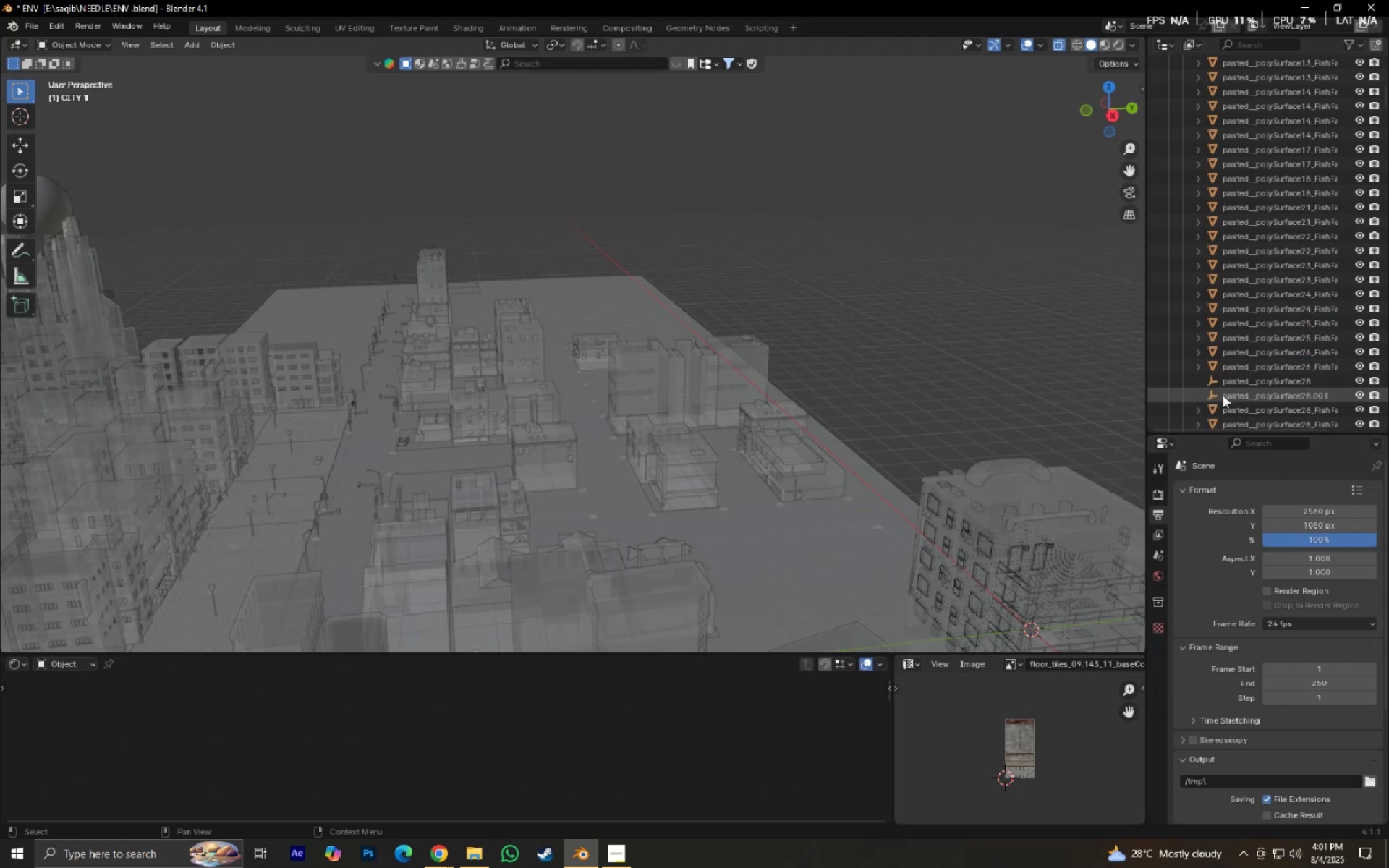 
hold_key(key=ControlLeft, duration=0.37)
double_click([1223, 381])
 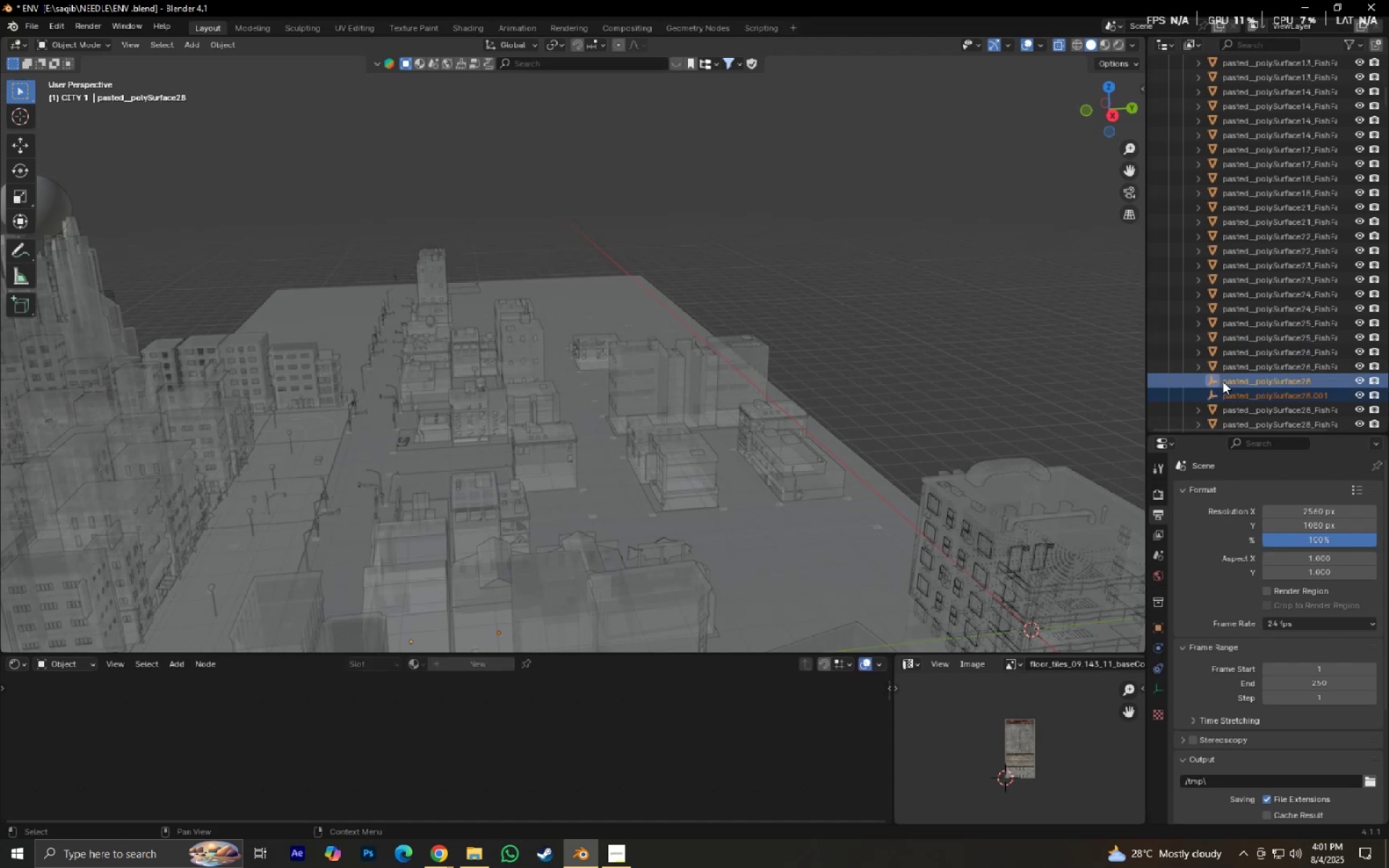 
key(X)
 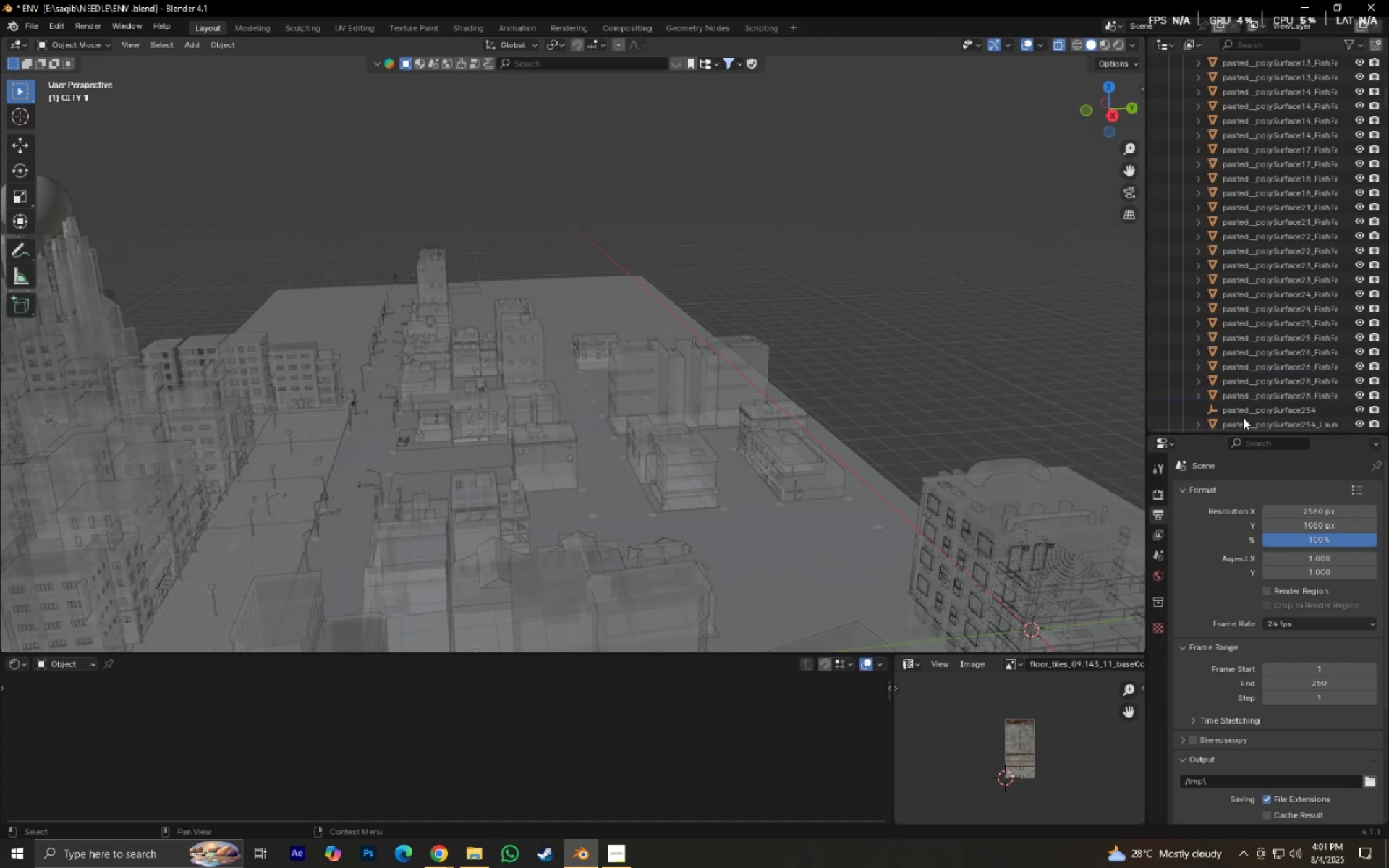 
scroll: coordinate [1243, 415], scroll_direction: down, amount: 3.0
 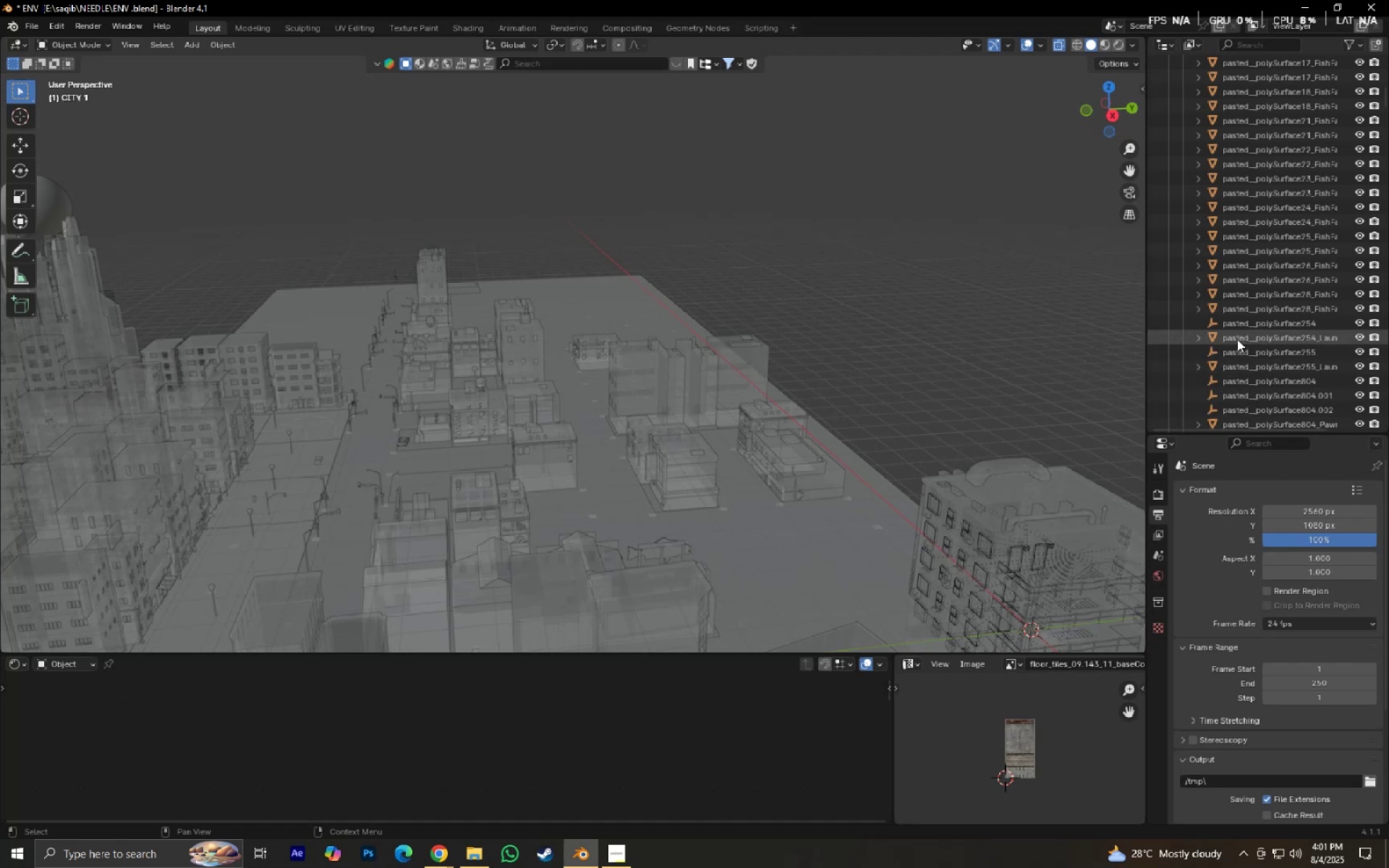 
double_click([1233, 323])
 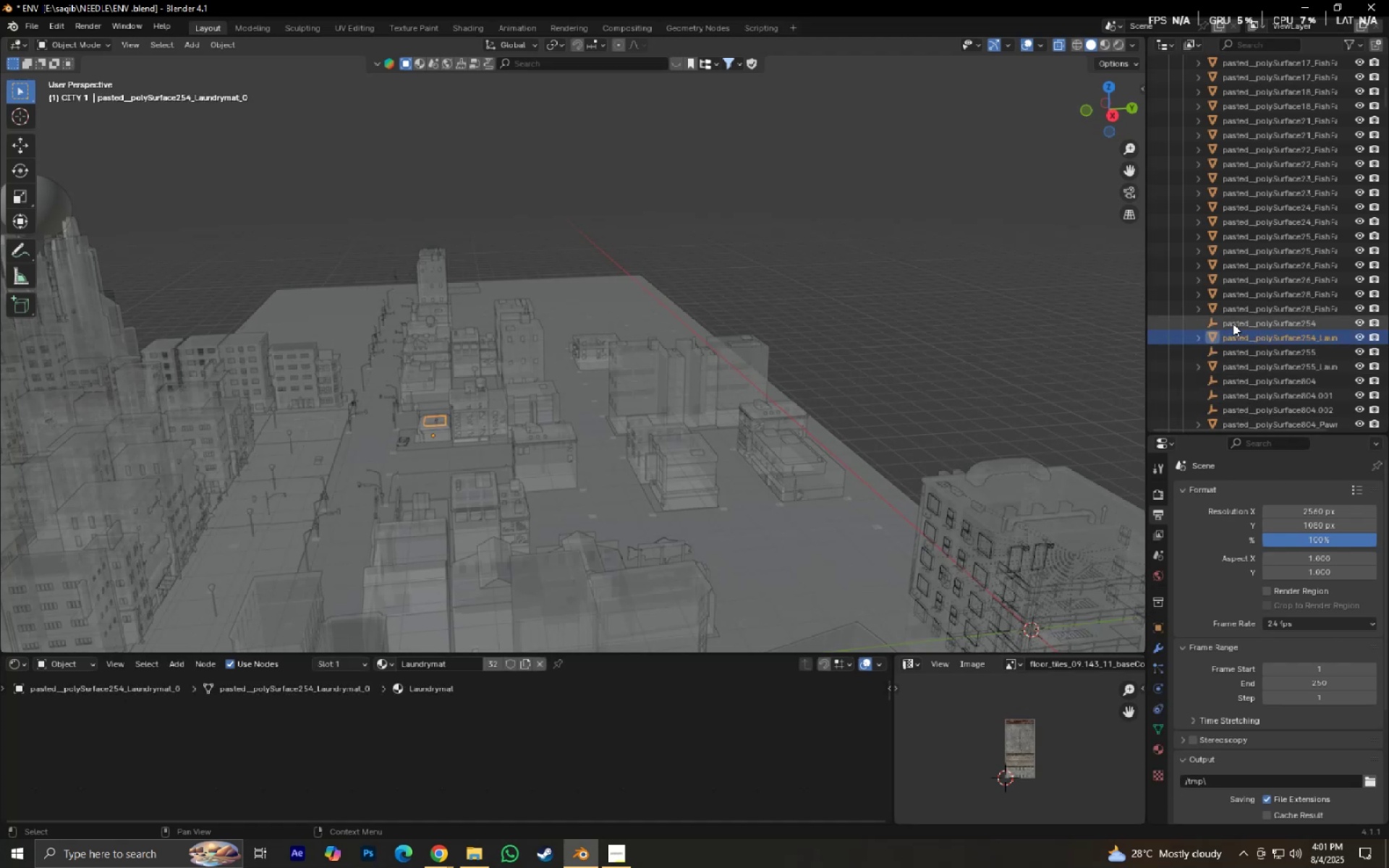 
hold_key(key=ControlLeft, duration=0.67)
left_click([1233, 354])
 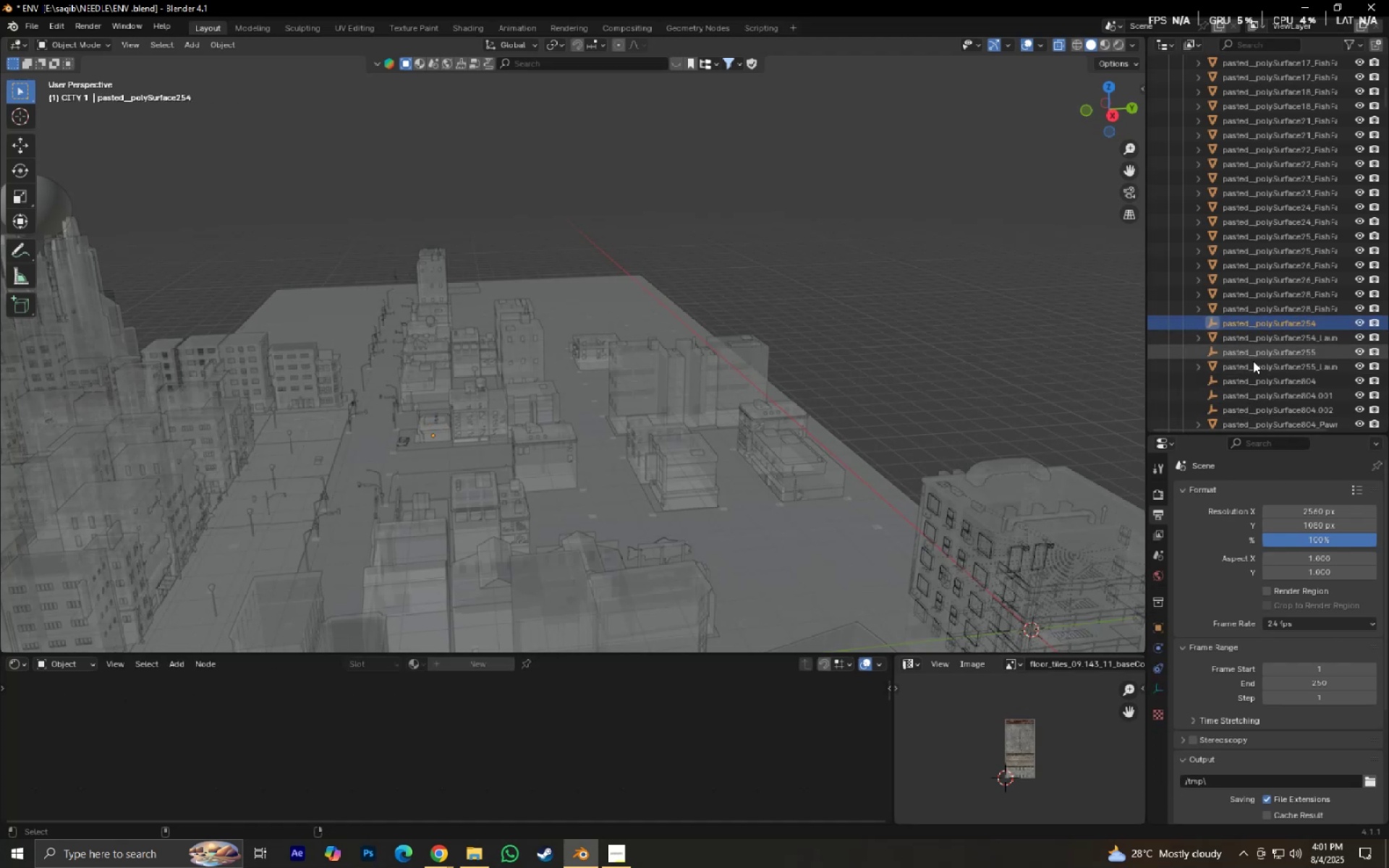 
key(X)
 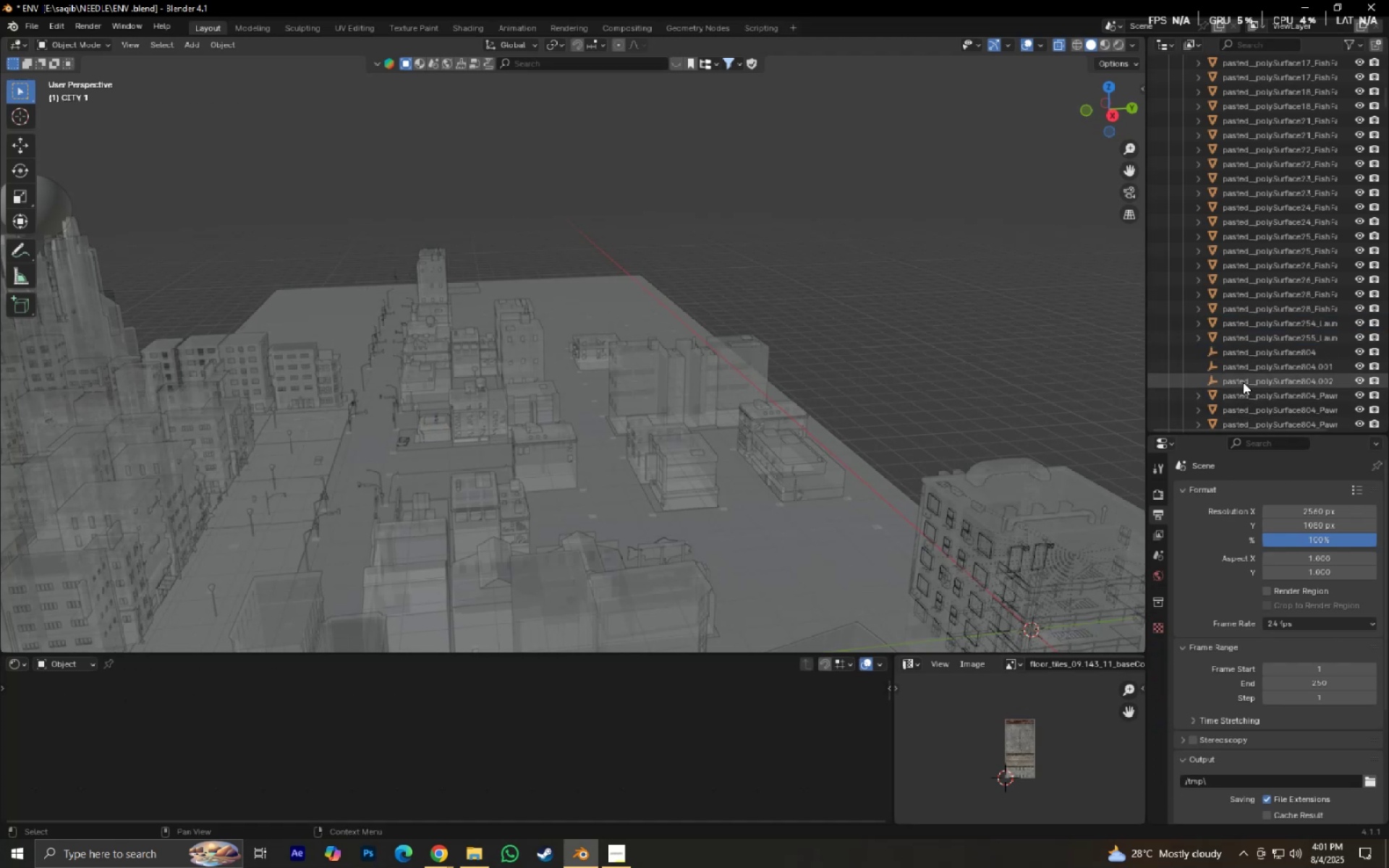 
left_click([1241, 378])
 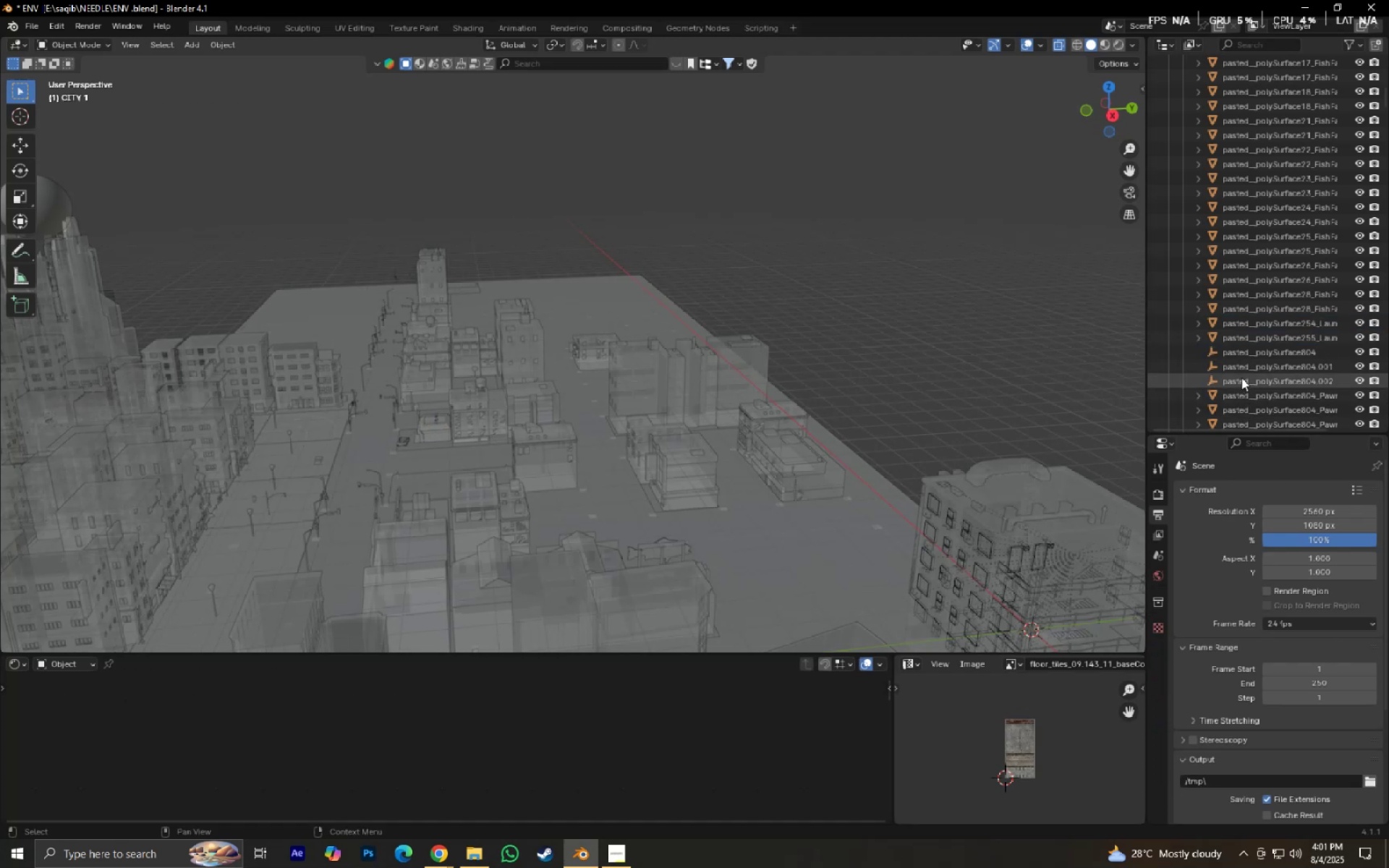 
key(Control+ControlLeft)
 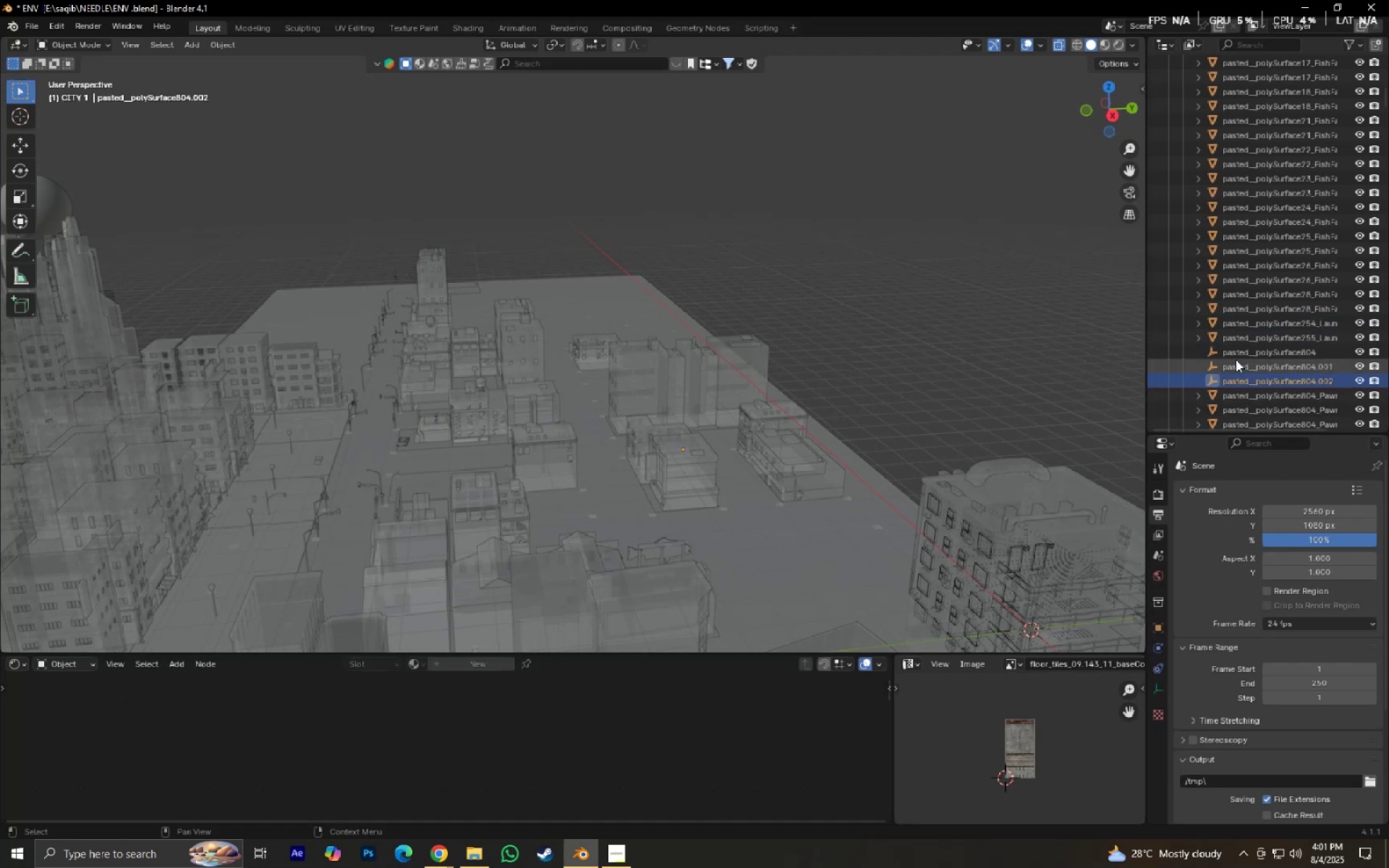 
hold_key(key=ShiftLeft, duration=0.33)
left_click([1233, 352])
 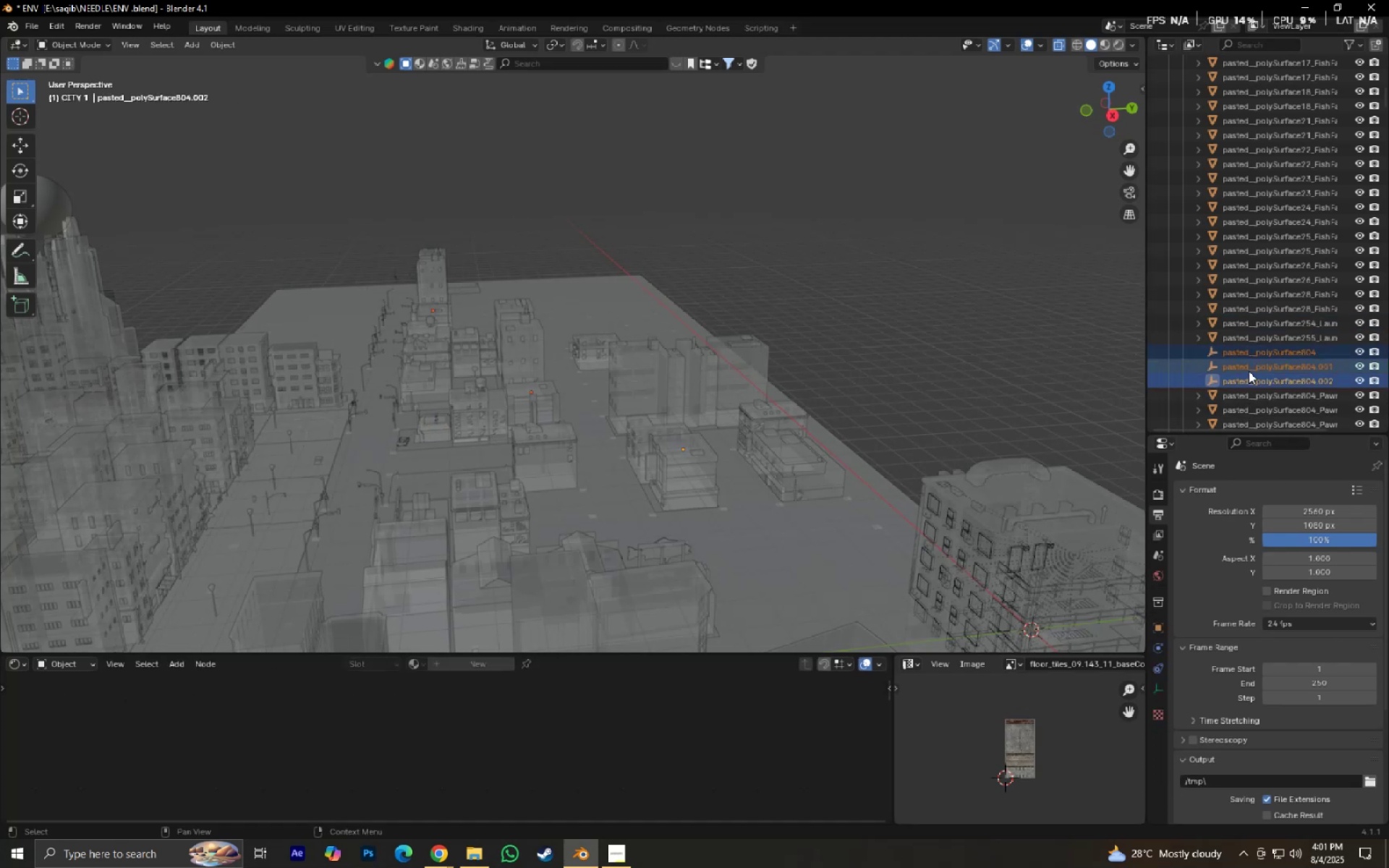 
key(X)
 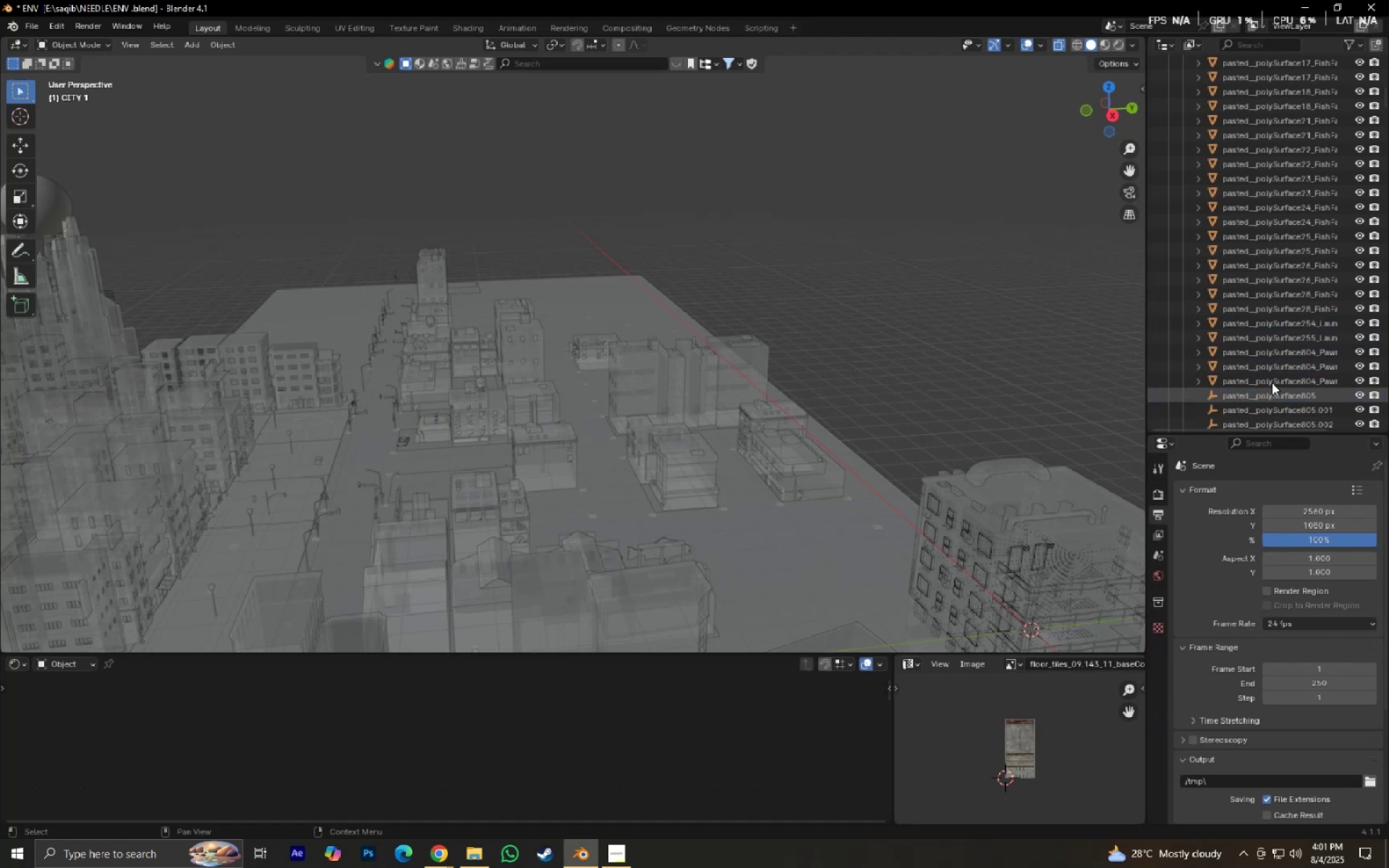 
scroll: coordinate [1225, 386], scroll_direction: down, amount: 2.0
 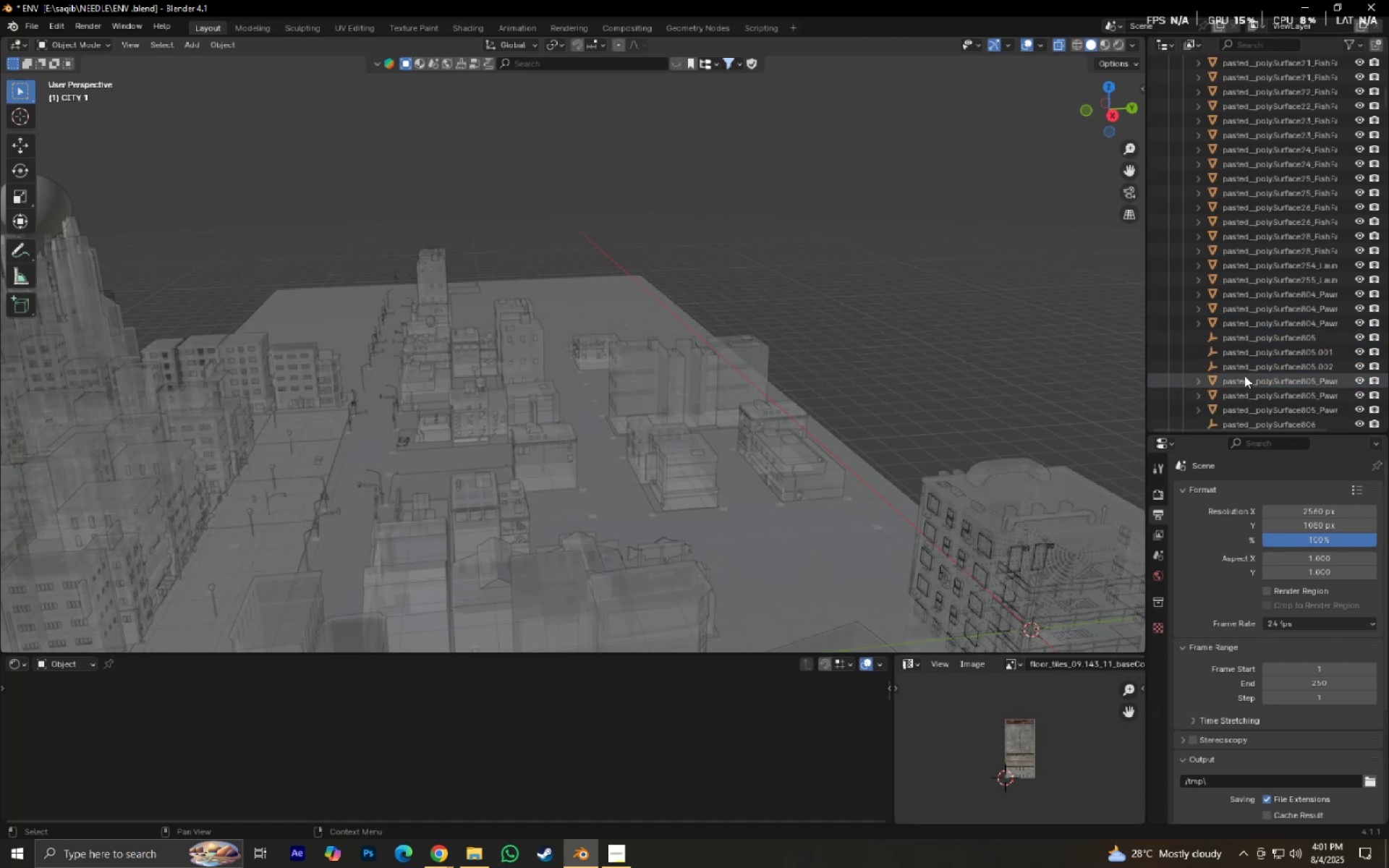 
left_click([1244, 369])
 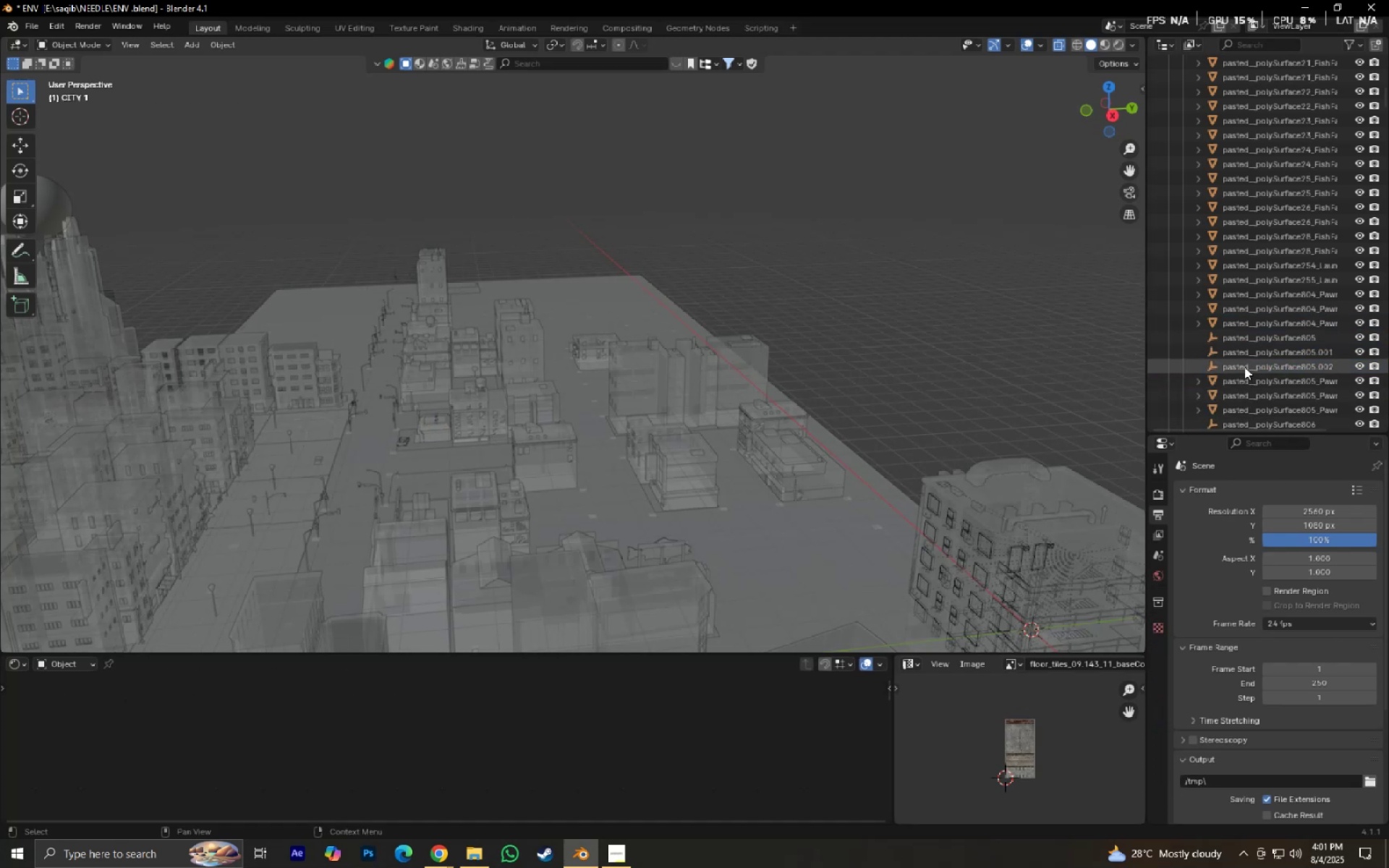 
hold_key(key=ShiftLeft, duration=0.7)
double_click([1242, 339])
 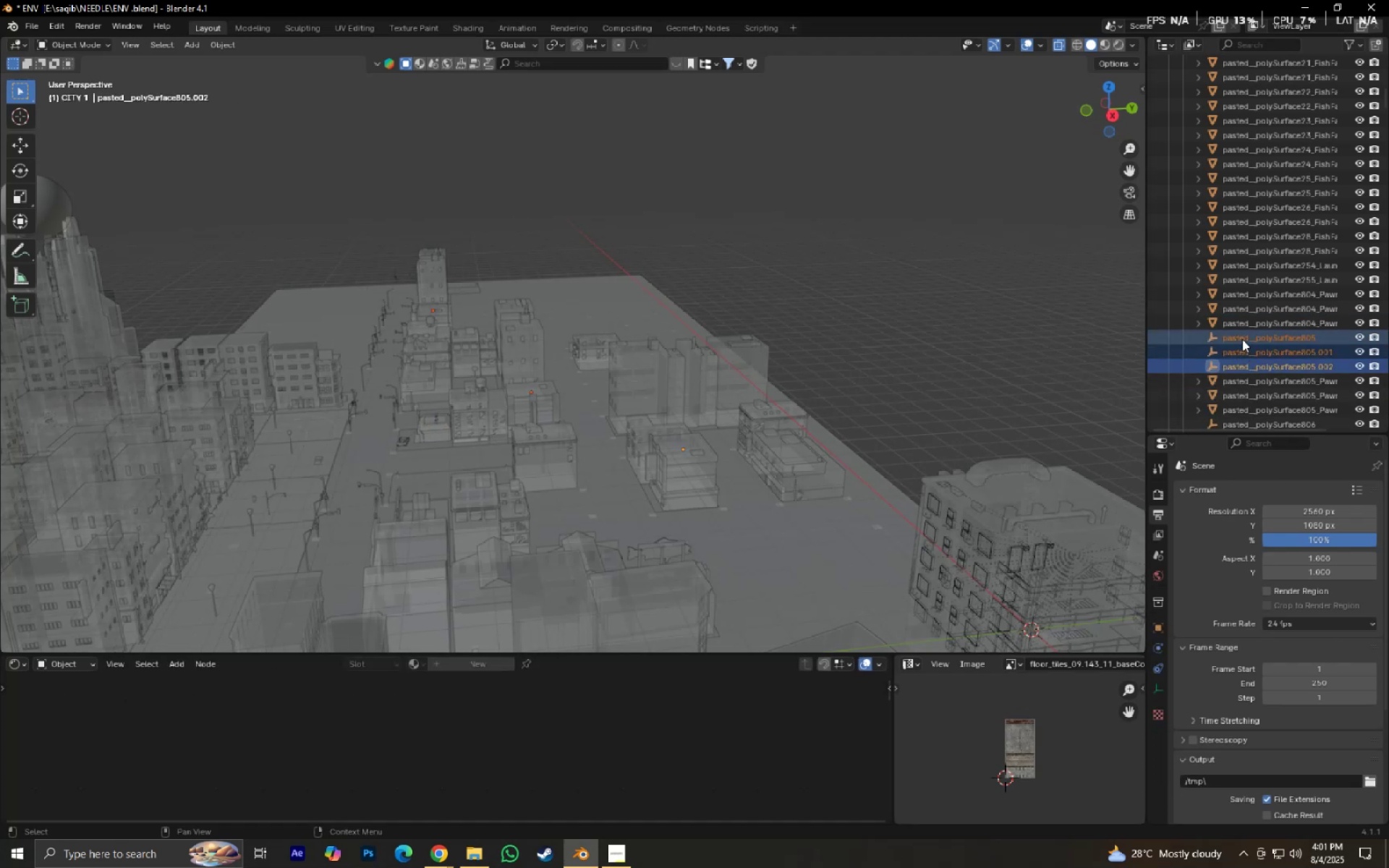 
key(X)
 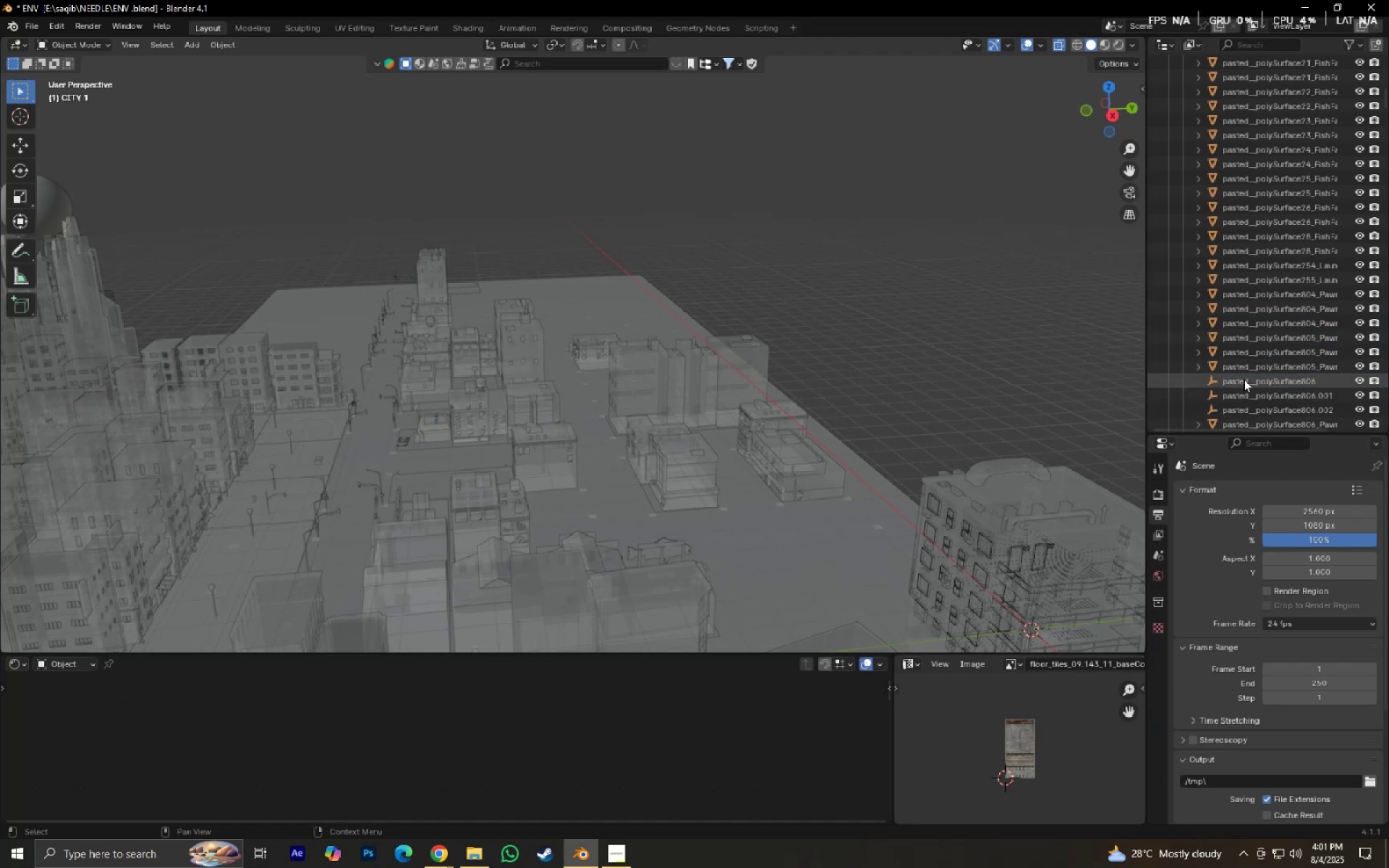 
hold_key(key=ShiftLeft, duration=0.47)
left_click([1244, 417])
 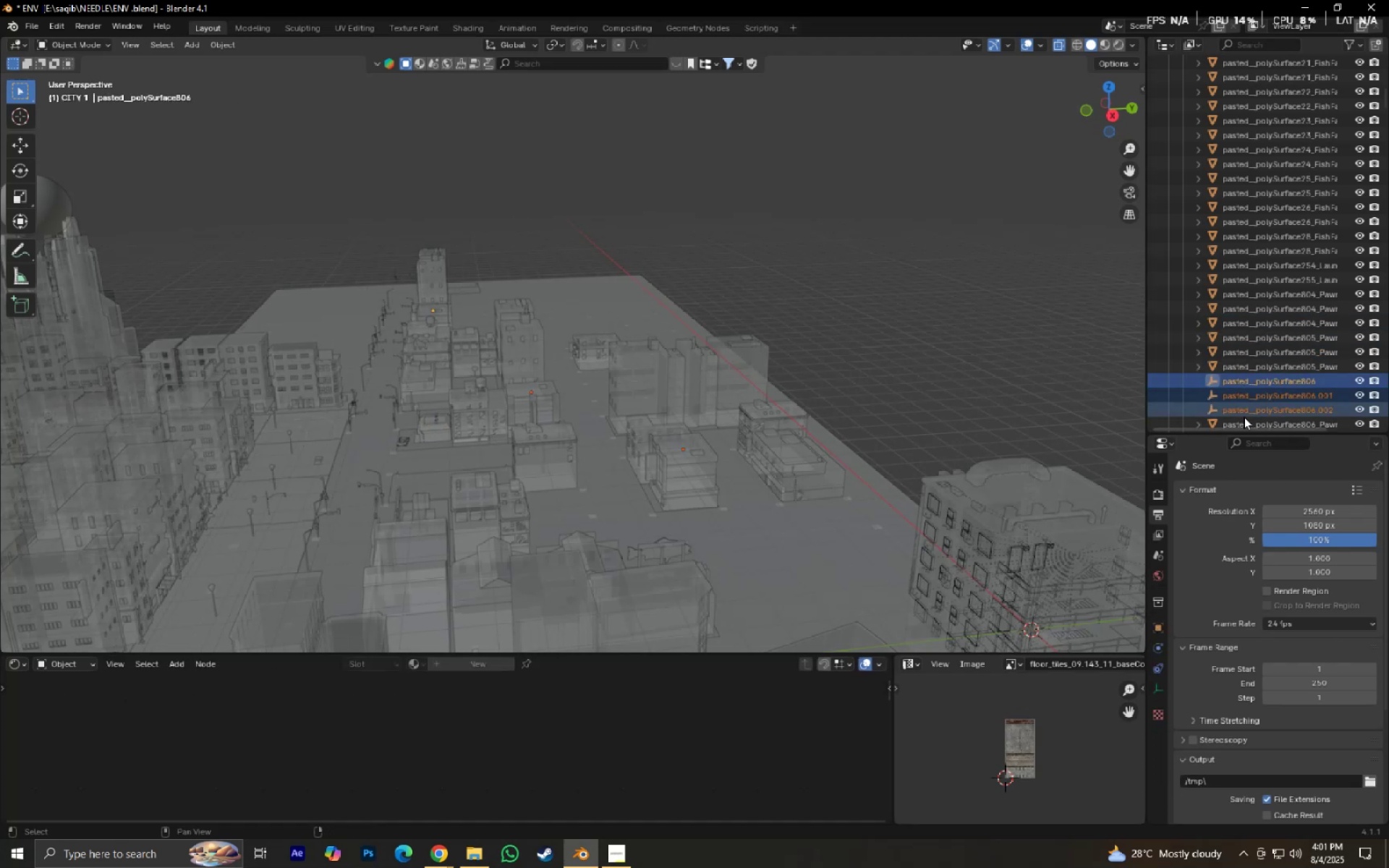 
key(X)
 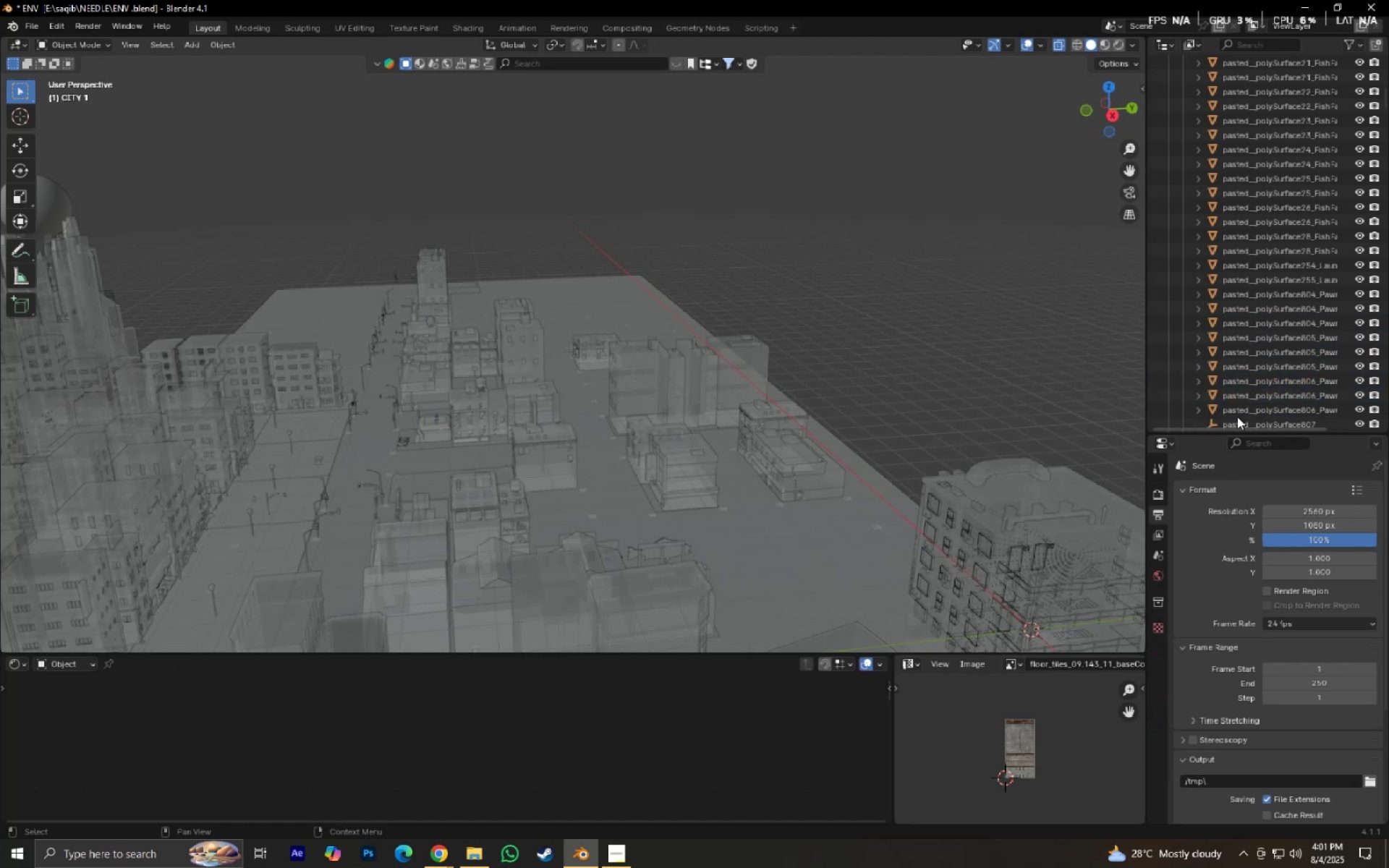 
scroll: coordinate [1231, 401], scroll_direction: down, amount: 4.0
 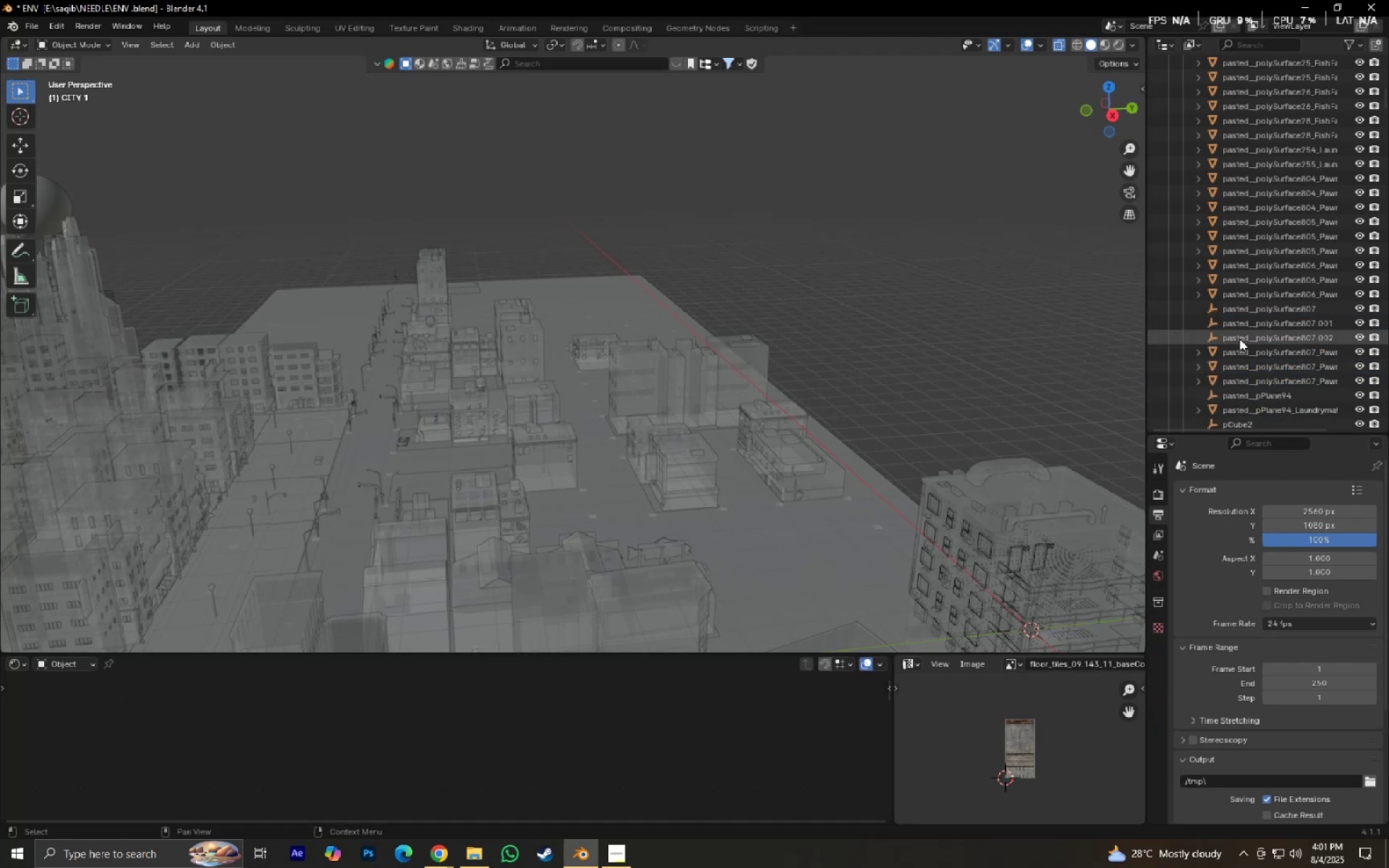 
left_click([1239, 339])
 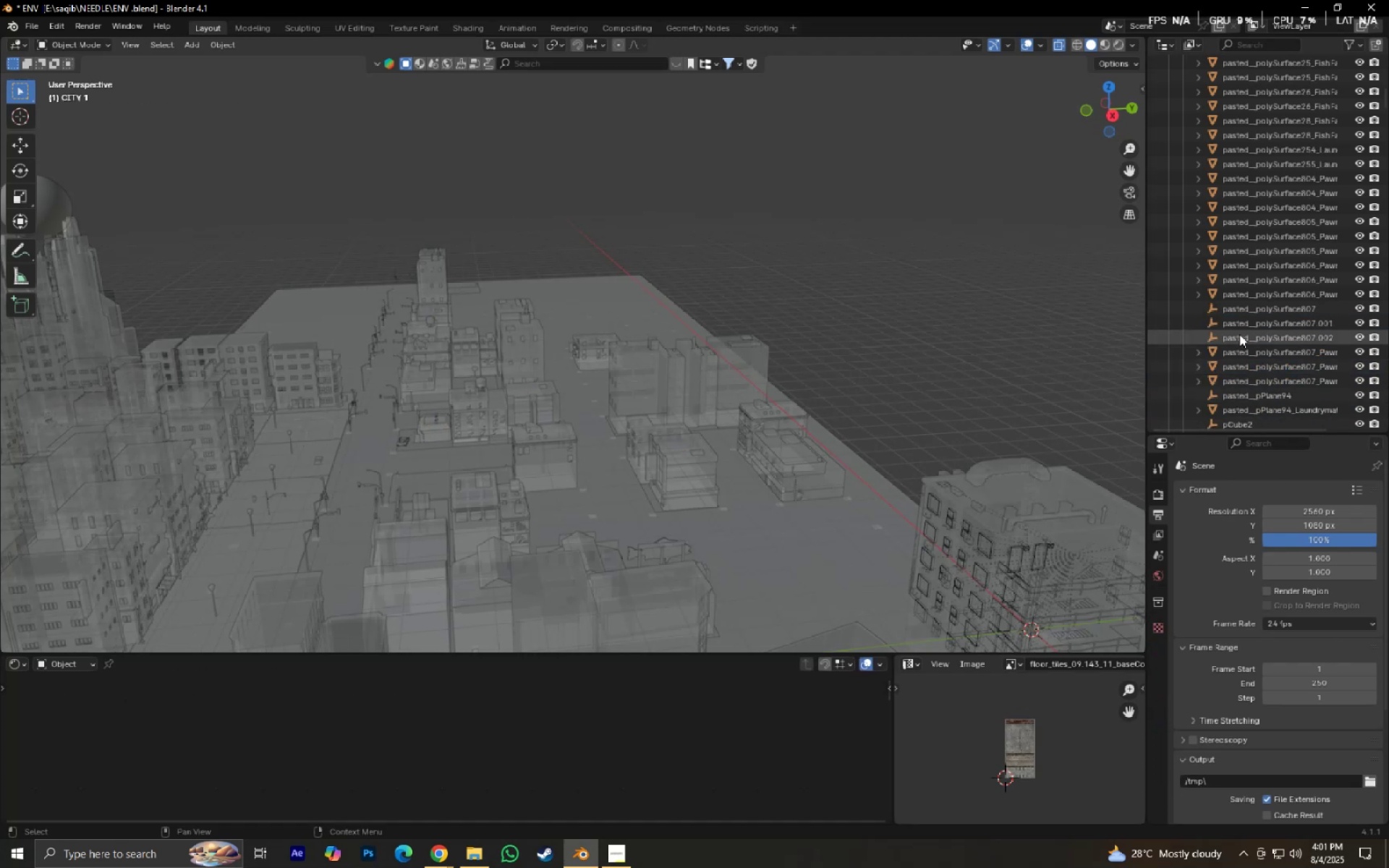 
hold_key(key=ShiftLeft, duration=0.3)
double_click([1233, 313])
 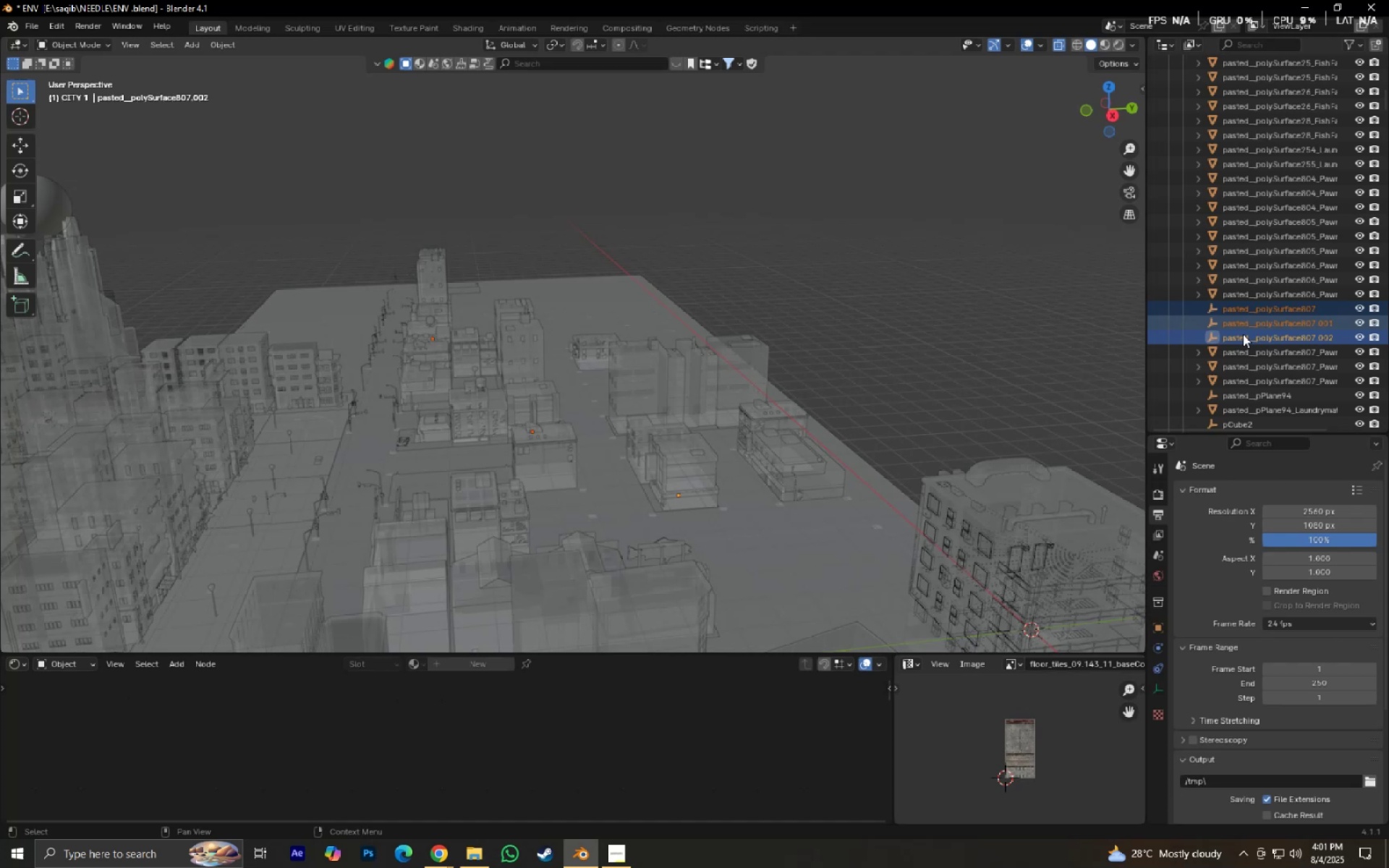 
key(X)
 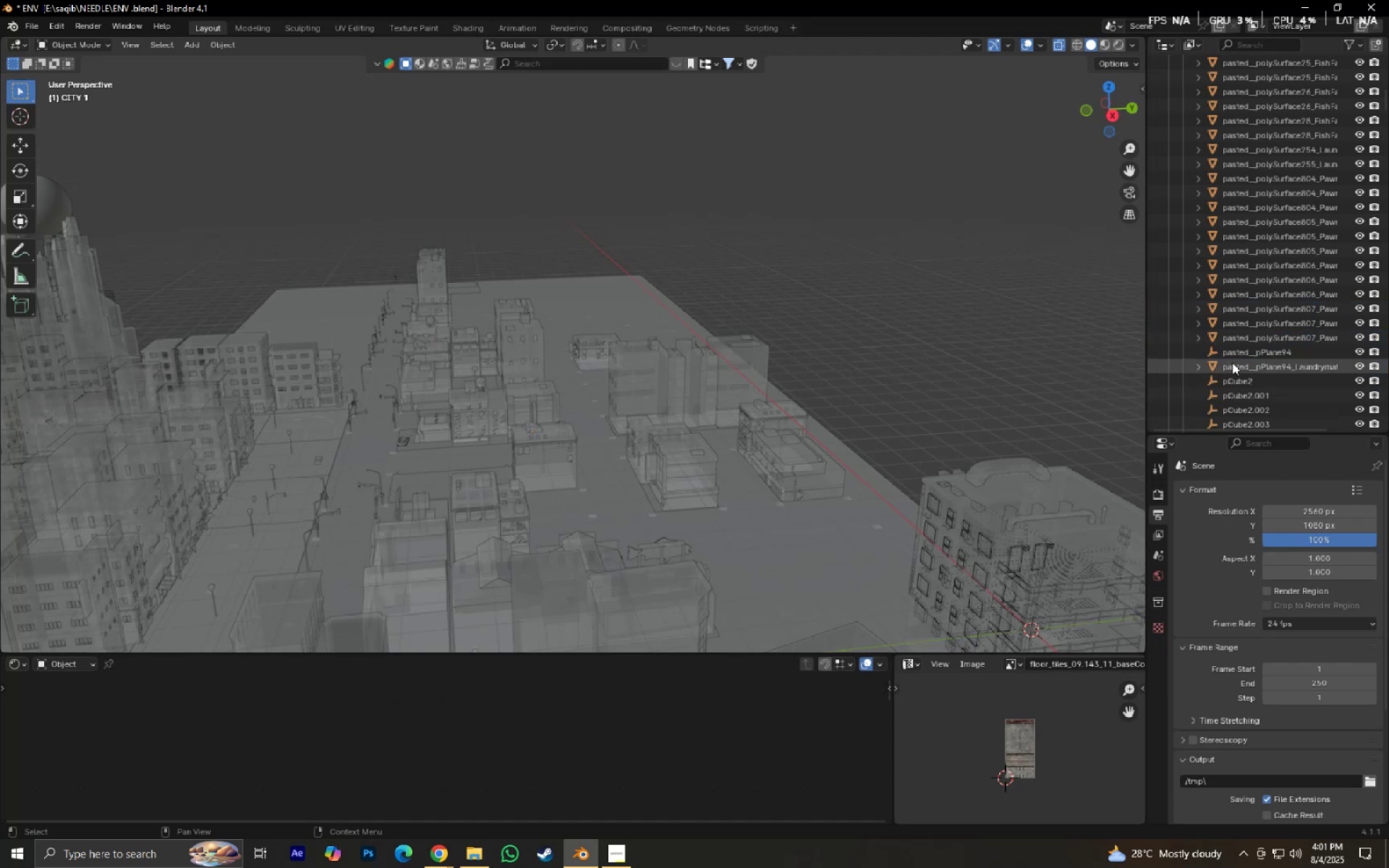 
left_click([1230, 357])
 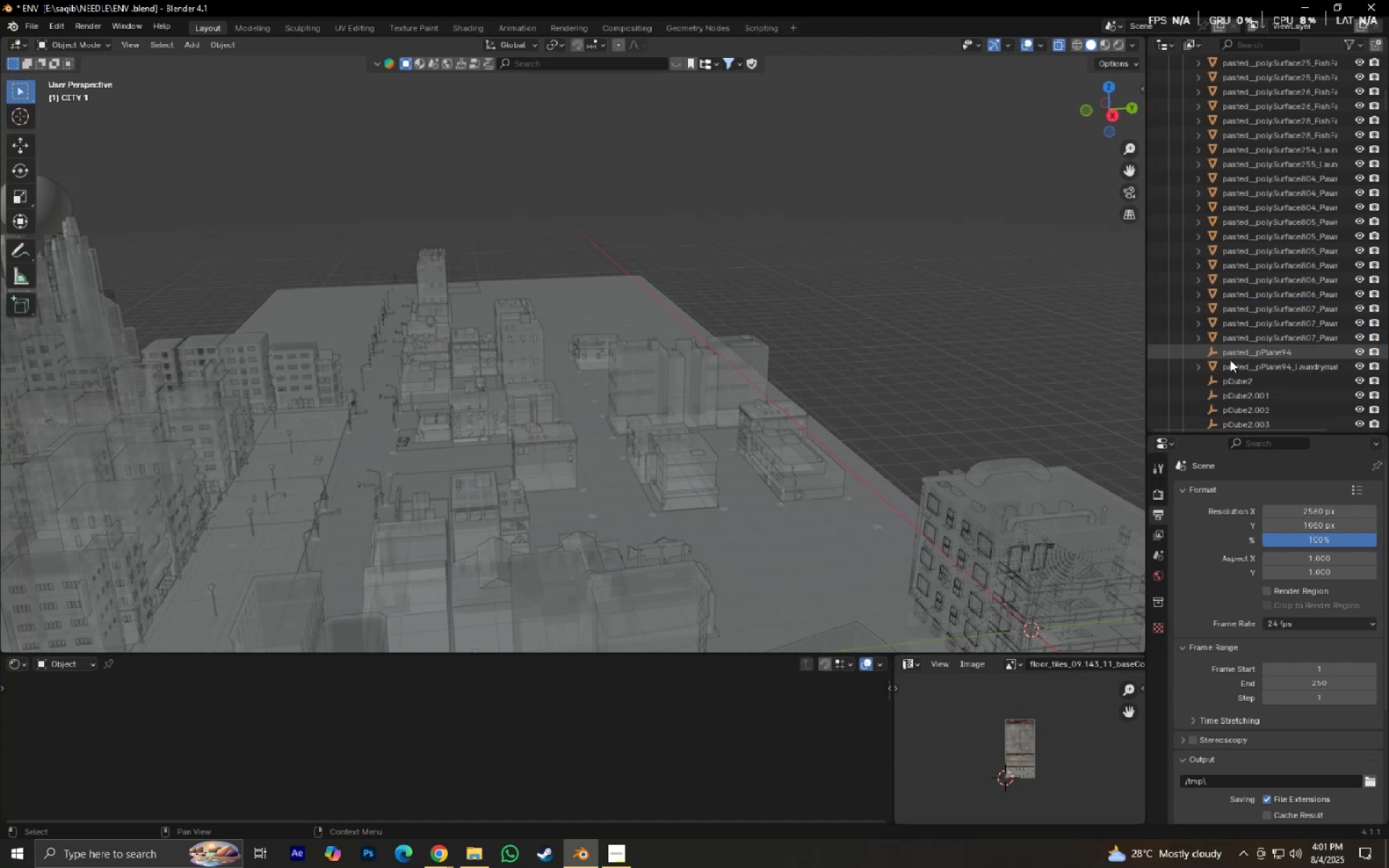 
key(Control+ControlLeft)
 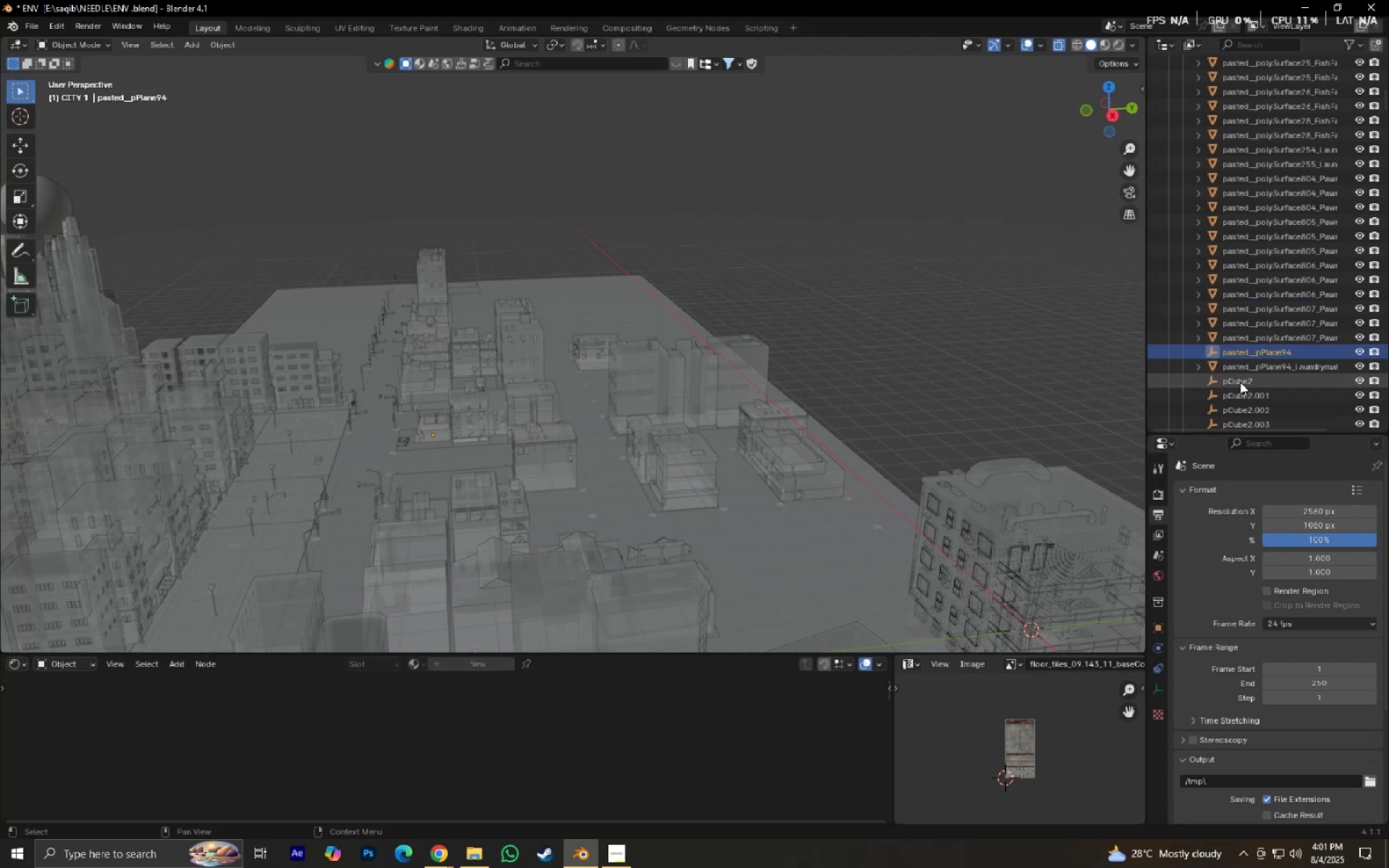 
key(X)
 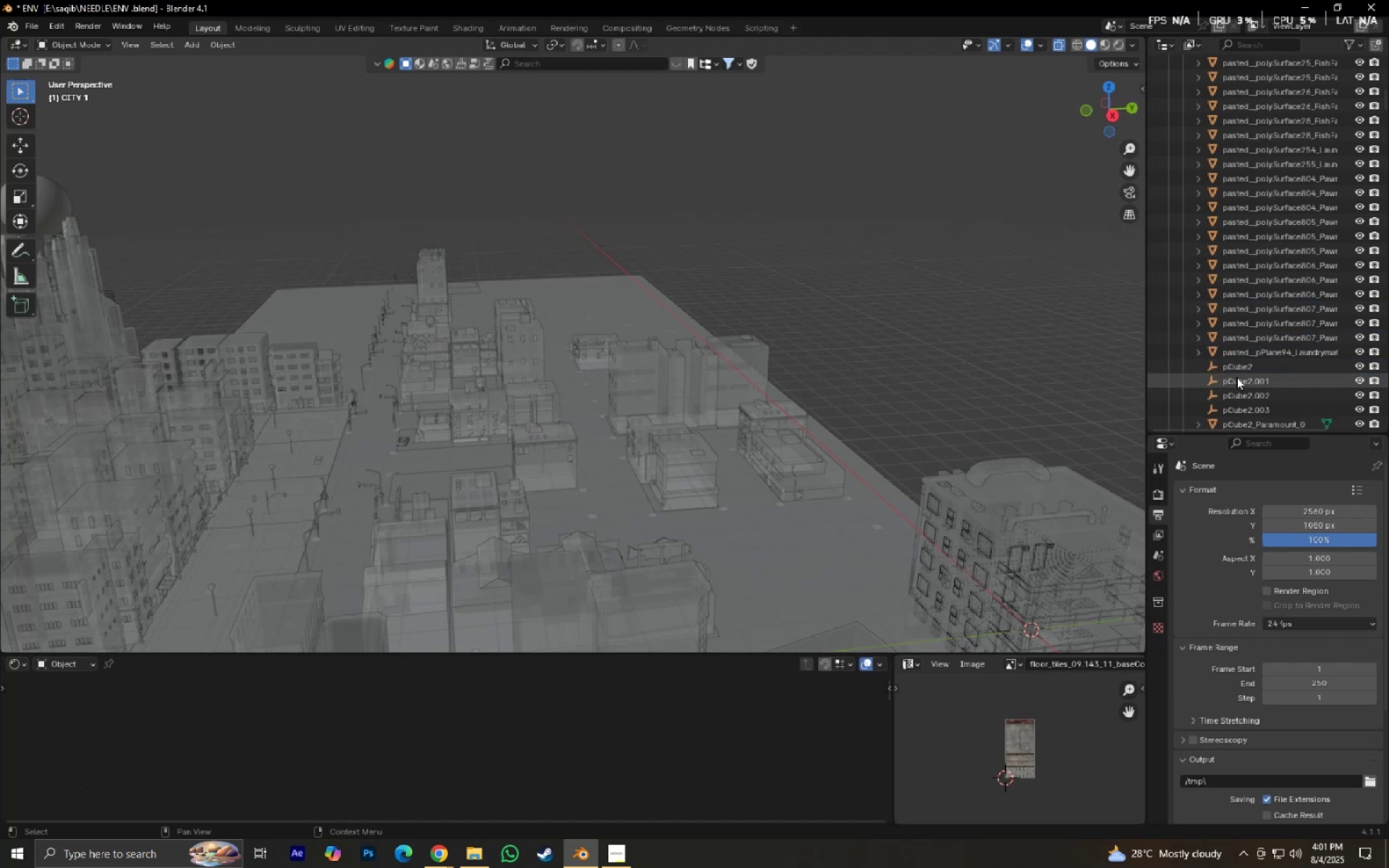 
left_click([1235, 371])
 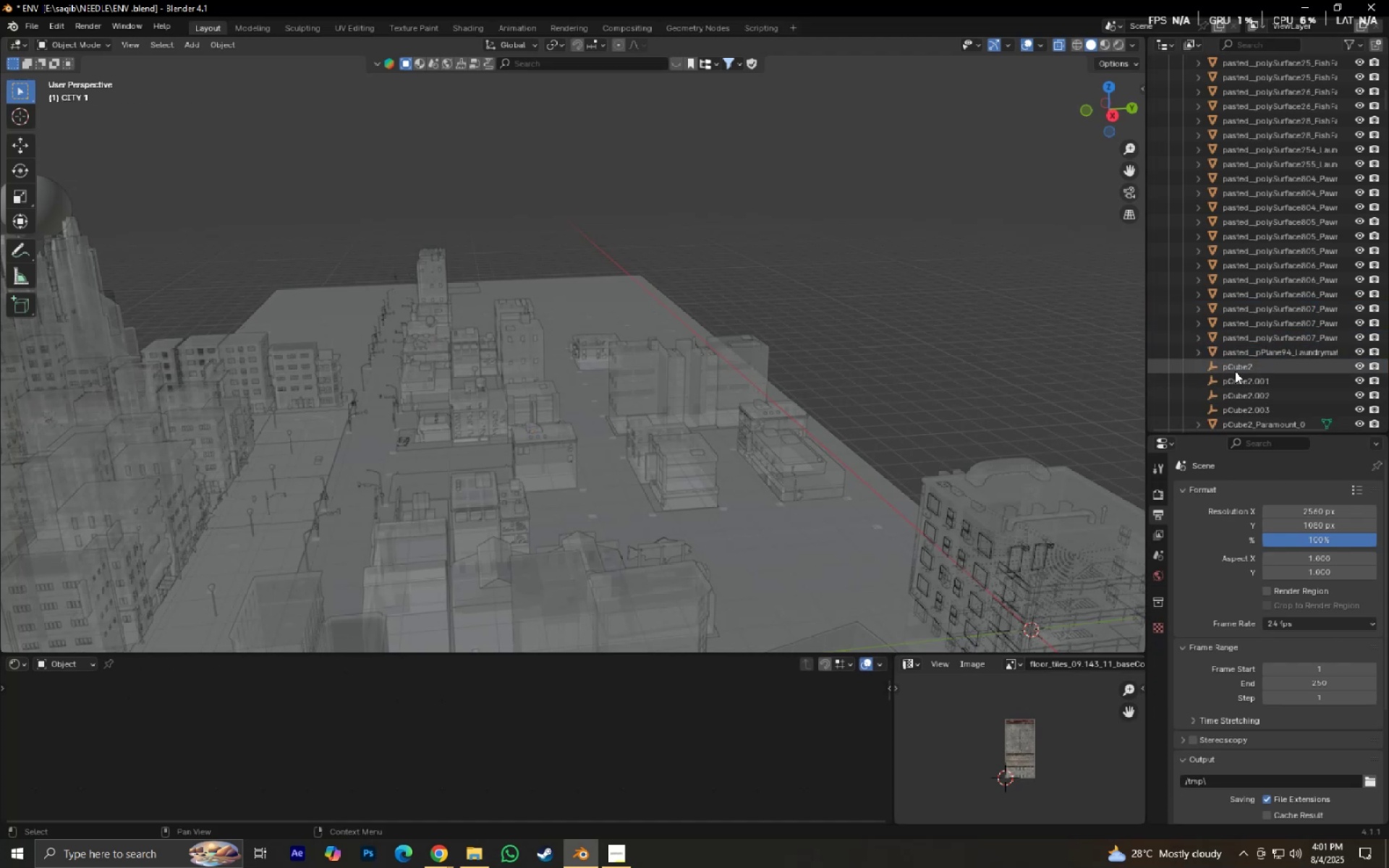 
hold_key(key=ShiftLeft, duration=0.53)
left_click([1243, 409])
 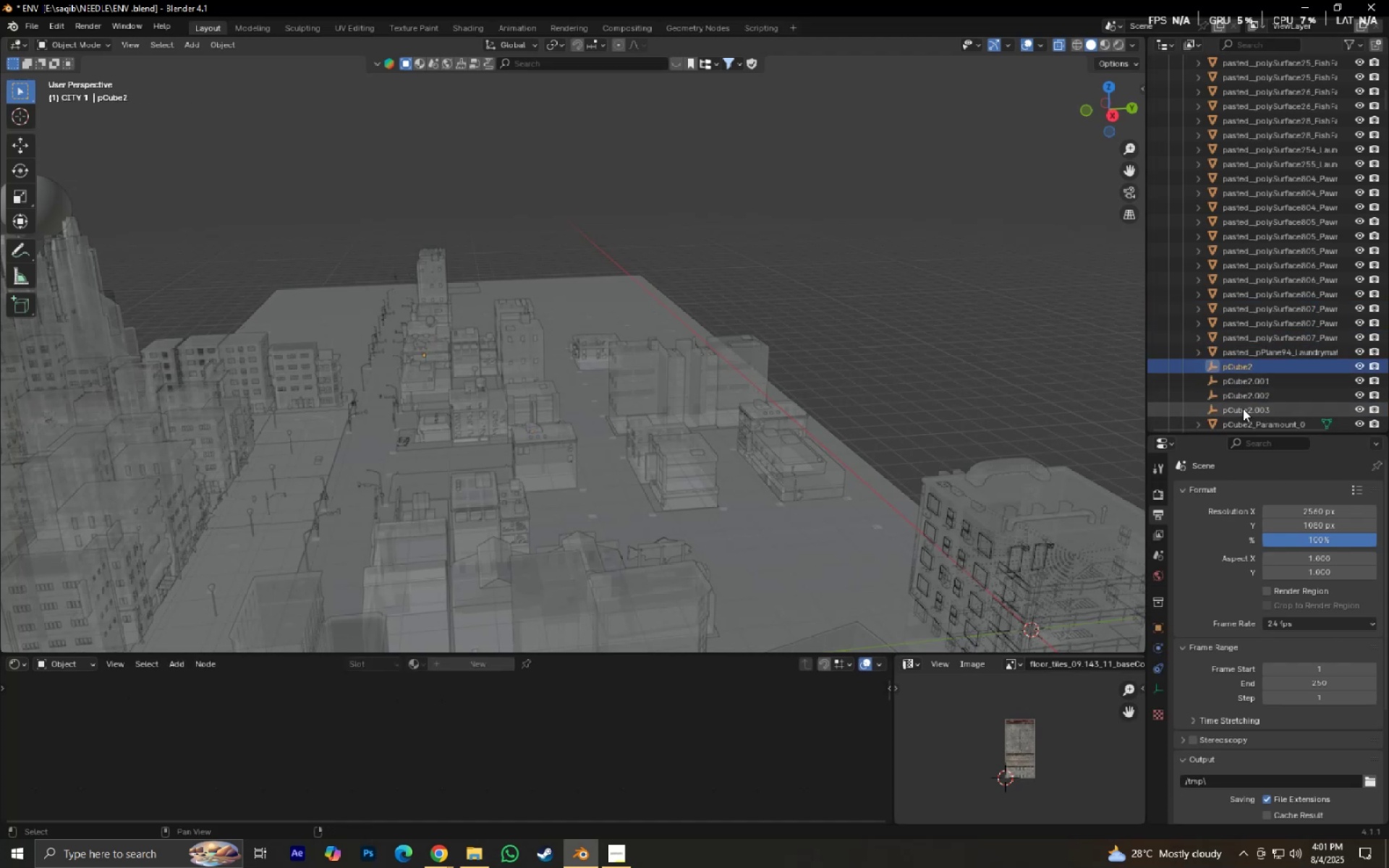 
key(X)
 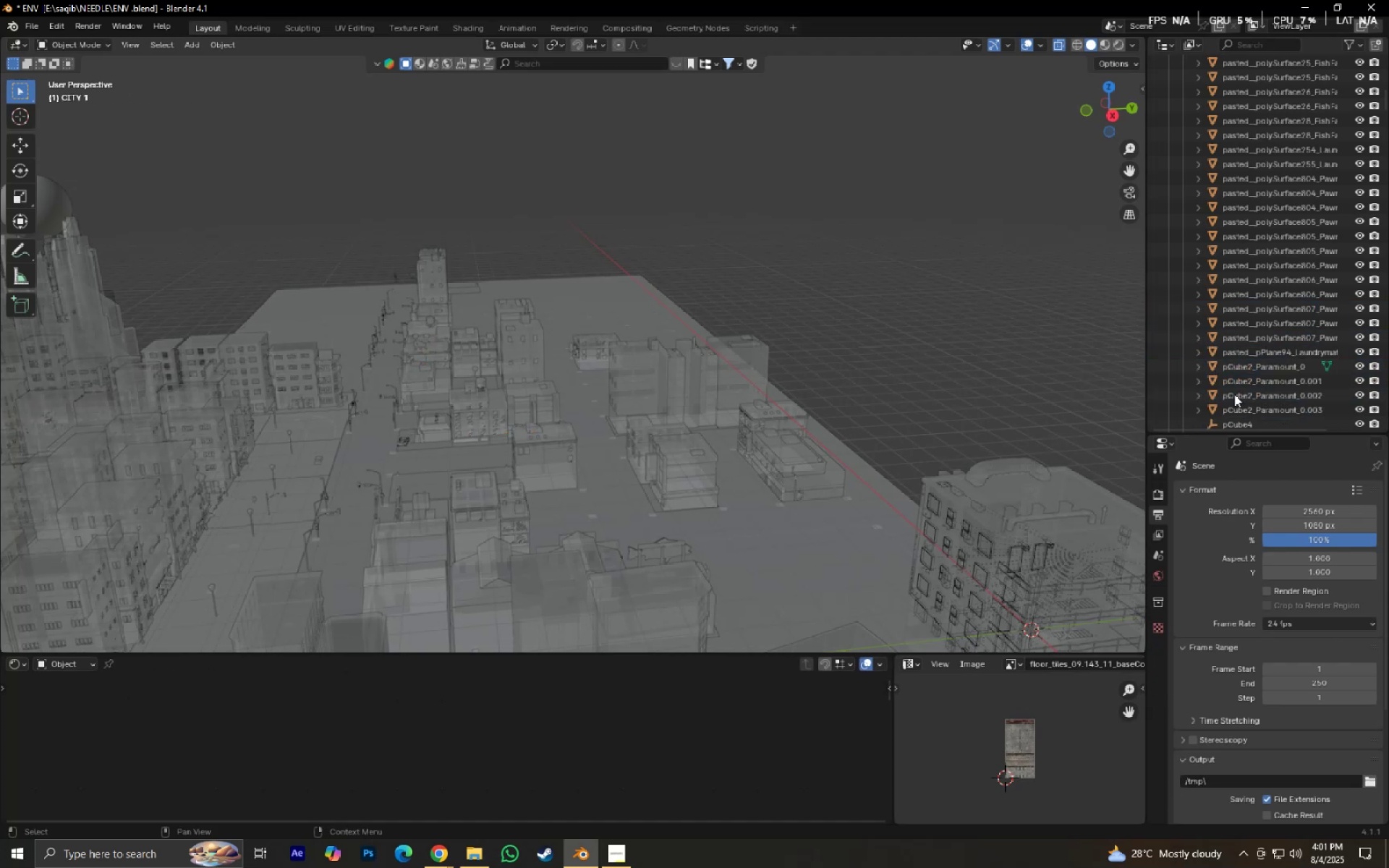 
scroll: coordinate [1222, 377], scroll_direction: down, amount: 5.0
 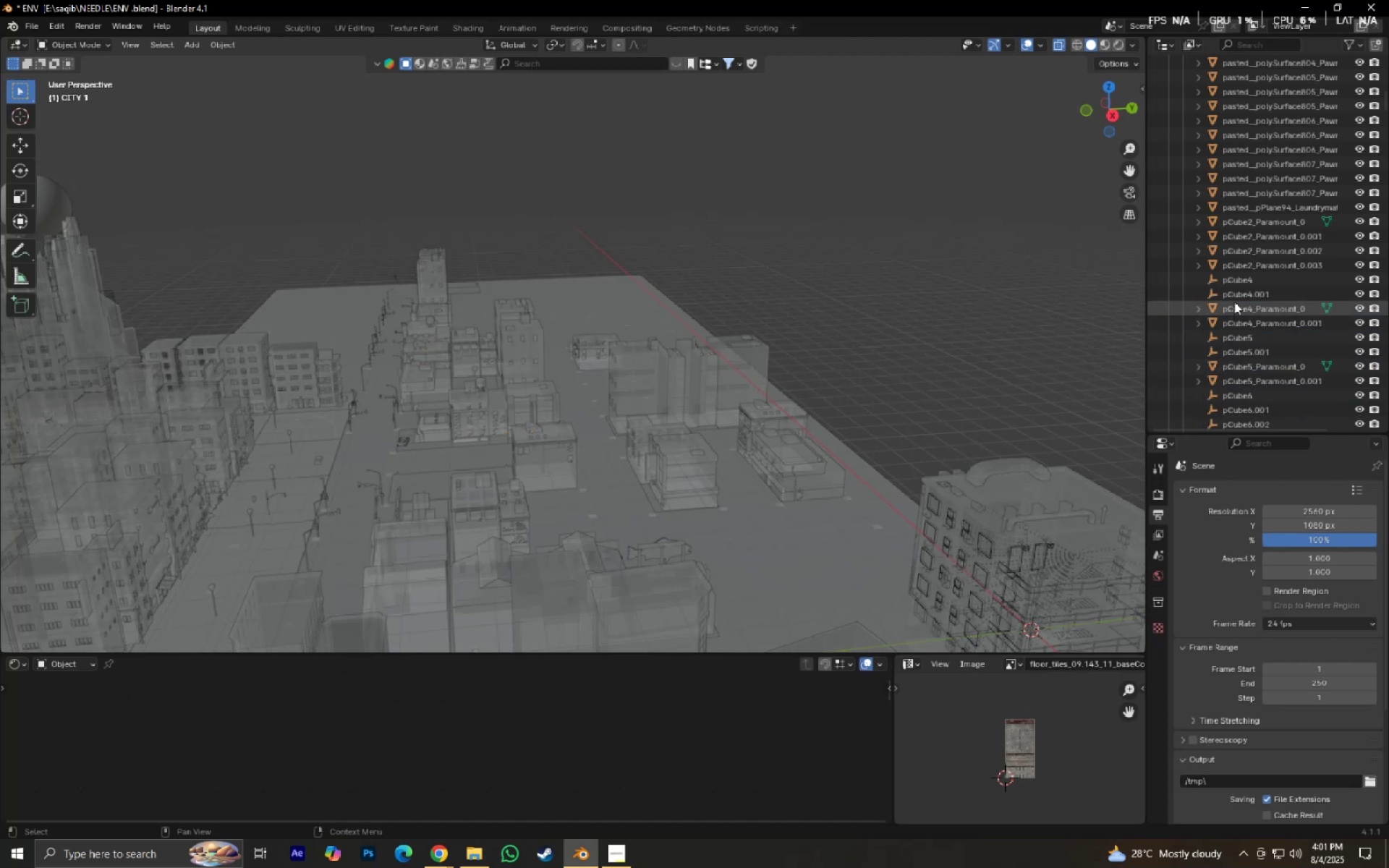 
left_click([1233, 299])
 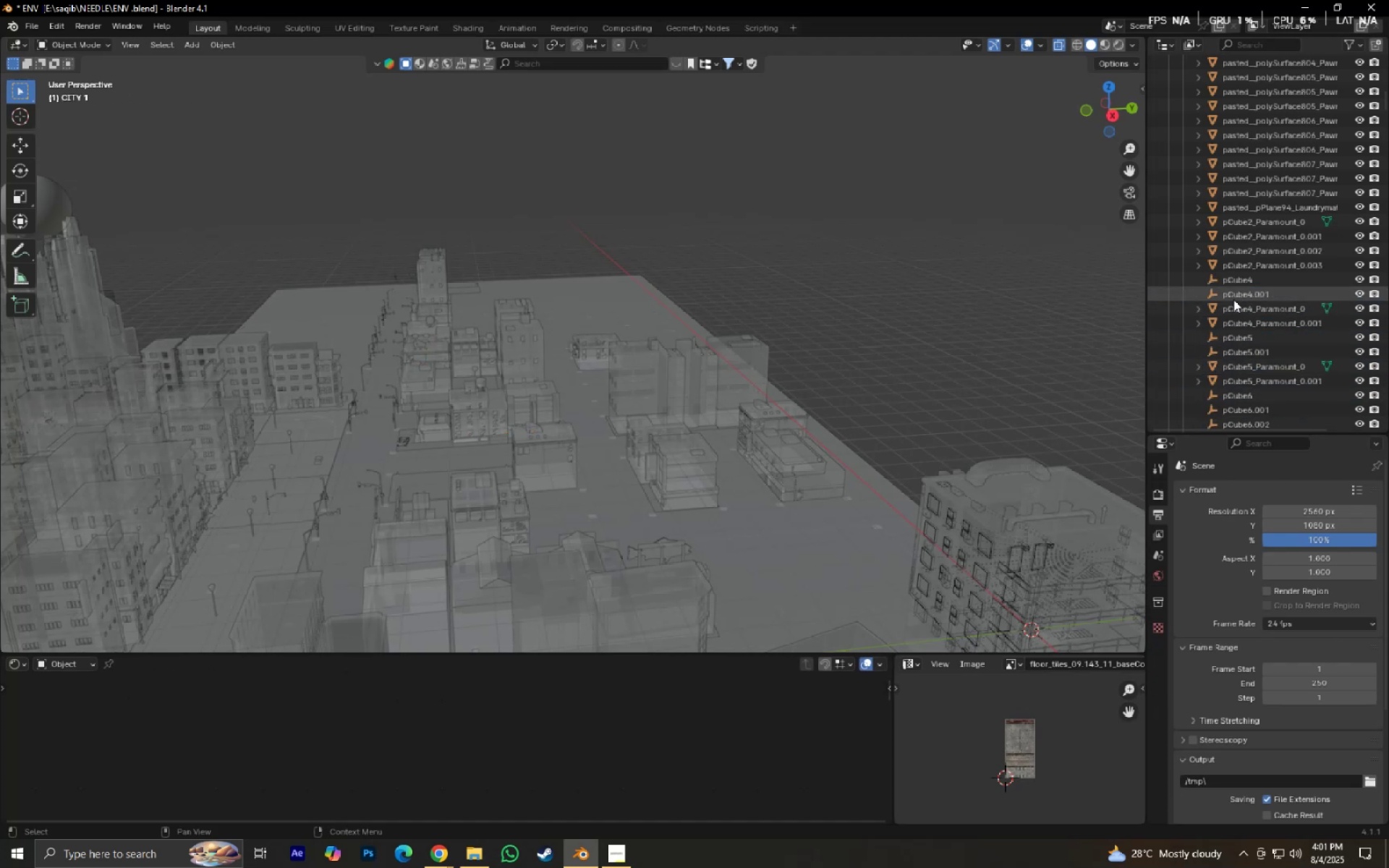 
hold_key(key=ShiftLeft, duration=0.99)
double_click([1231, 290])
 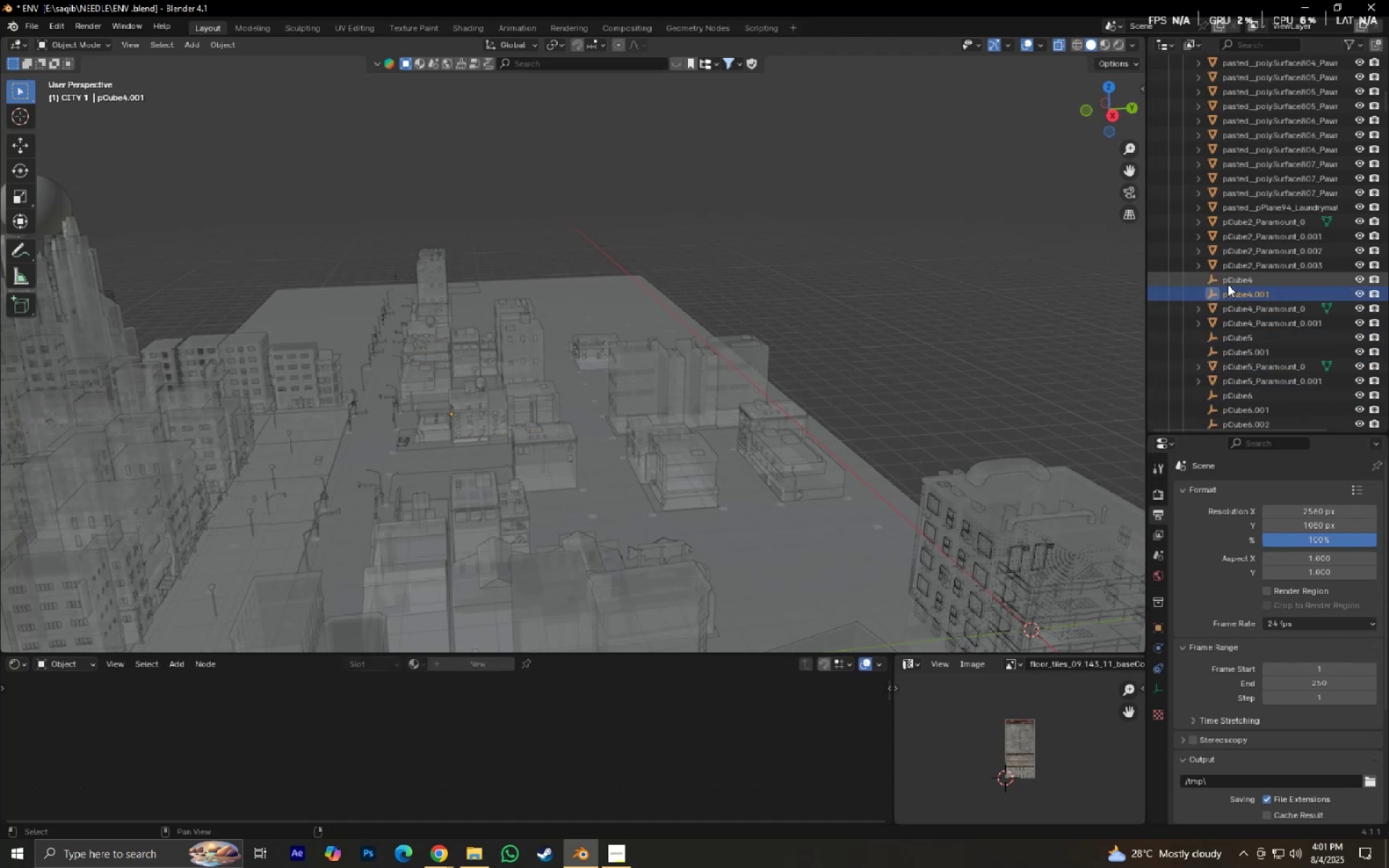 
triple_click([1228, 284])
 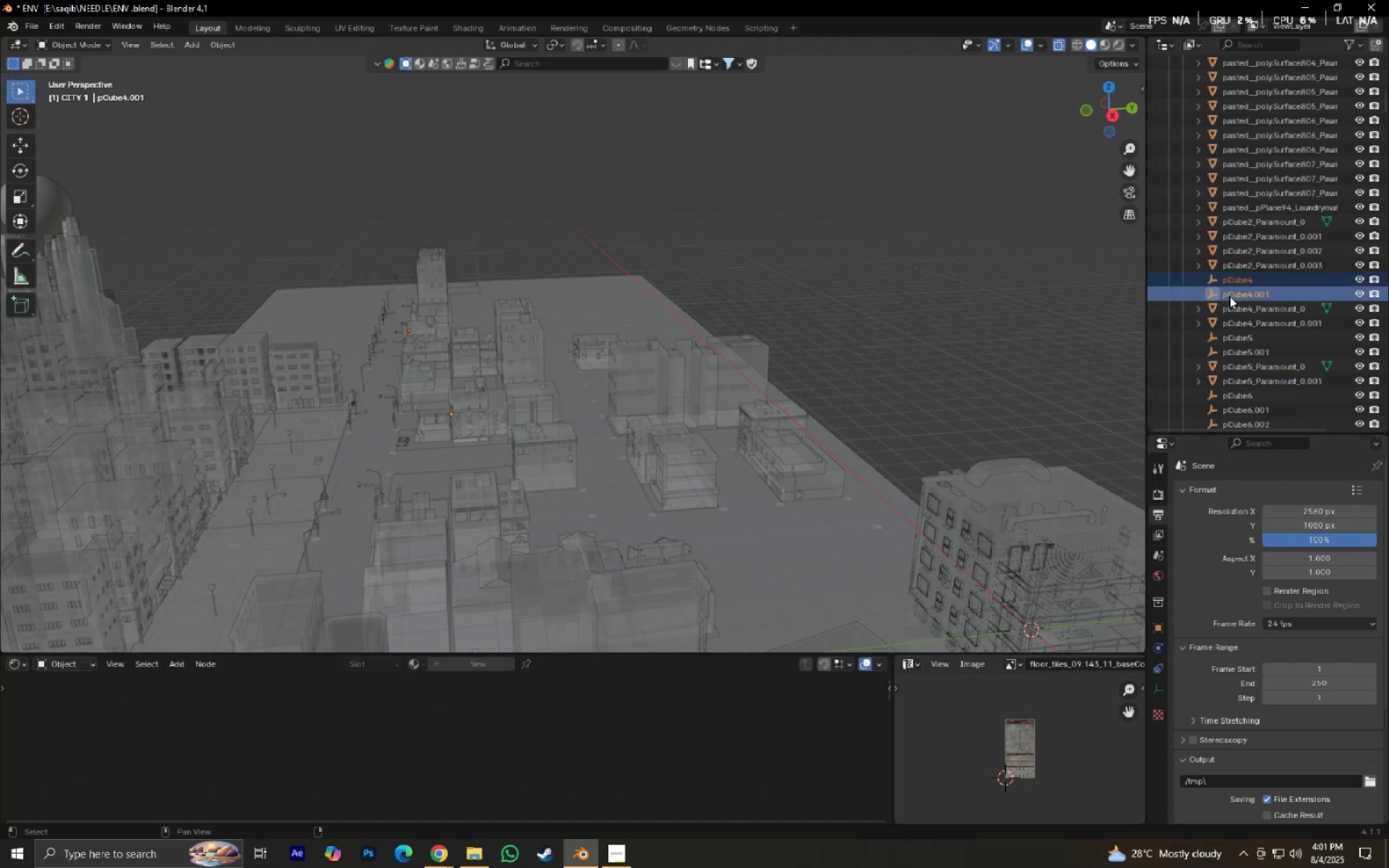 
key(X)
 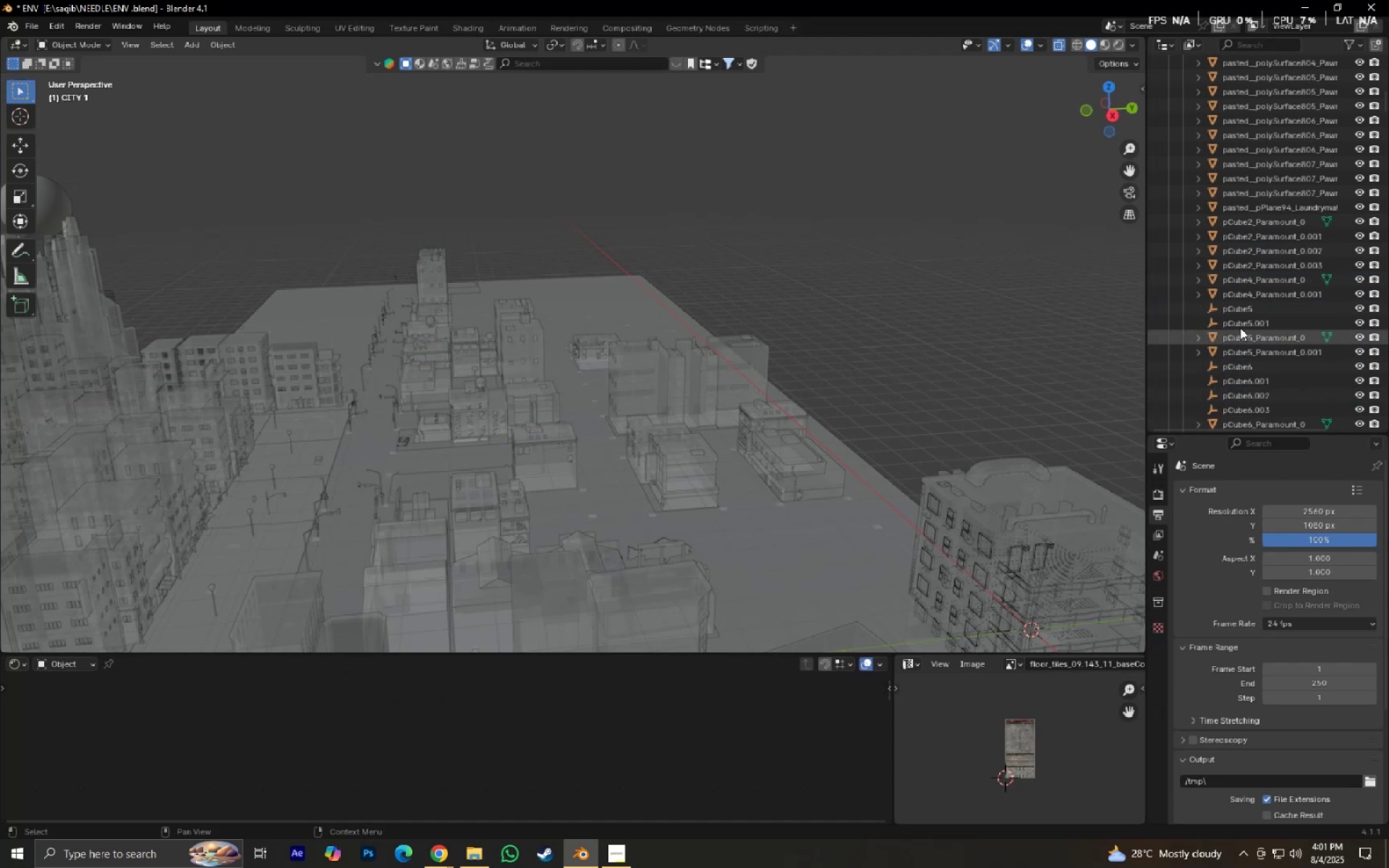 
key(Shift+ShiftLeft)
 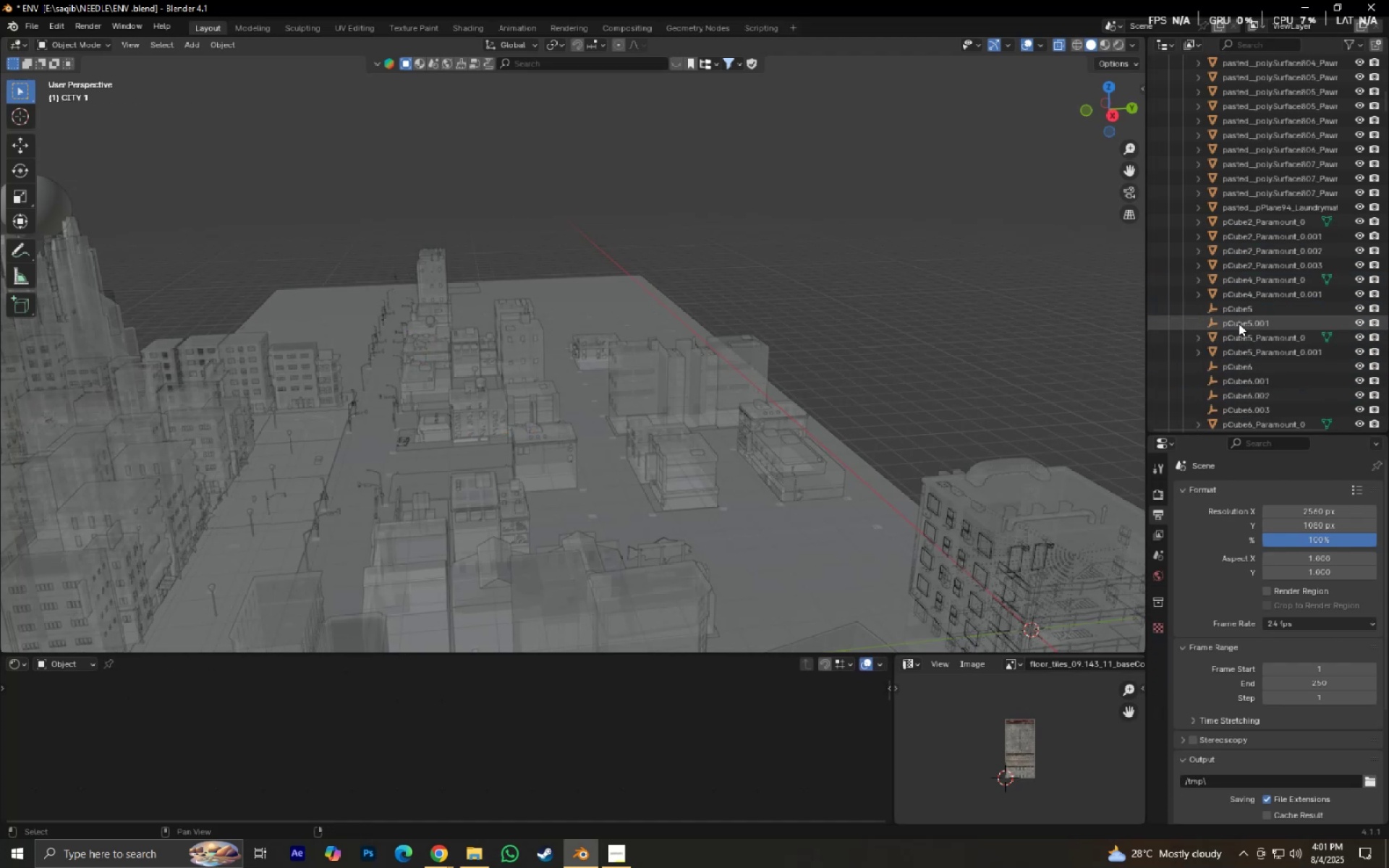 
left_click([1239, 323])
 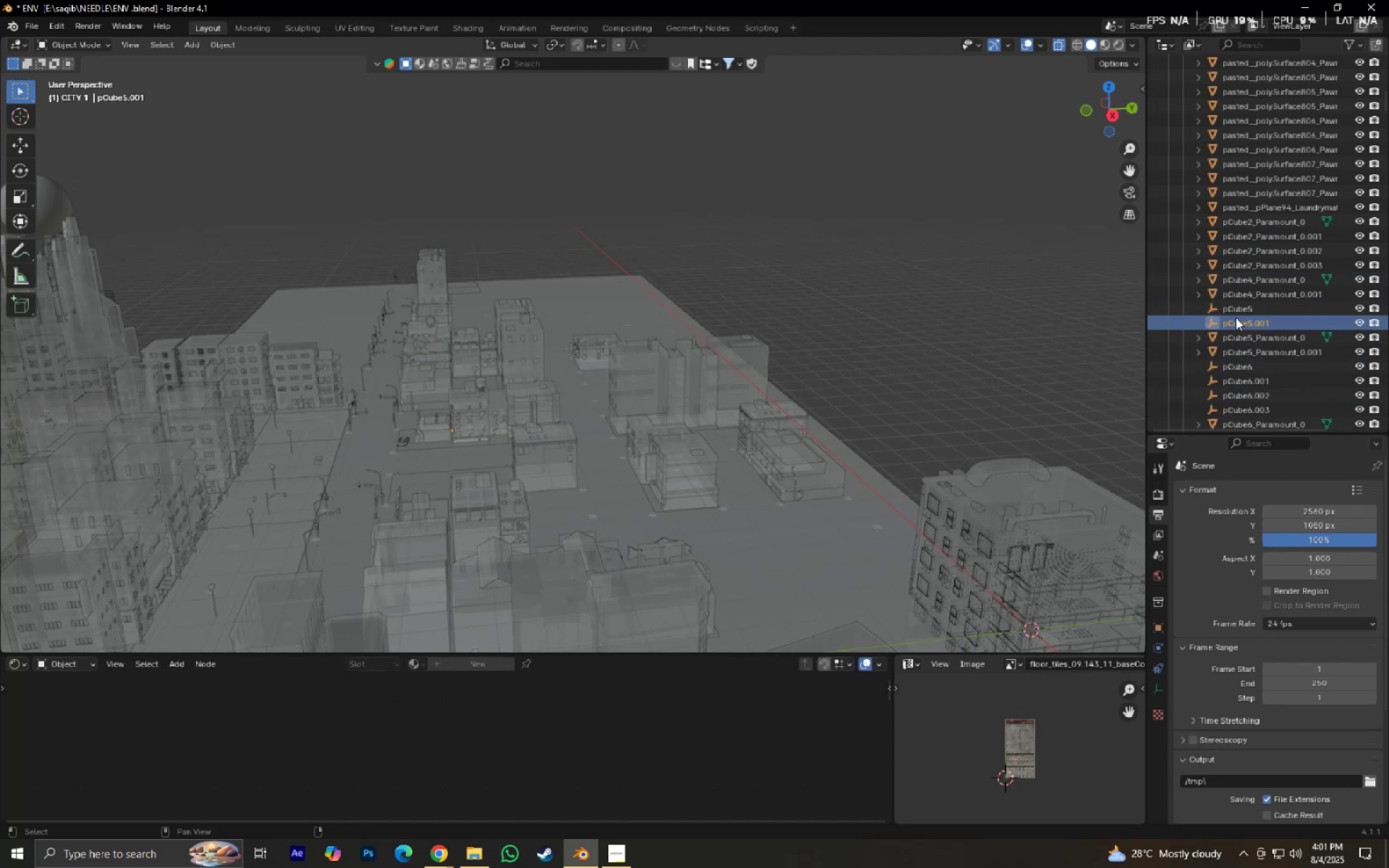 
double_click([1233, 311])
 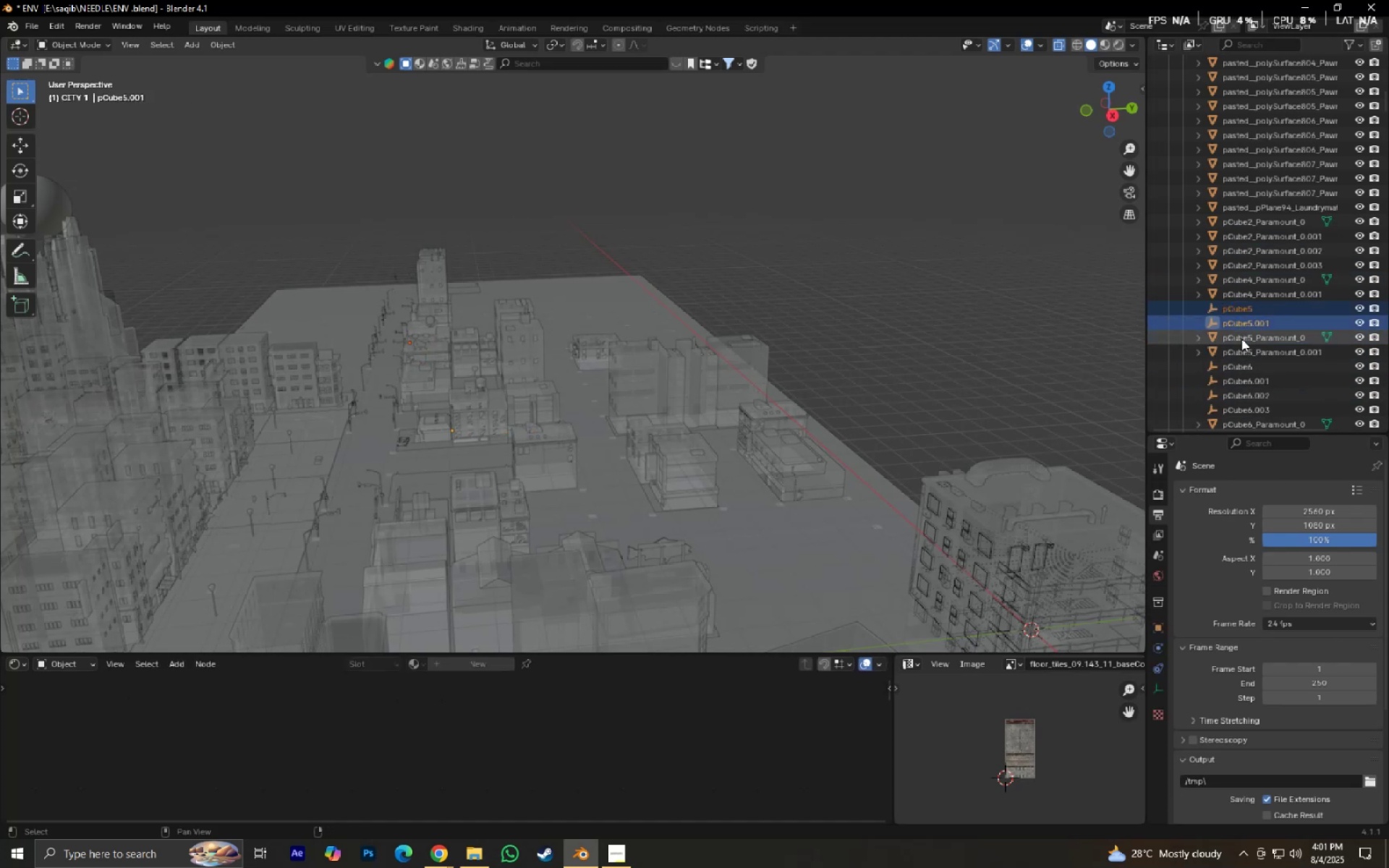 
type(Xx)
 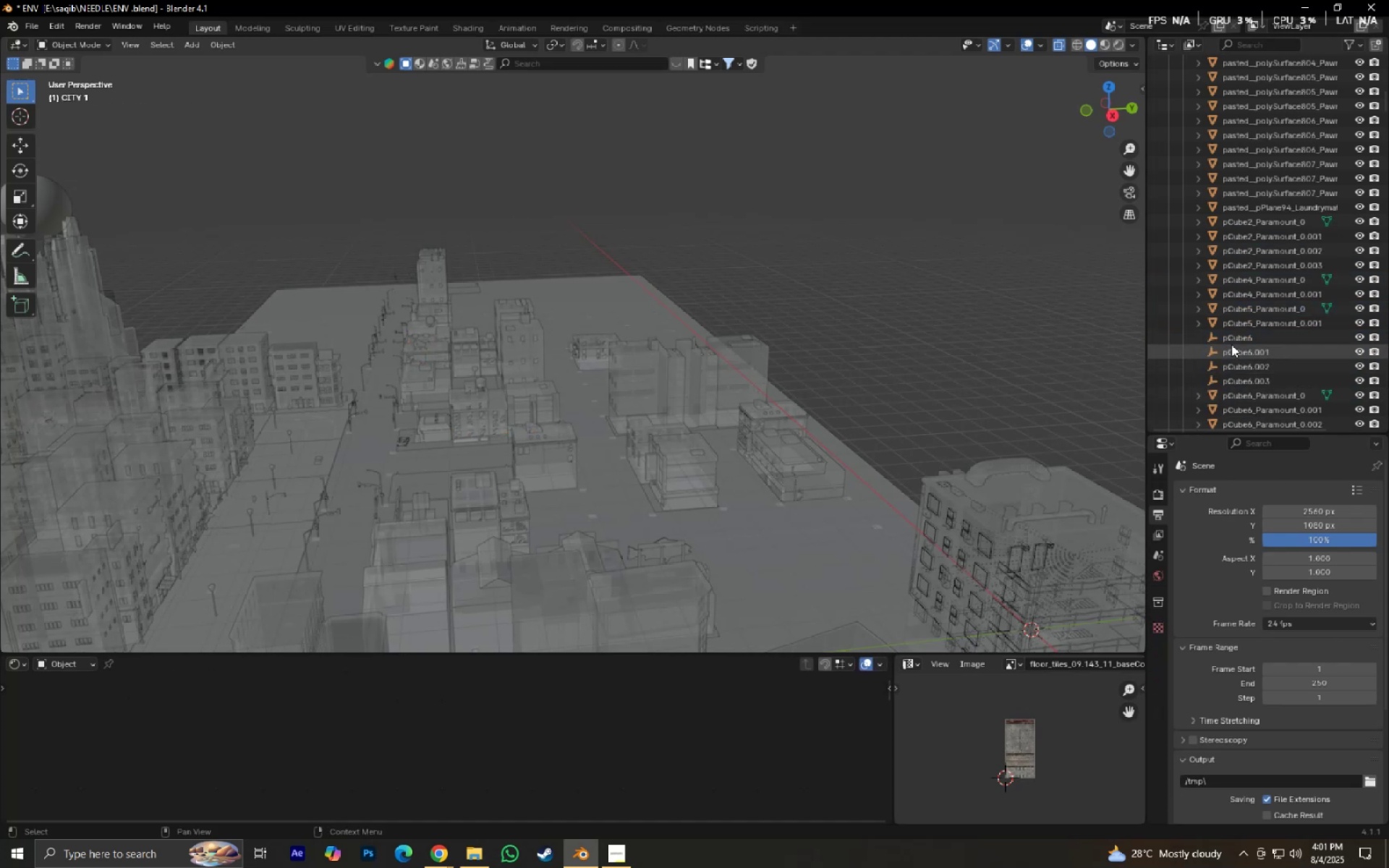 
hold_key(key=ShiftLeft, duration=0.31)
double_click([1243, 379])
 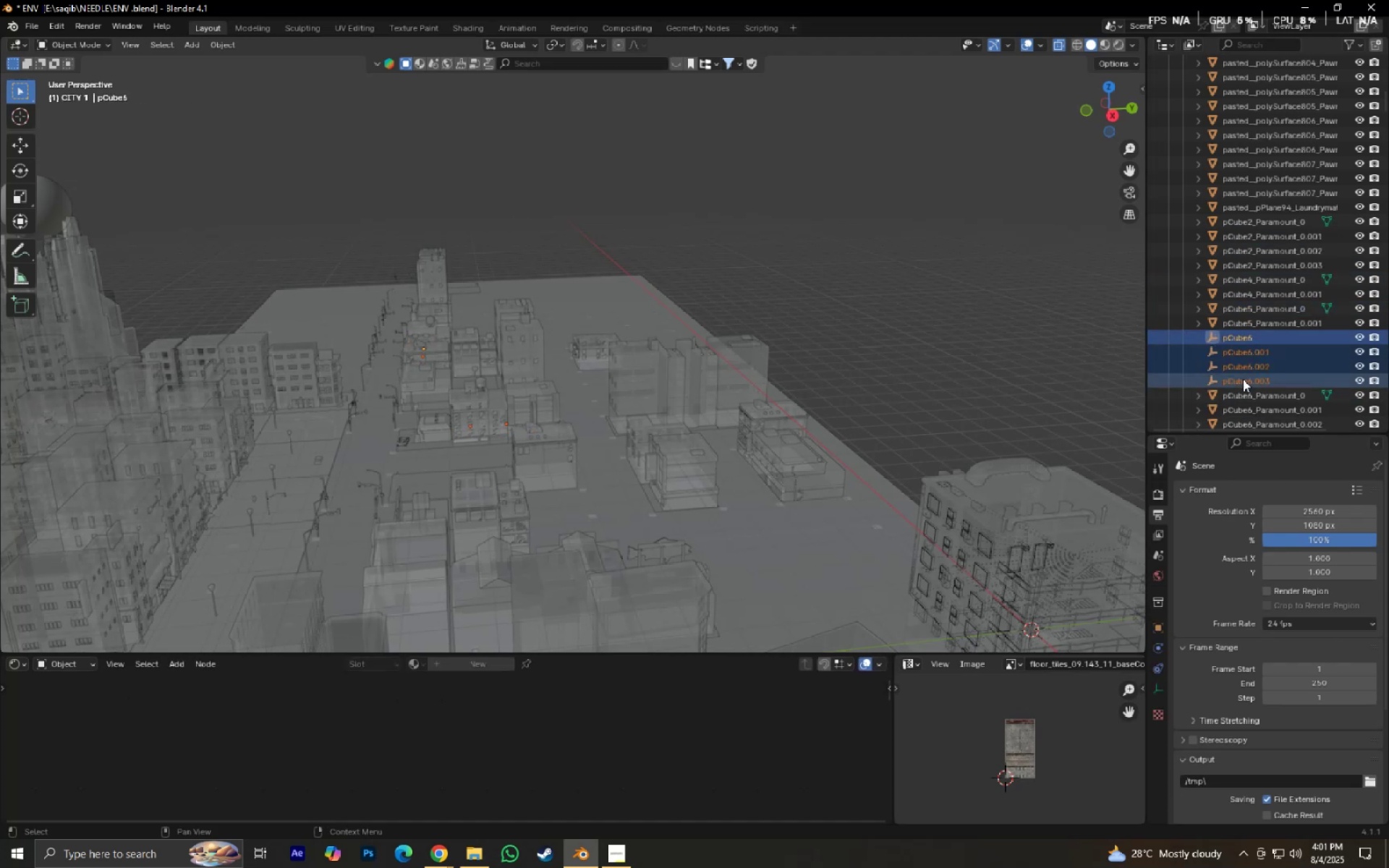 
key(X)
 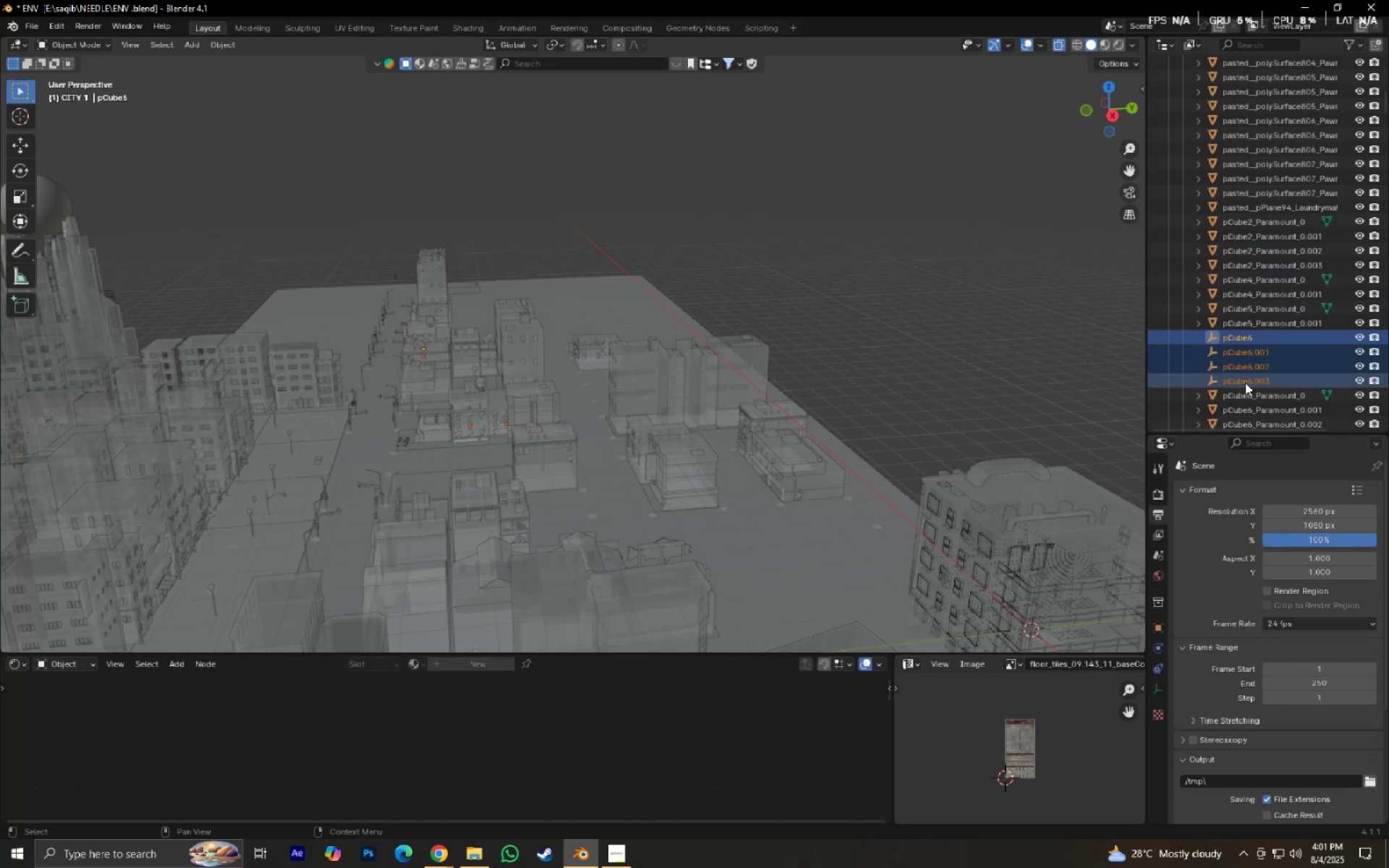 
scroll: coordinate [1246, 387], scroll_direction: down, amount: 5.0
 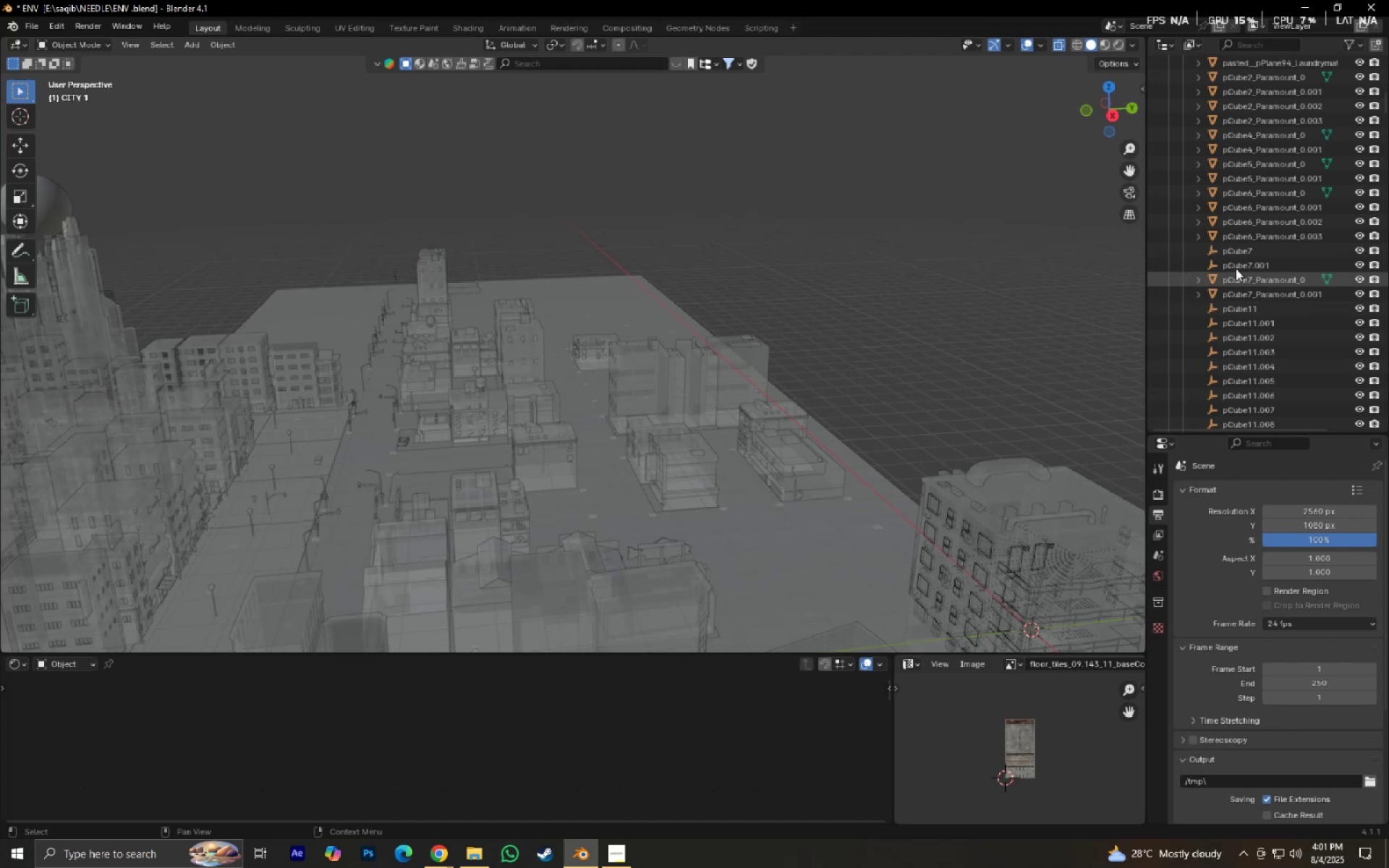 
left_click([1235, 264])
 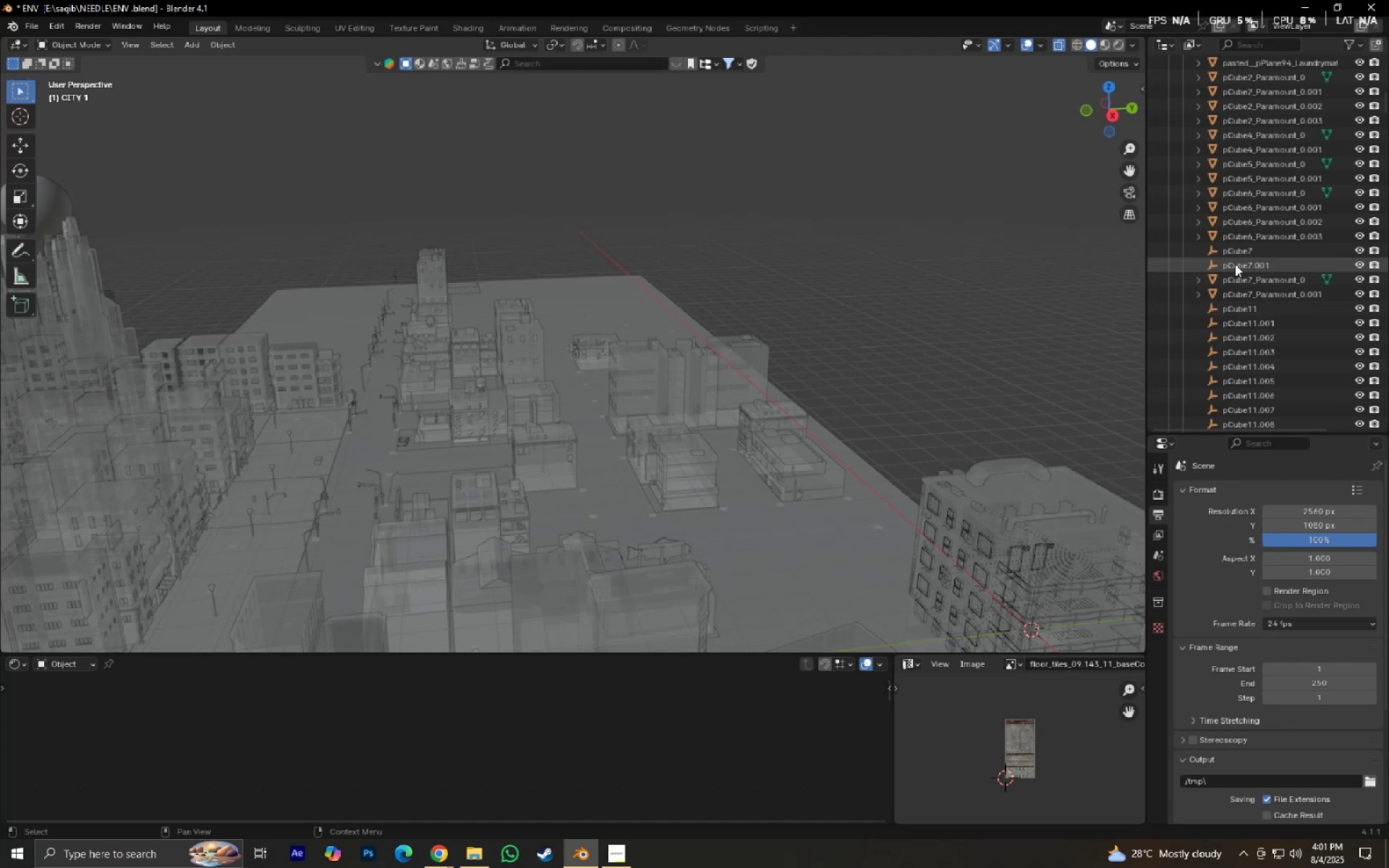 
key(Shift+ShiftLeft)
 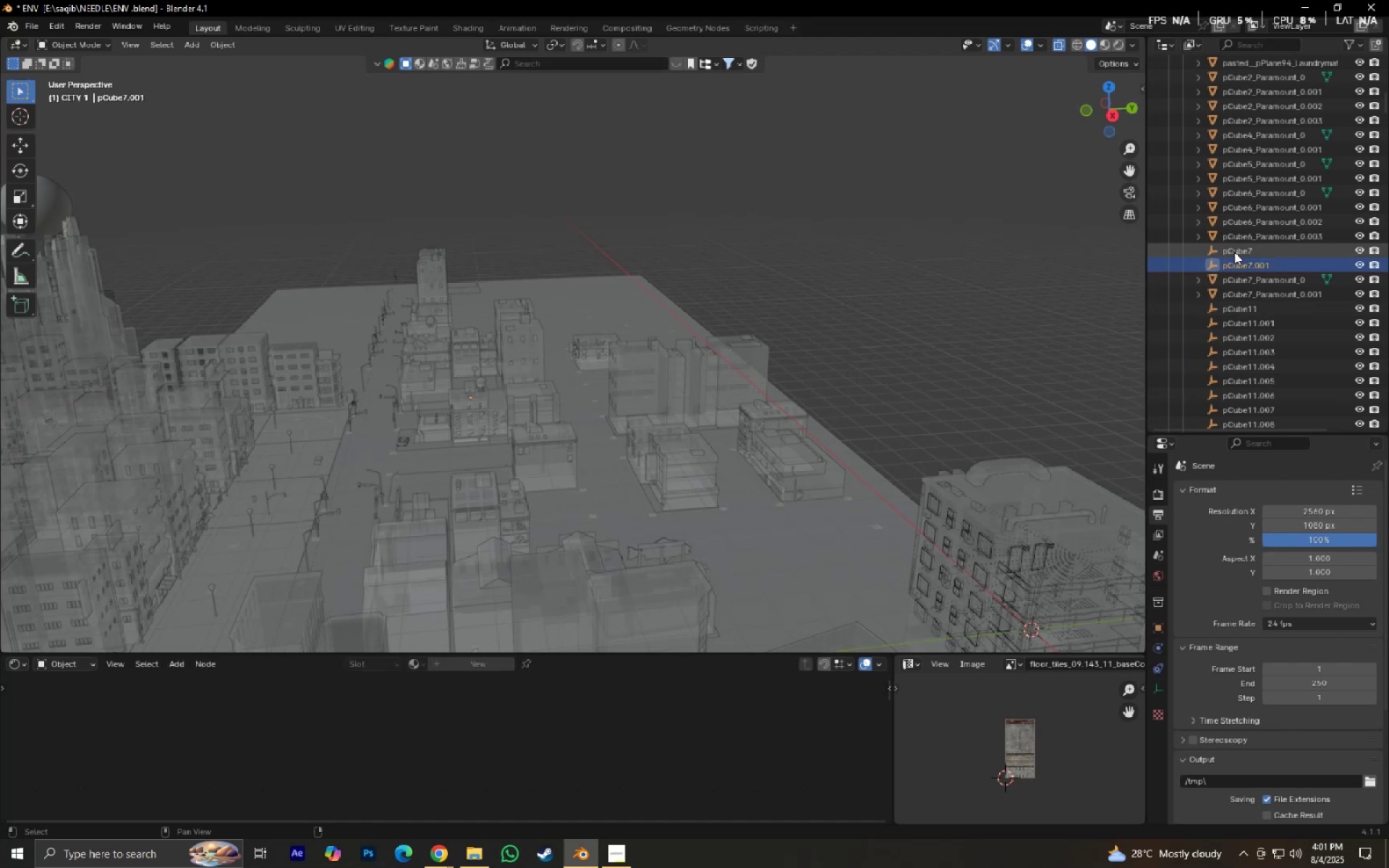 
double_click([1234, 252])
 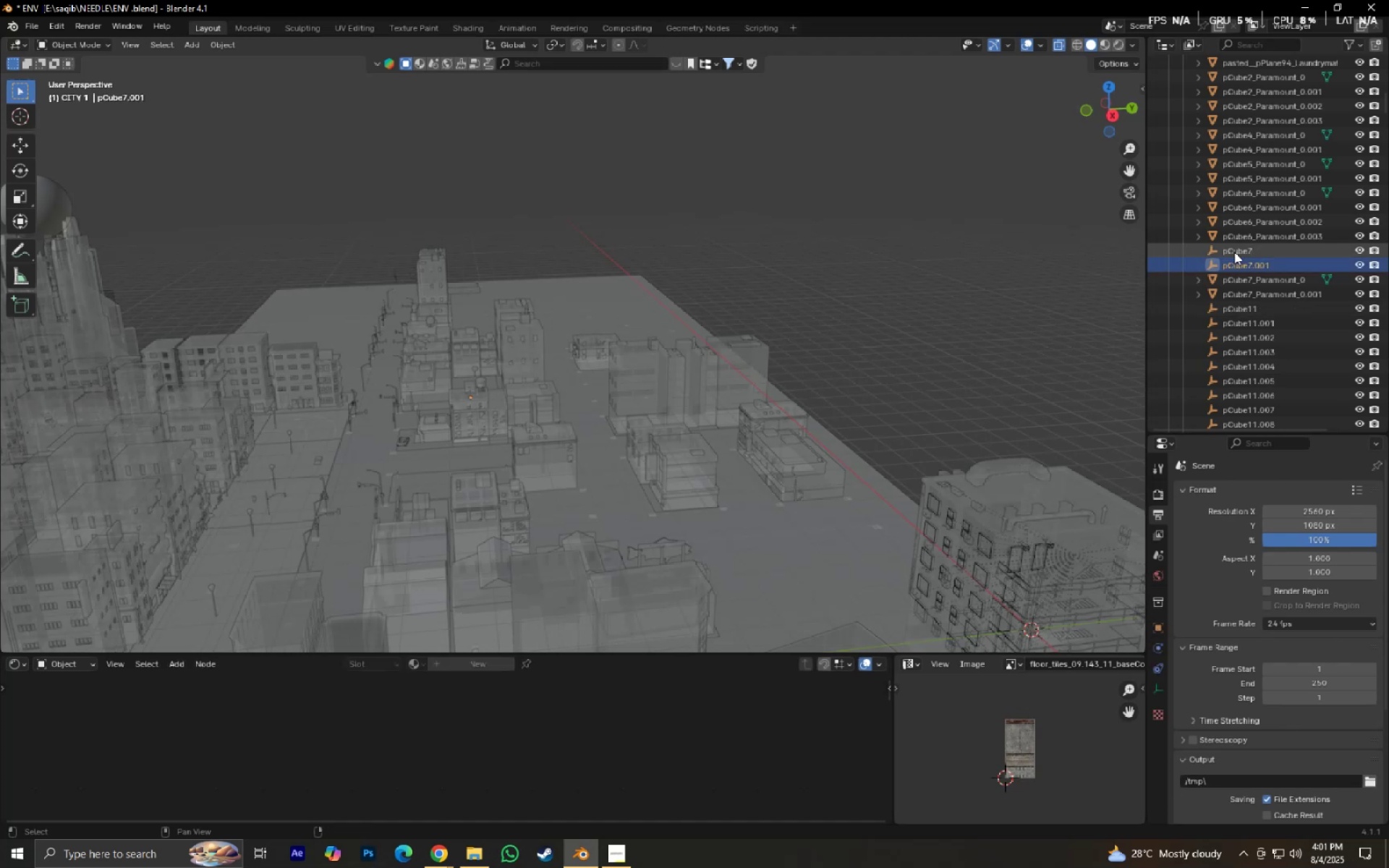 
key(X)
 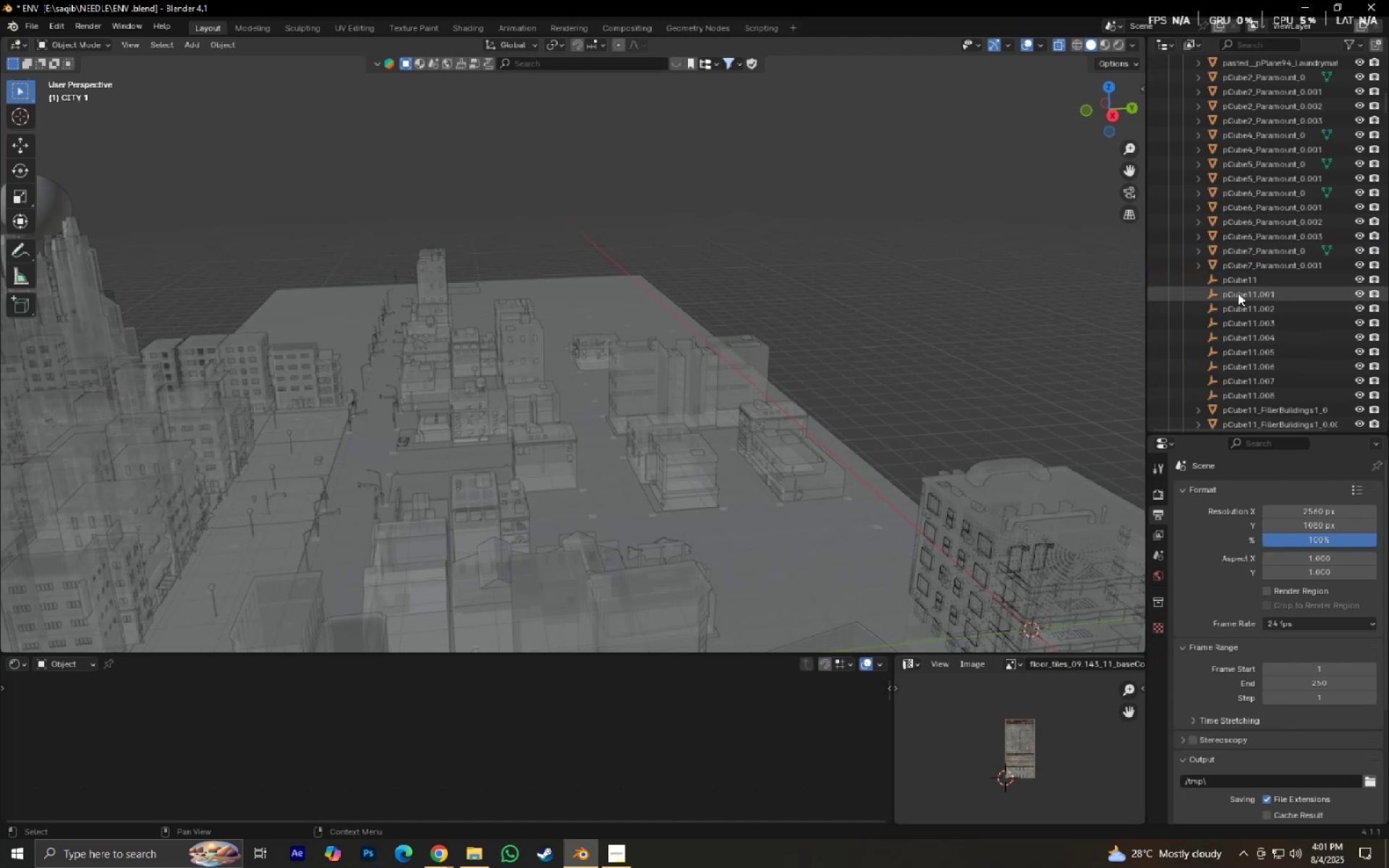 
left_click([1236, 286])
 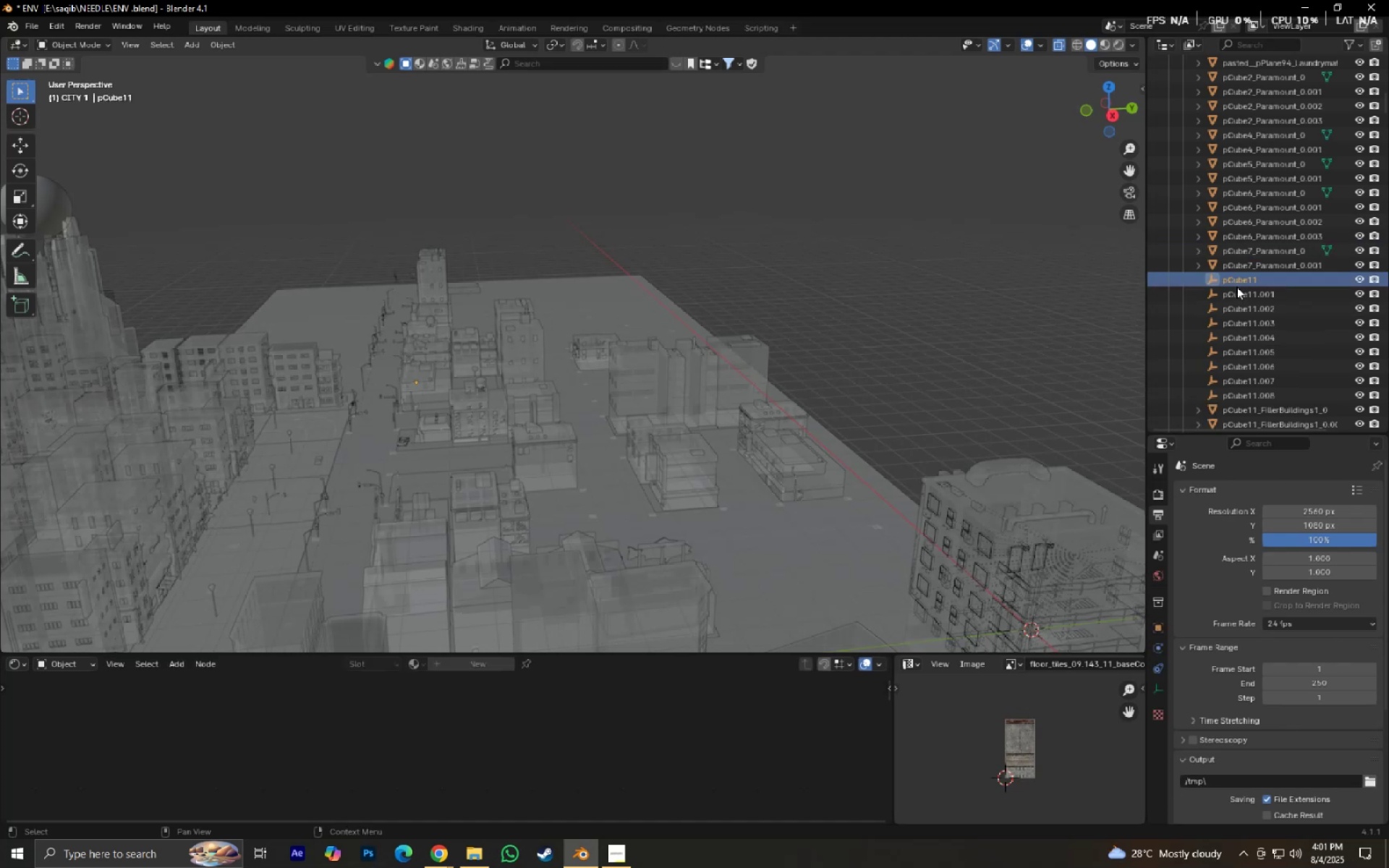 
hold_key(key=ShiftLeft, duration=0.62)
left_click([1273, 397])
 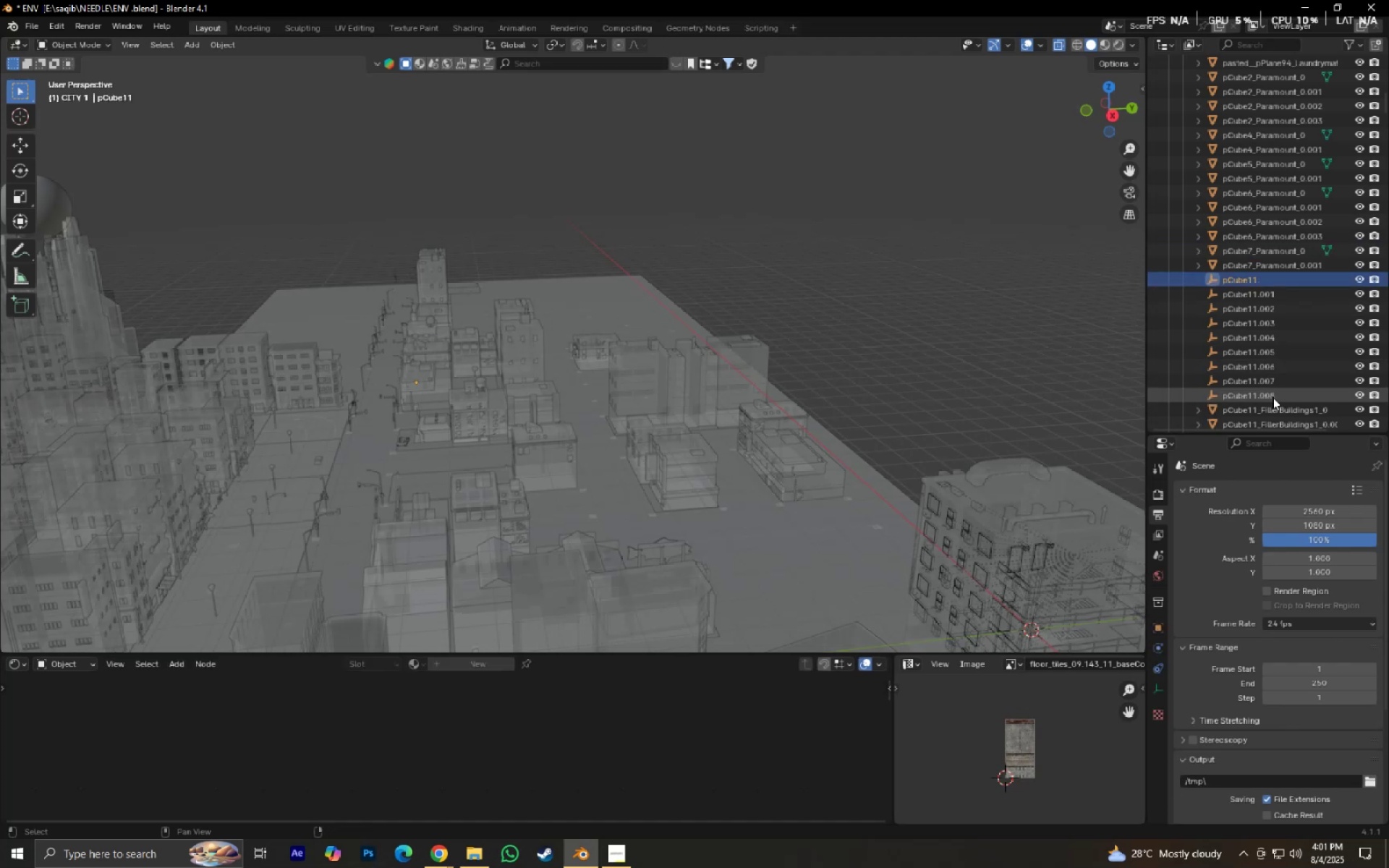 
key(X)
 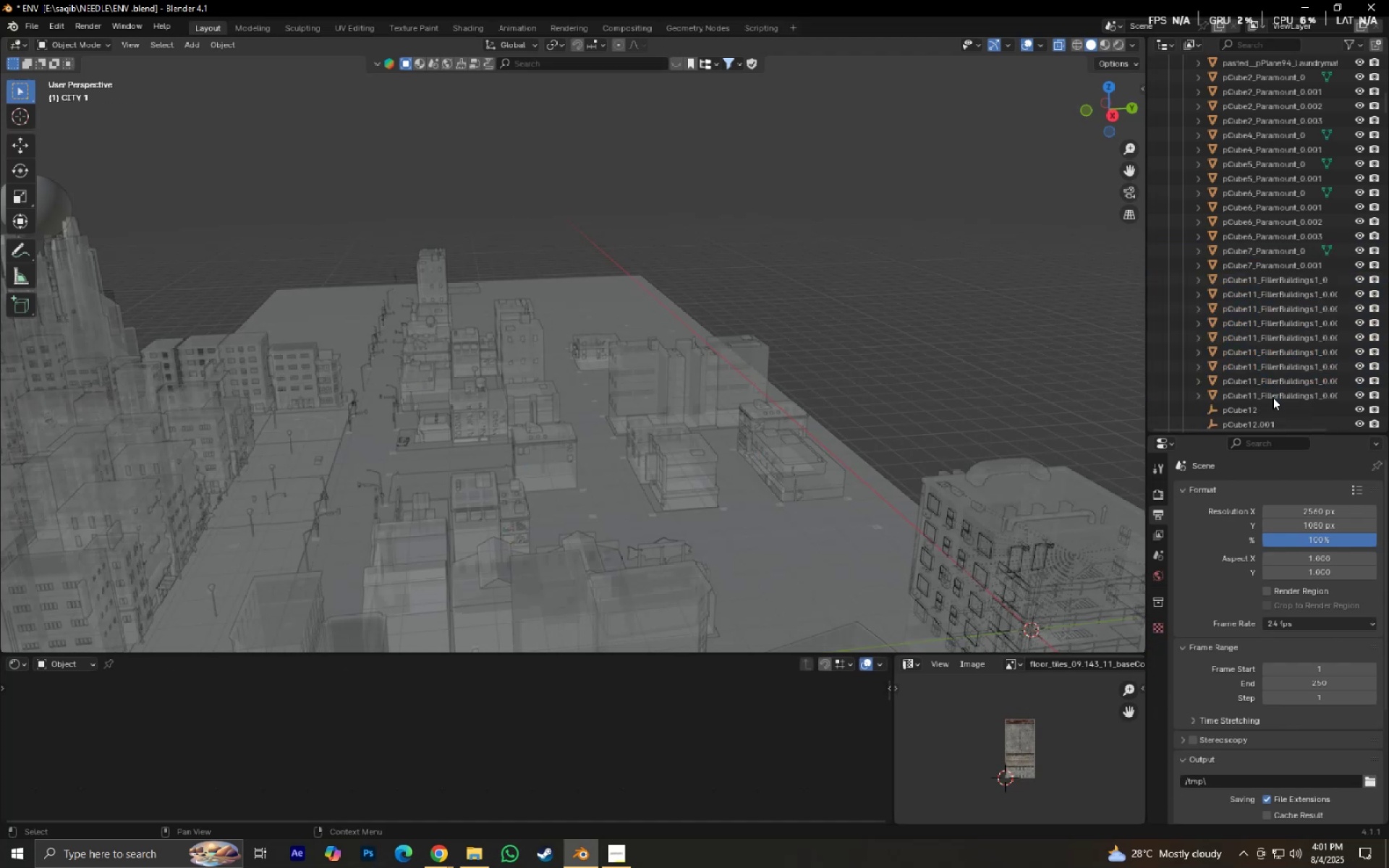 
scroll: coordinate [1273, 397], scroll_direction: down, amount: 3.0
 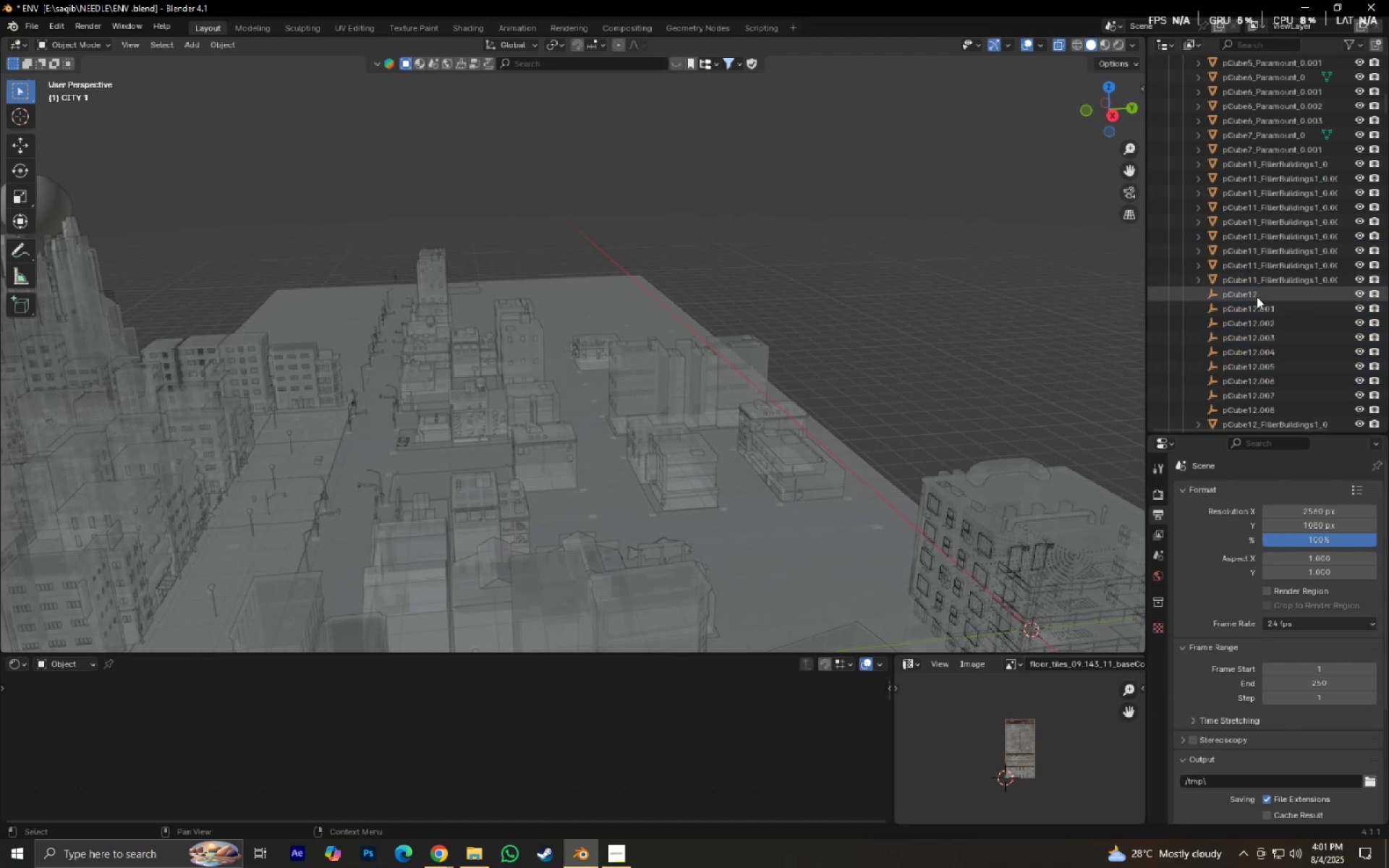 
left_click([1257, 297])
 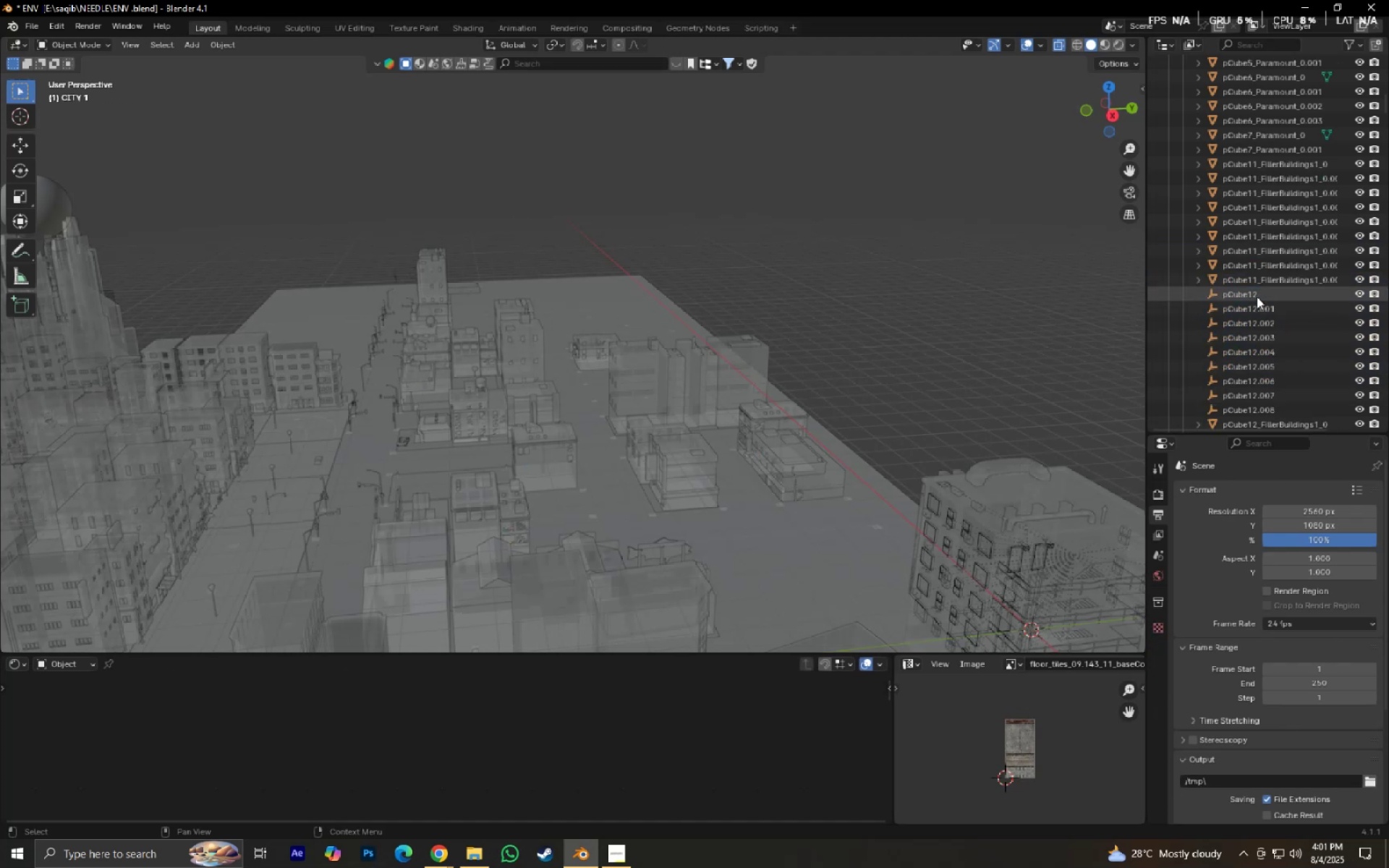 
hold_key(key=ShiftLeft, duration=1.18)
left_click([1263, 408])
 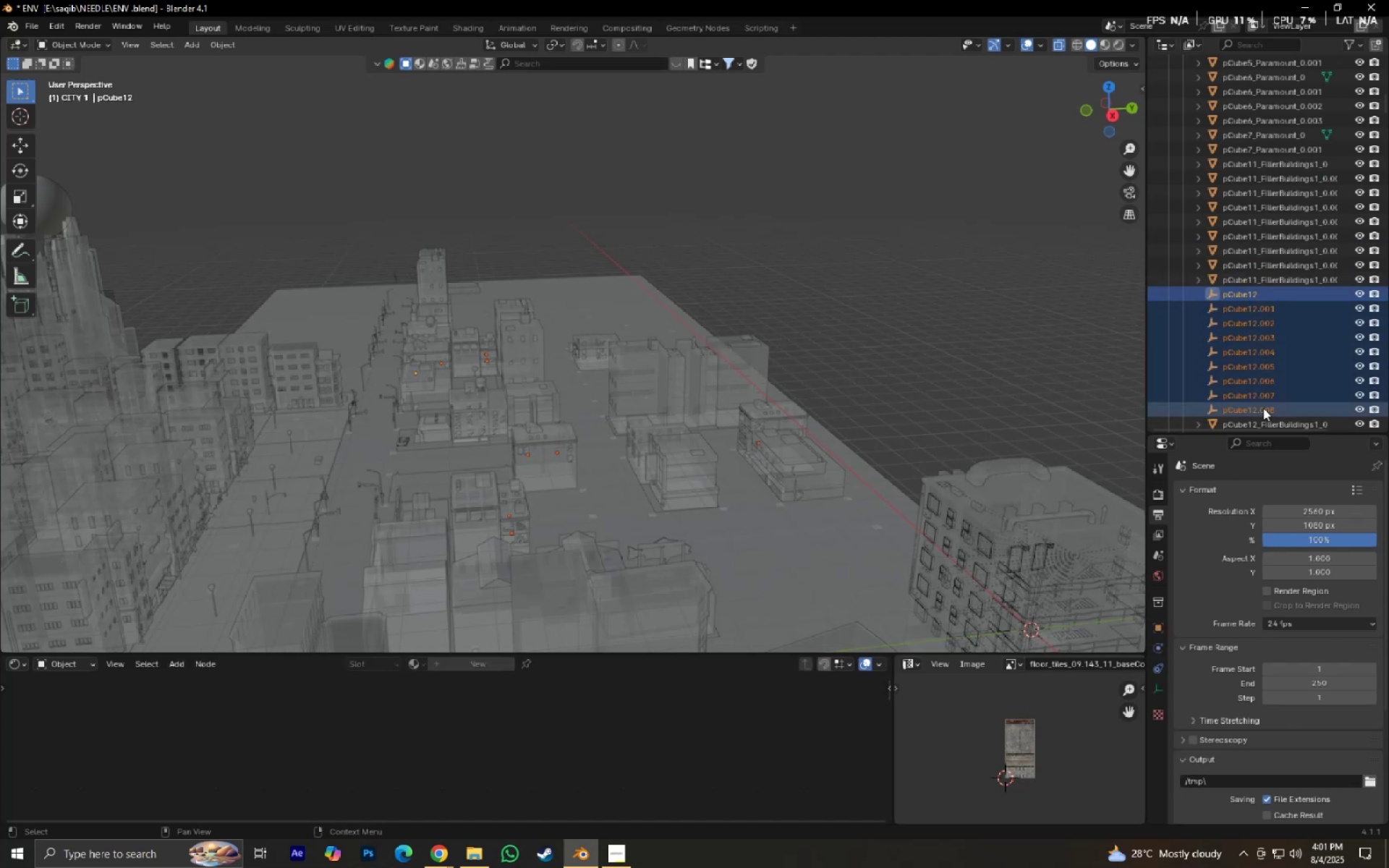 
key(X)
 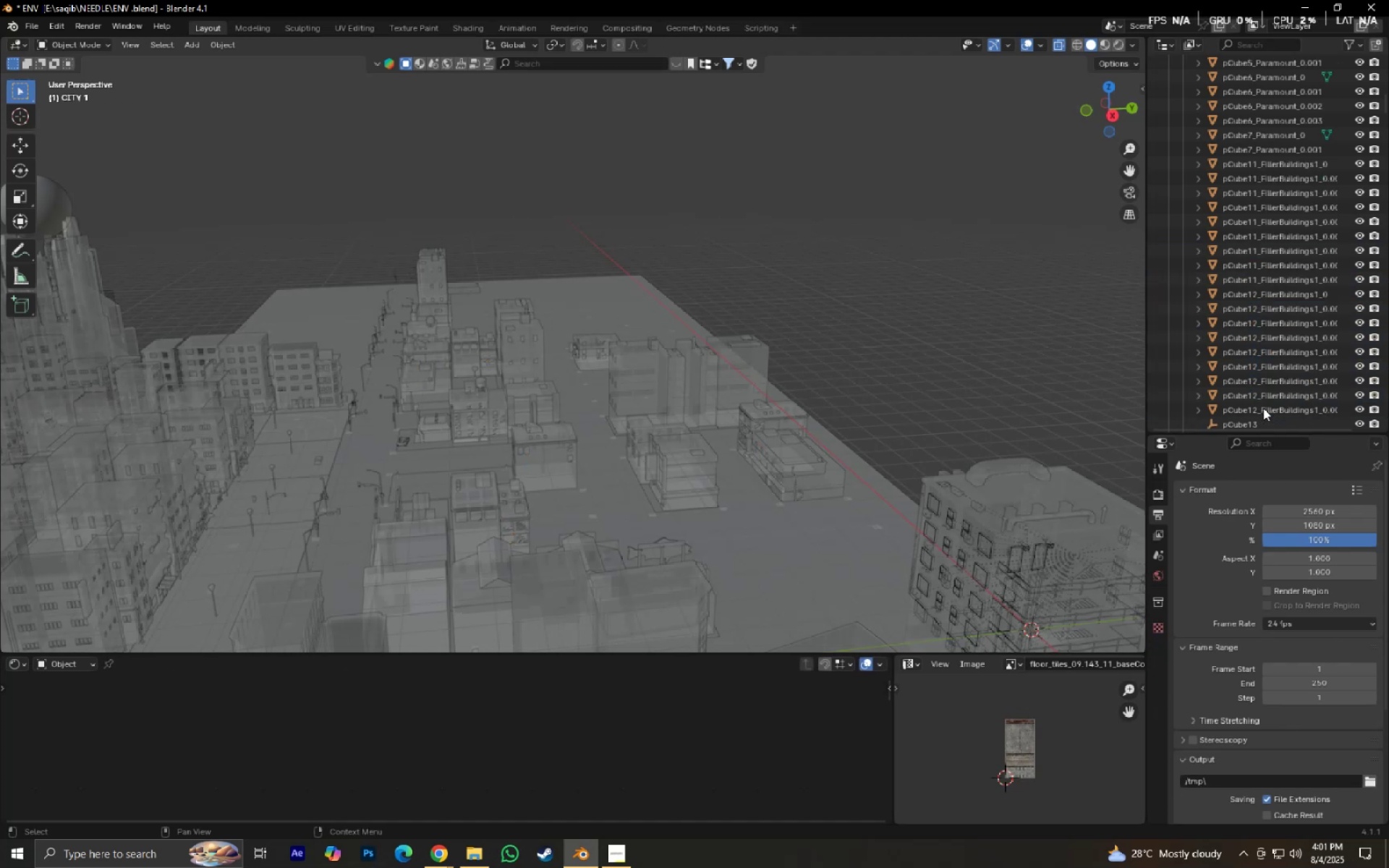 
scroll: coordinate [1241, 372], scroll_direction: down, amount: 5.0
 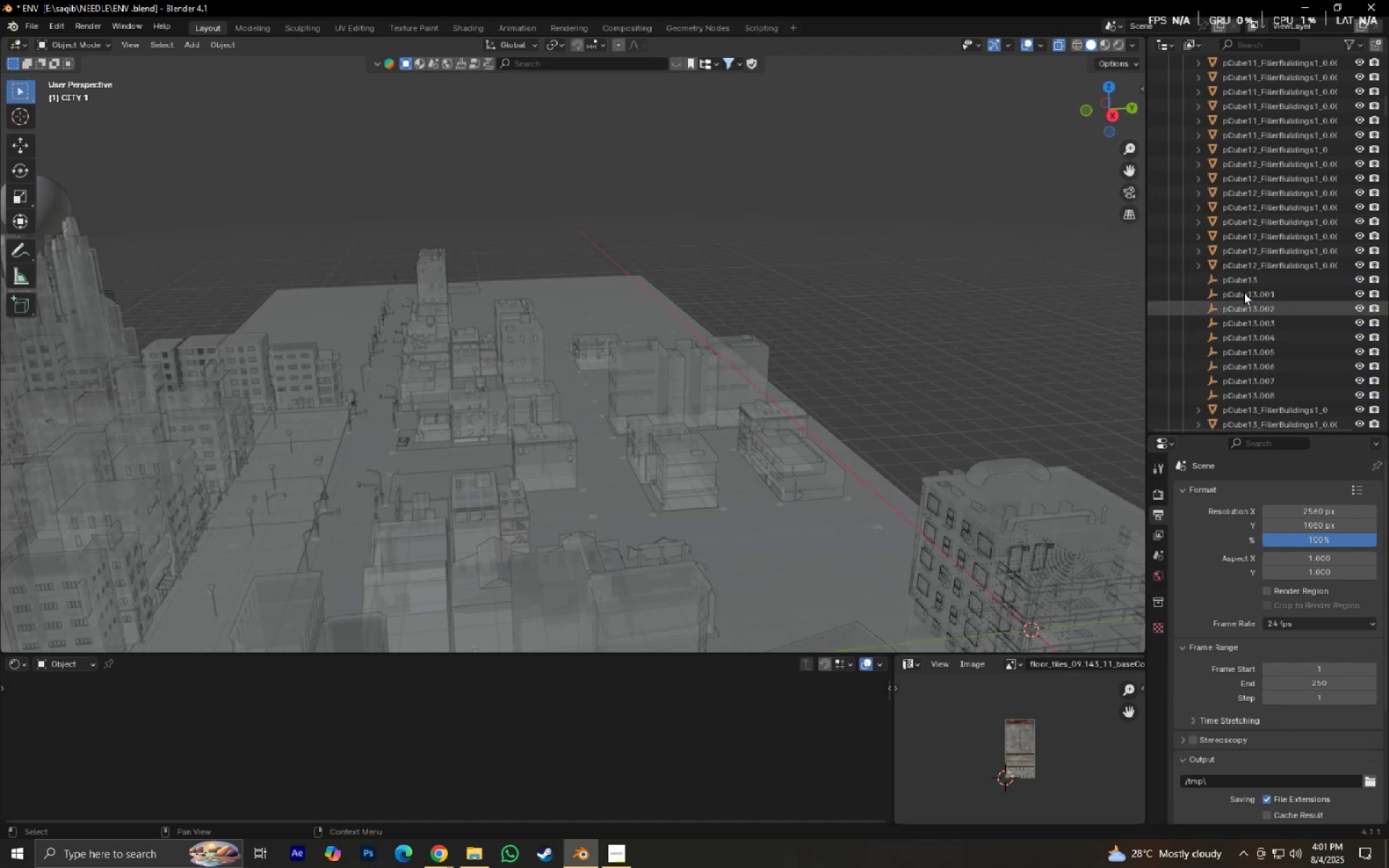 
left_click([1242, 281])
 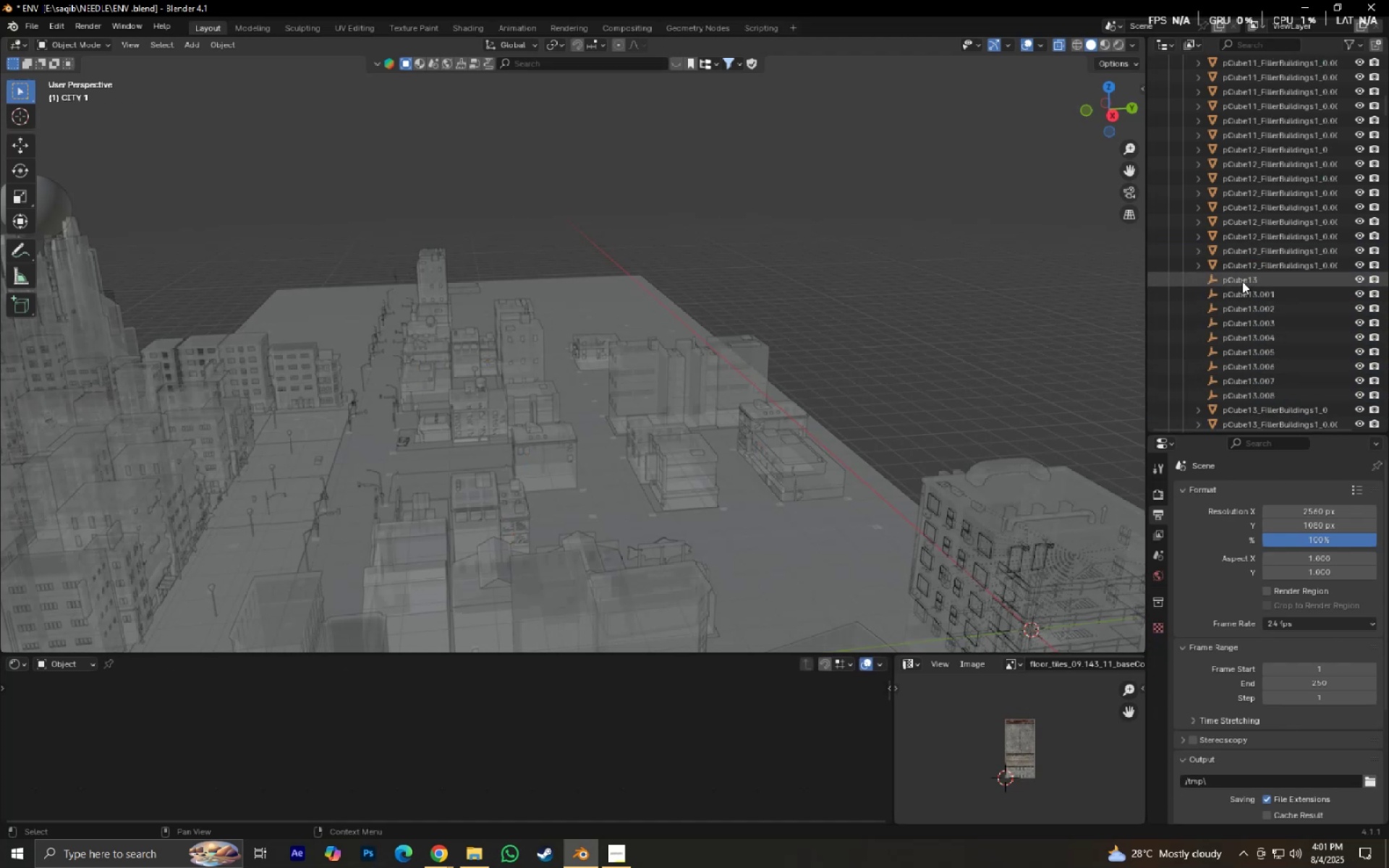 
hold_key(key=ShiftLeft, duration=0.81)
left_click([1250, 393])
 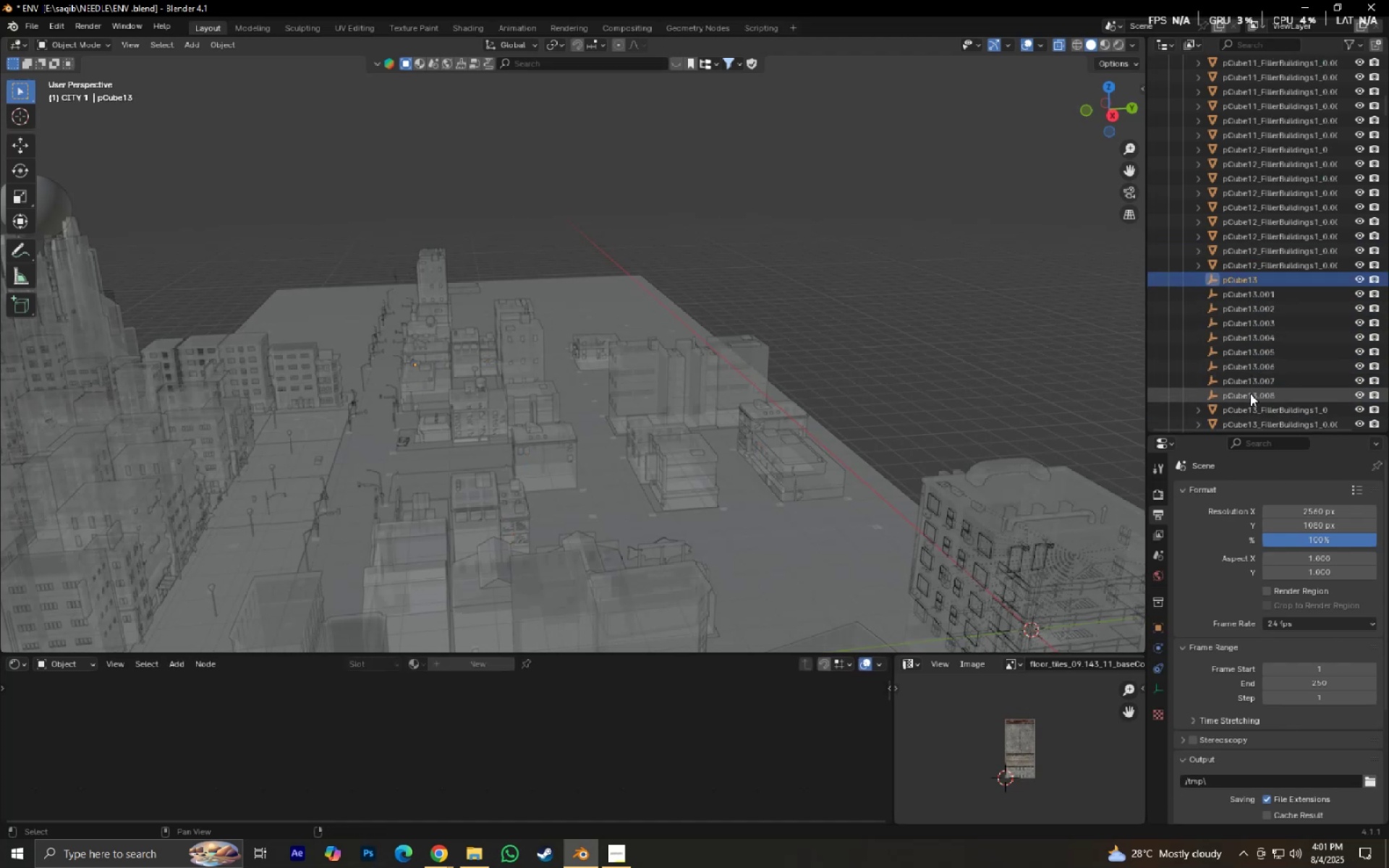 
hold_key(key=ShiftLeft, duration=1.88)
 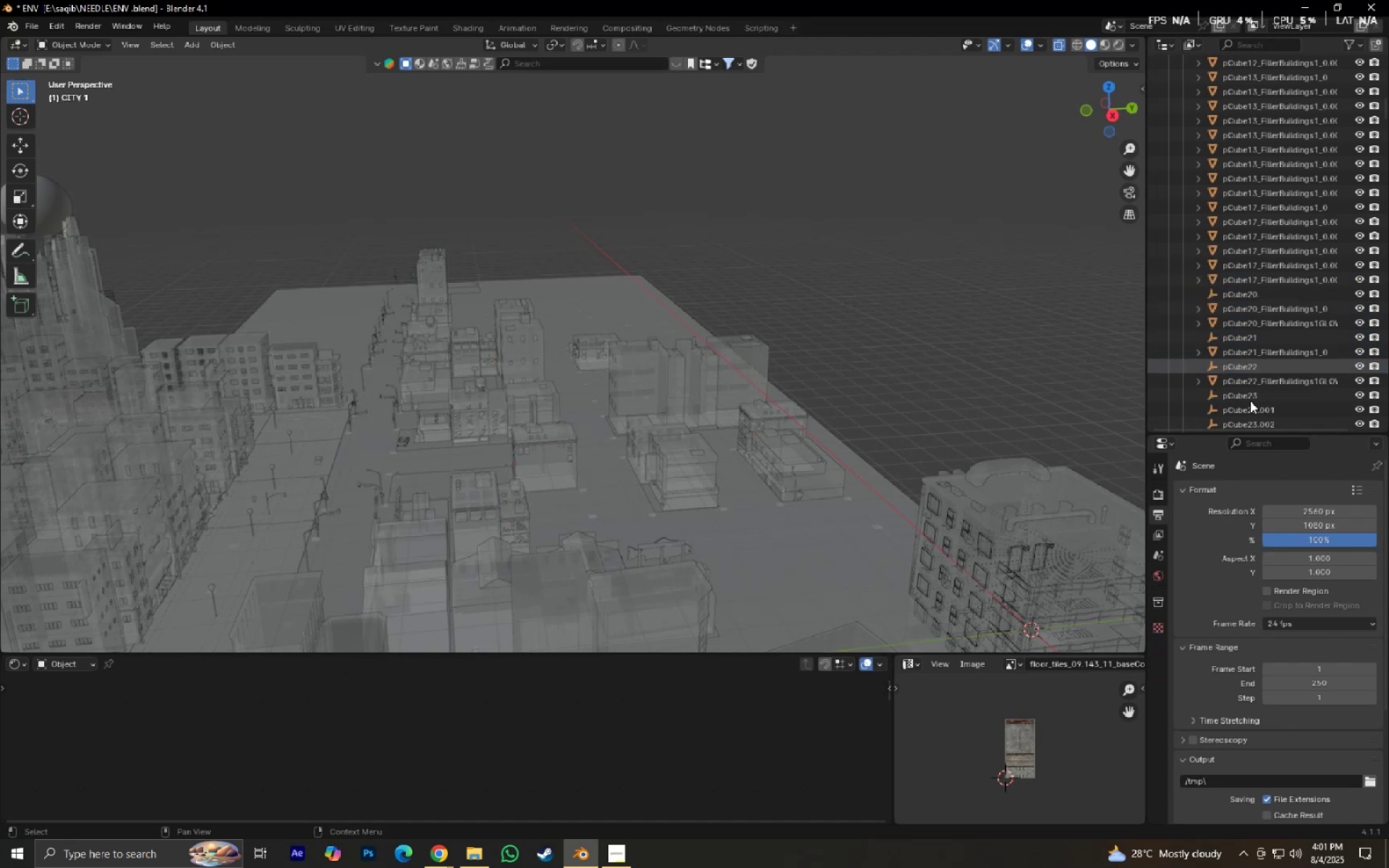 
key(X)
 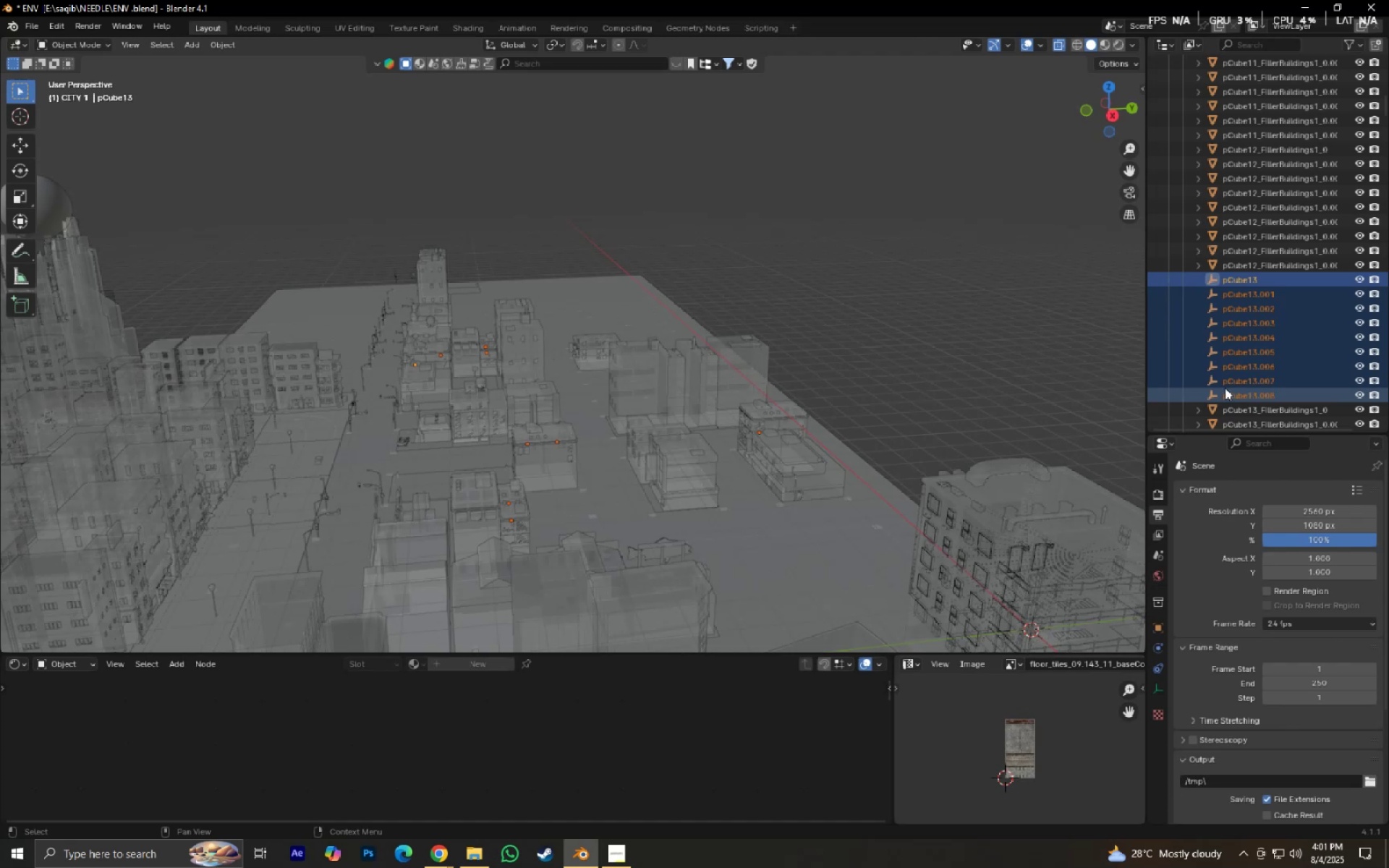 
scroll: coordinate [1224, 386], scroll_direction: down, amount: 4.0
 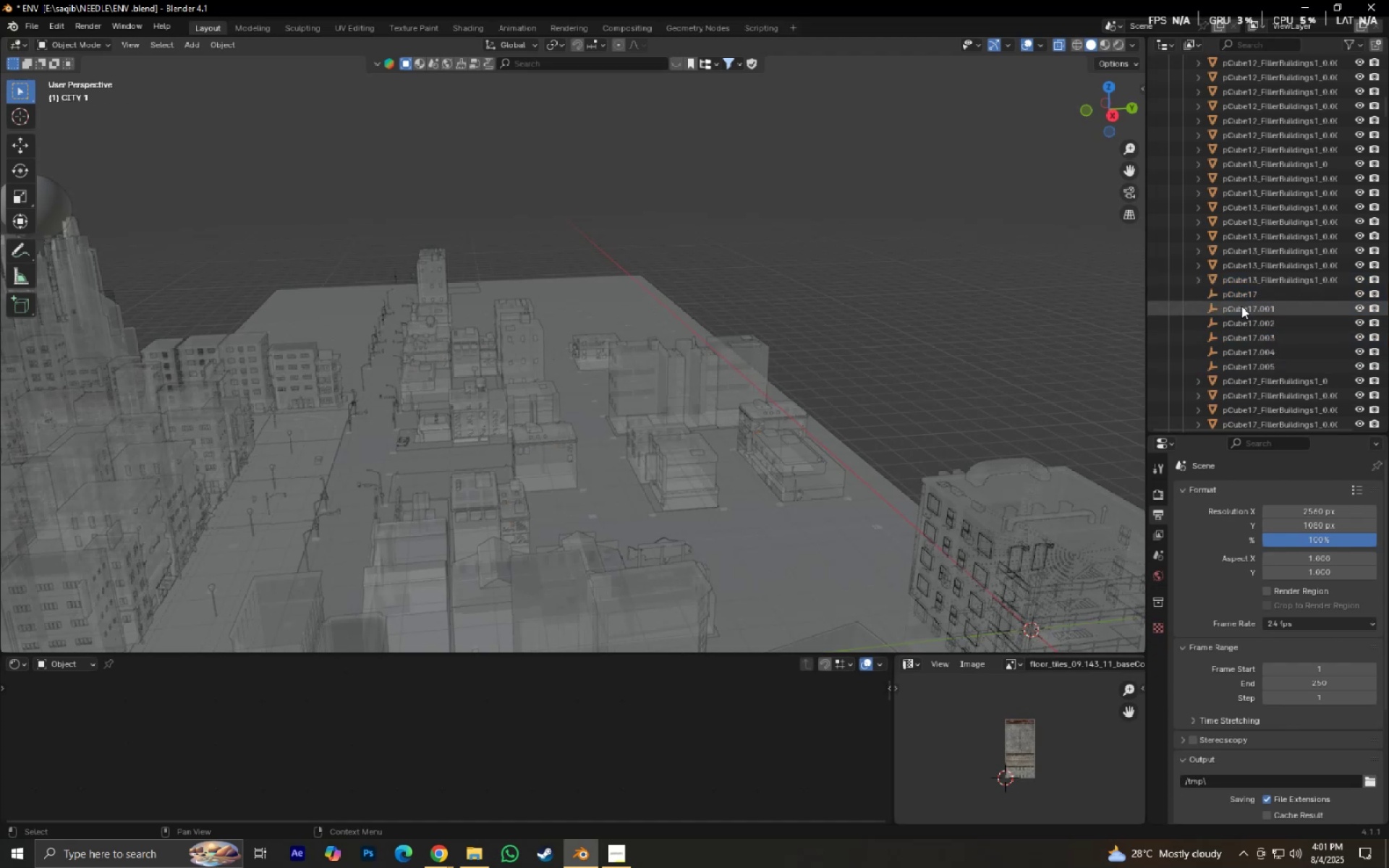 
left_click([1235, 292])
 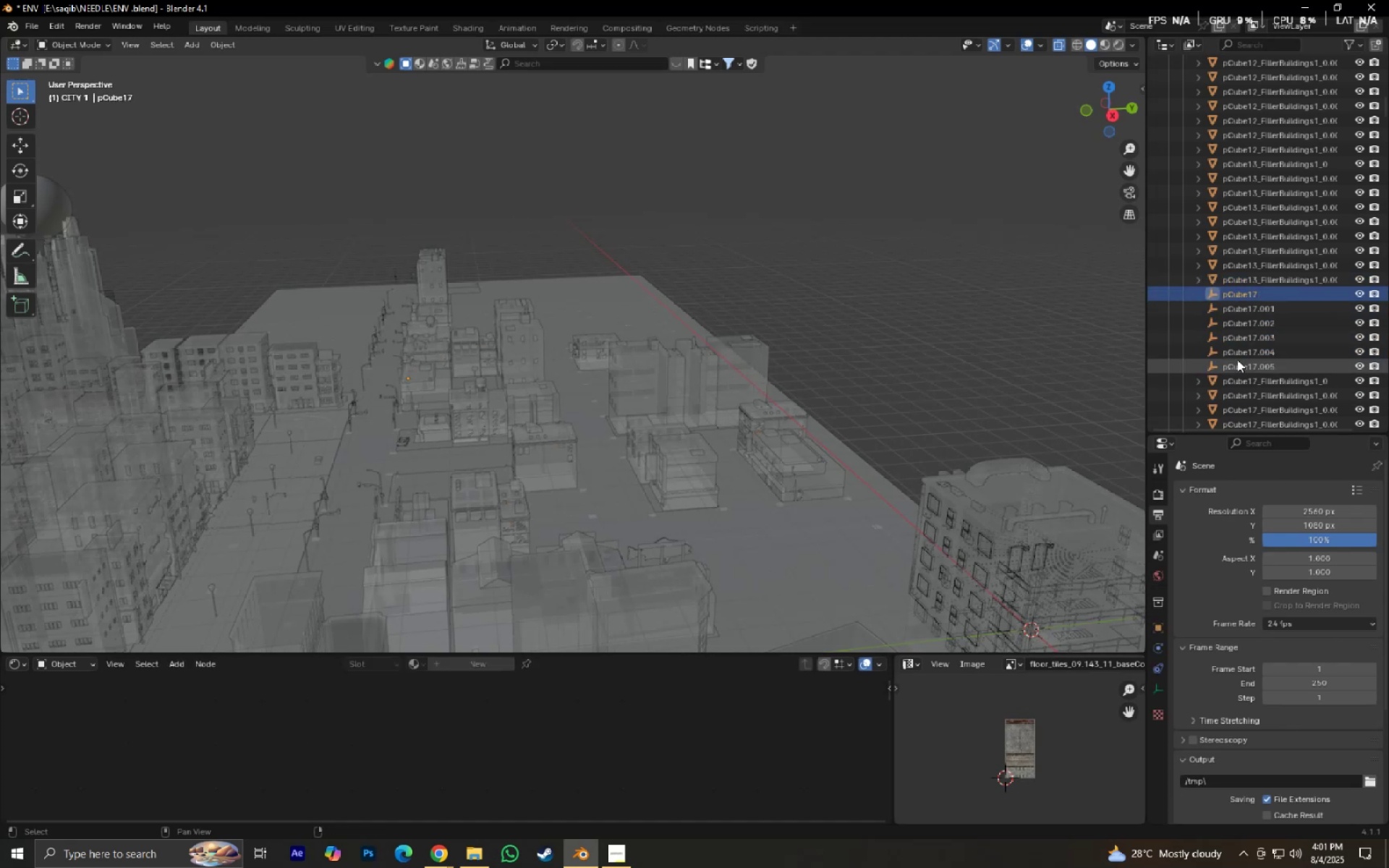 
left_click([1237, 359])
 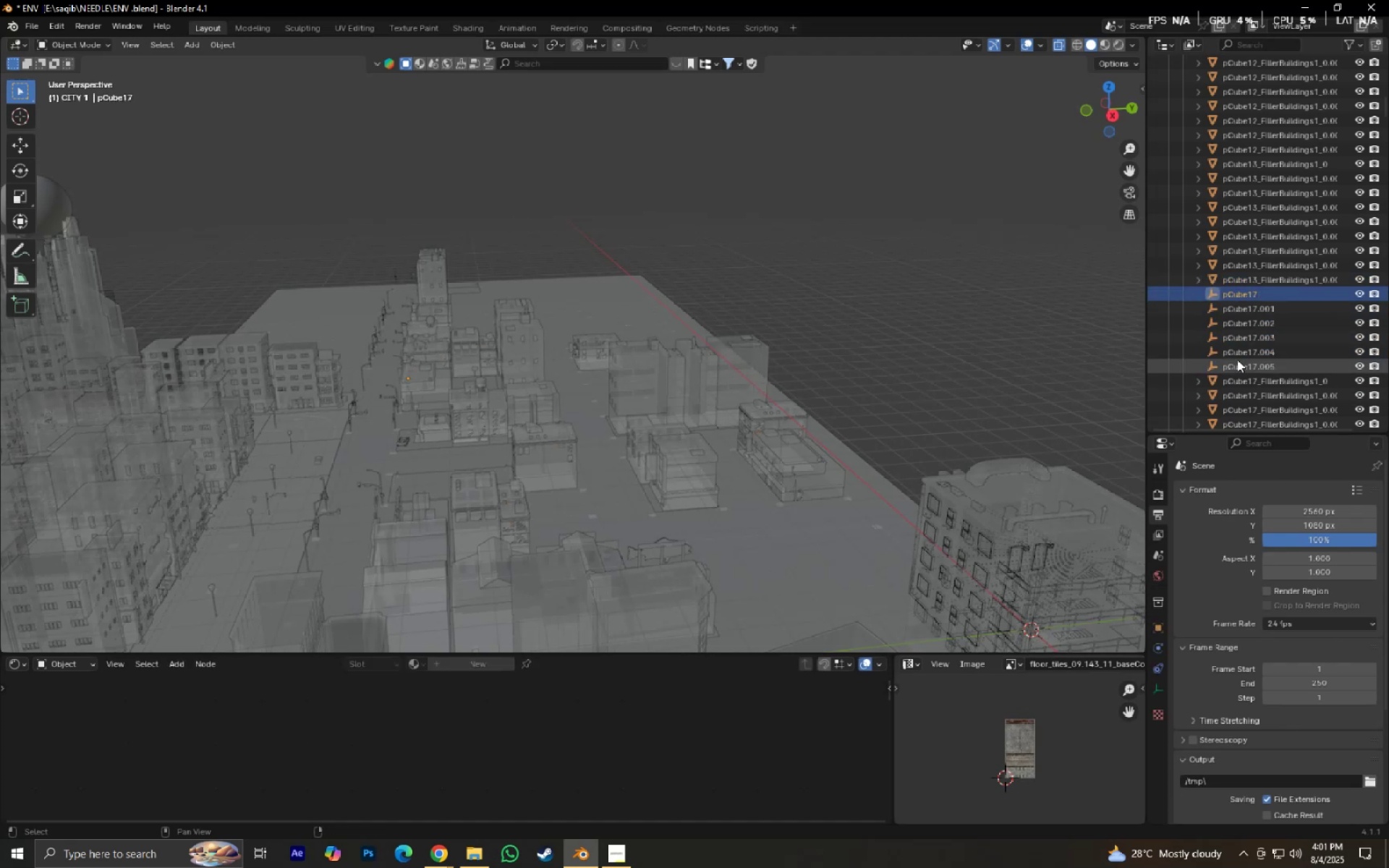 
key(X)
 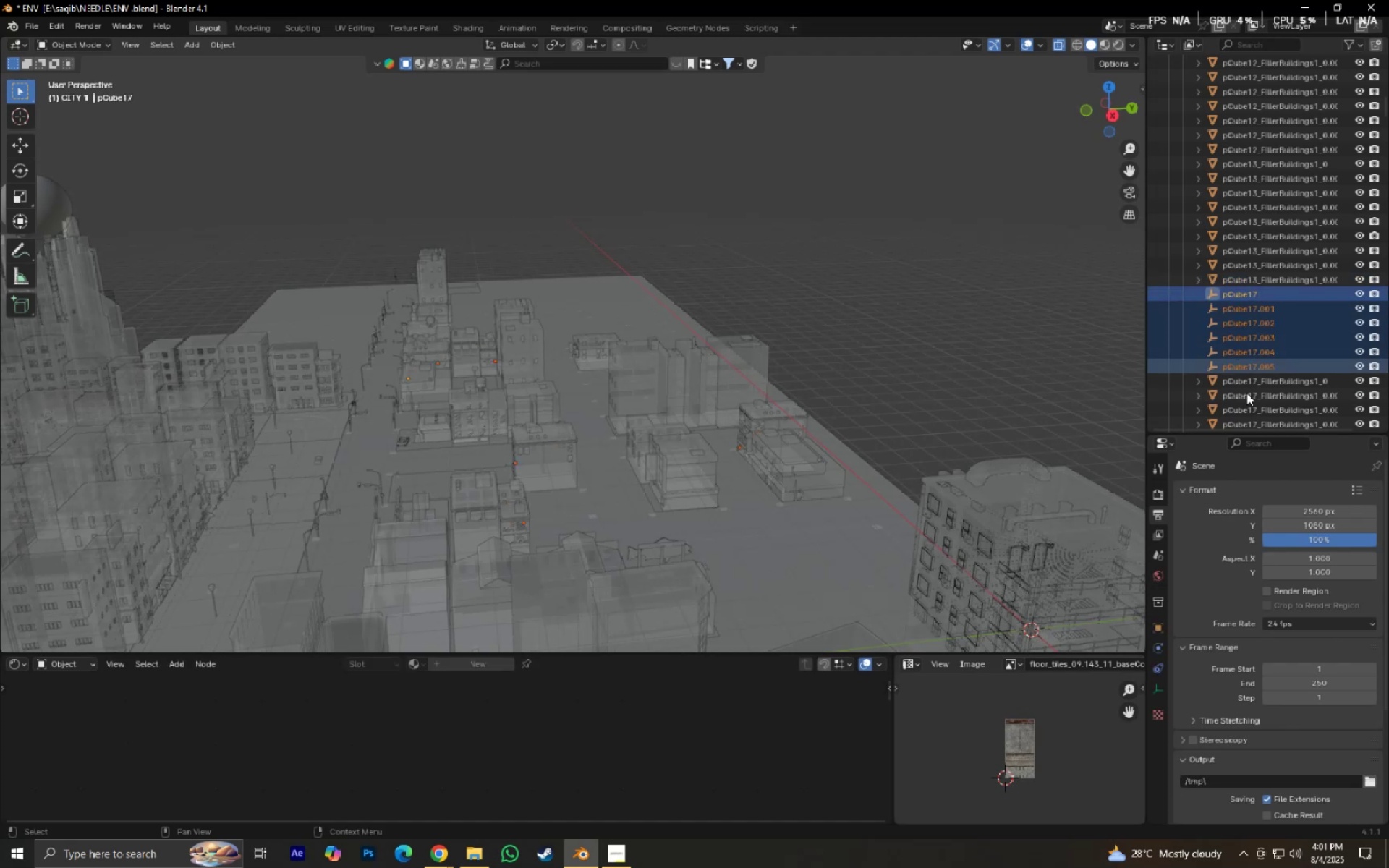 
scroll: coordinate [1250, 401], scroll_direction: down, amount: 5.0
 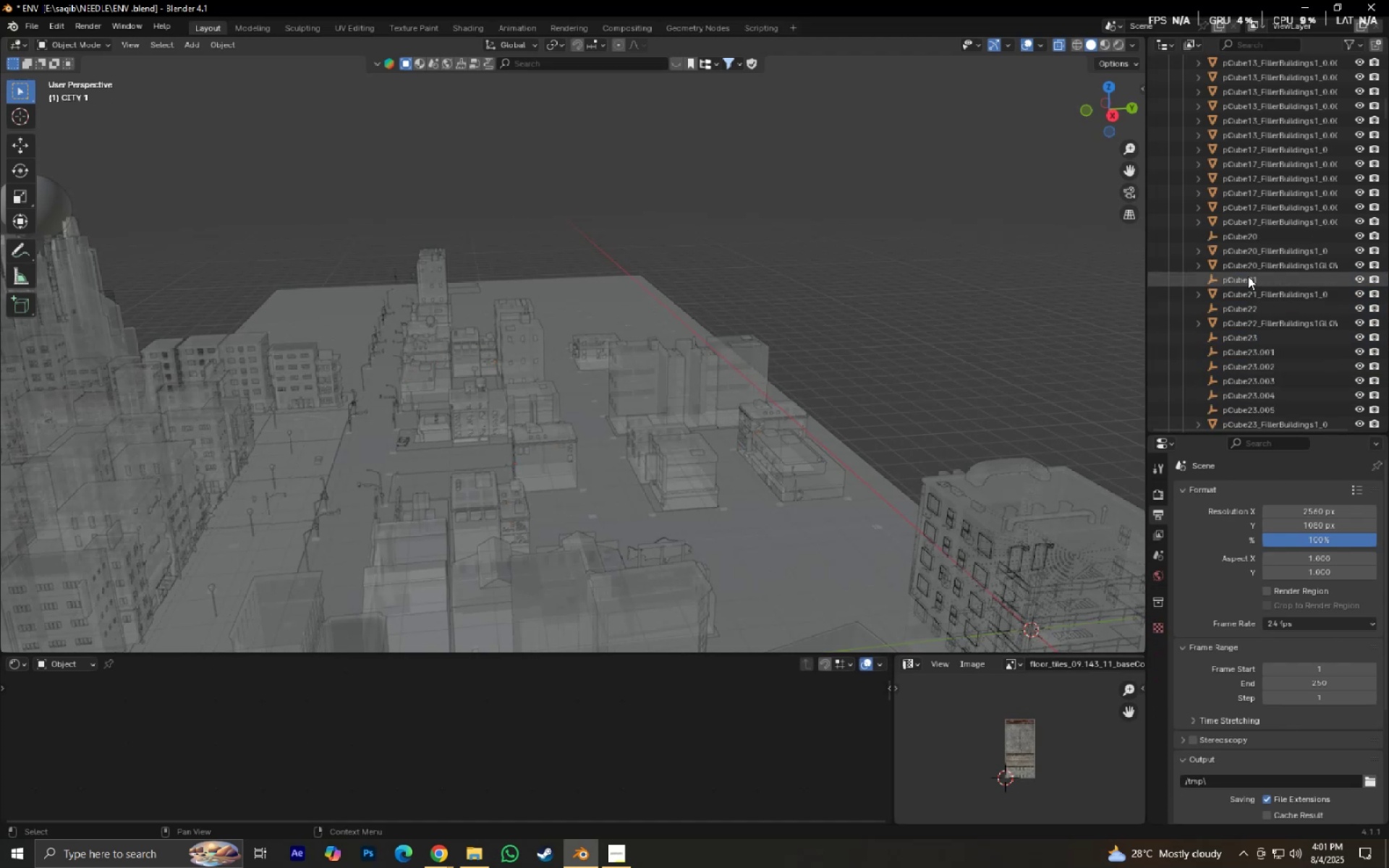 
left_click([1248, 276])
 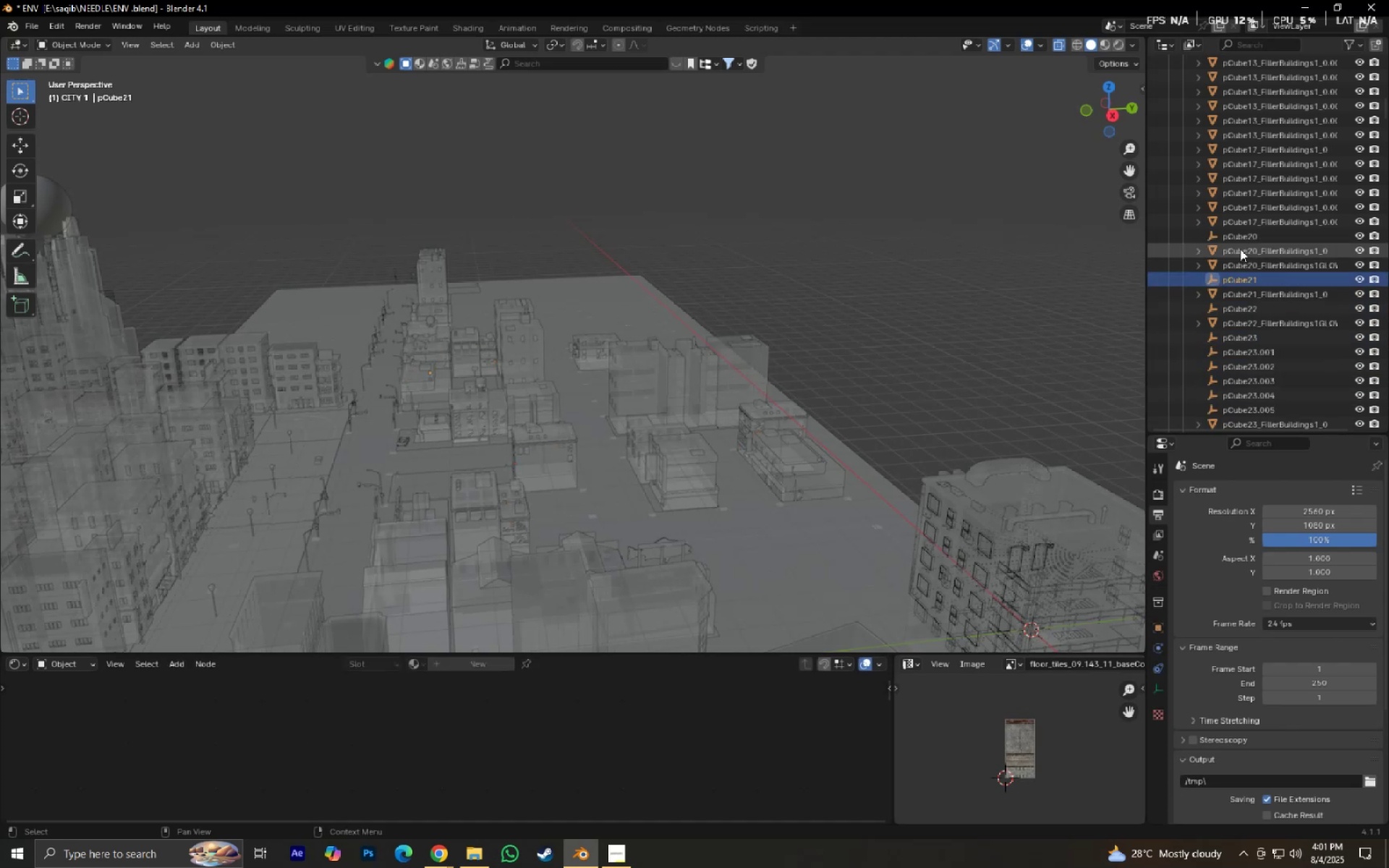 
hold_key(key=ControlLeft, duration=0.95)
left_click([1236, 236])
 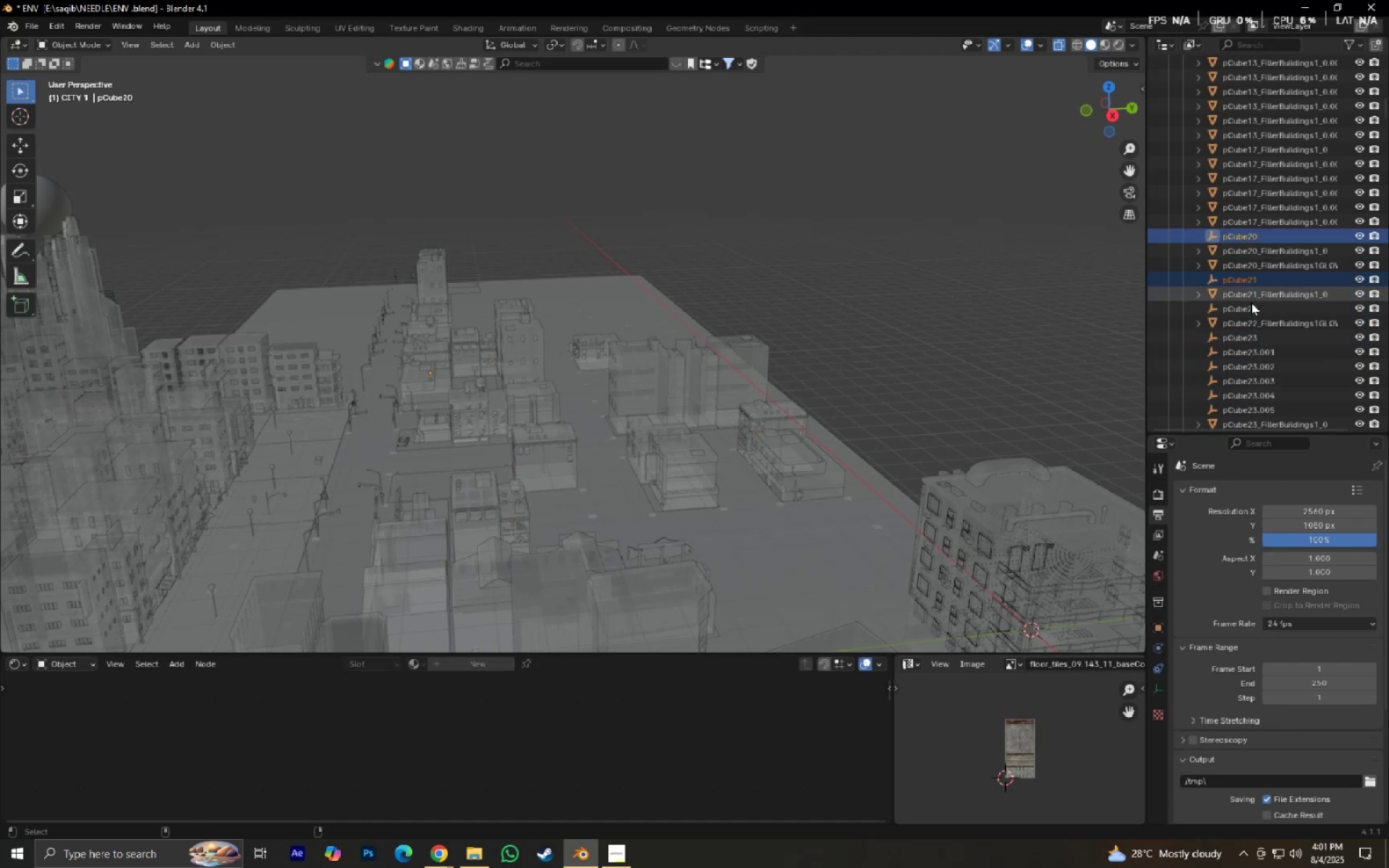 
left_click([1250, 304])
 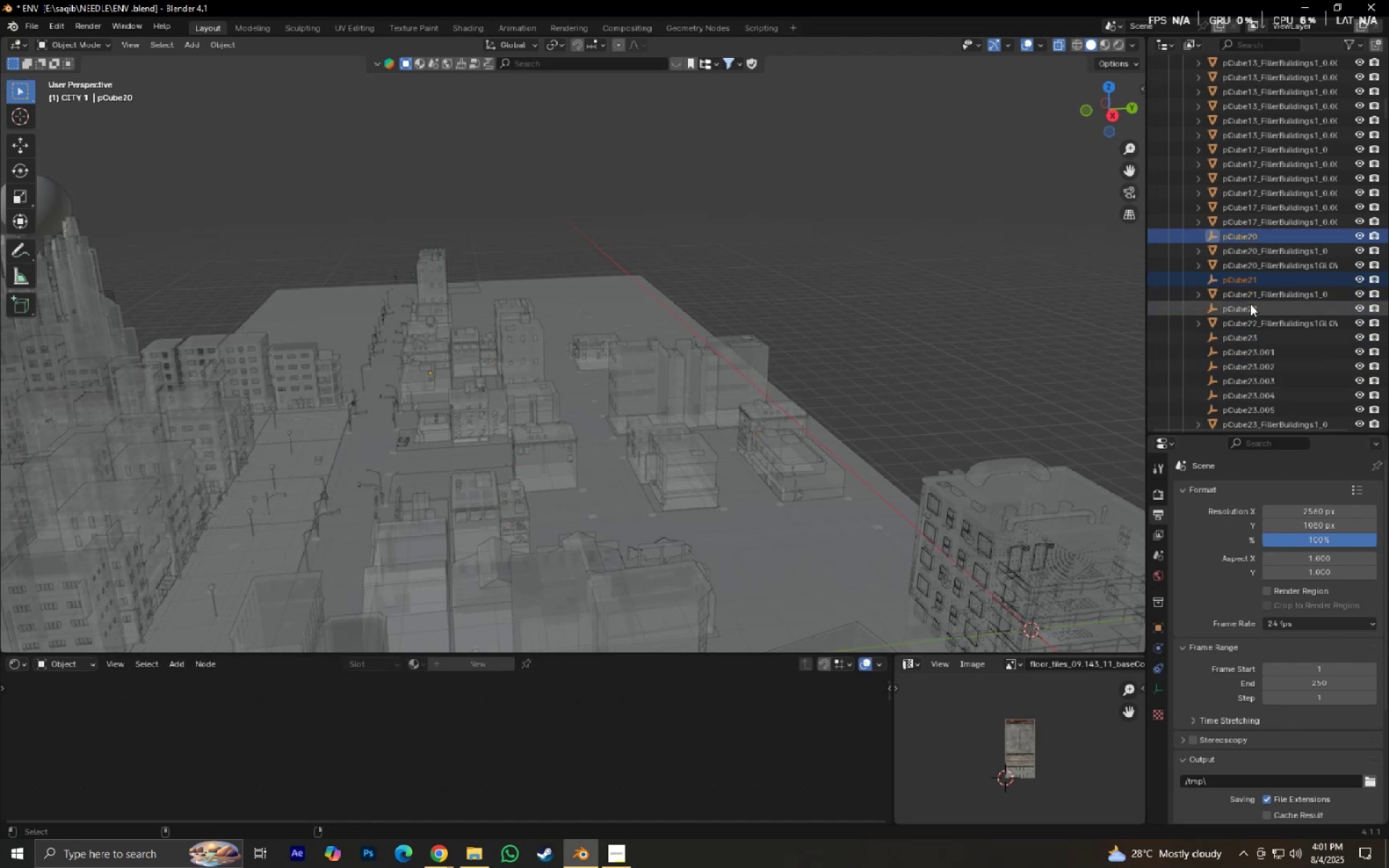 
key(X)
 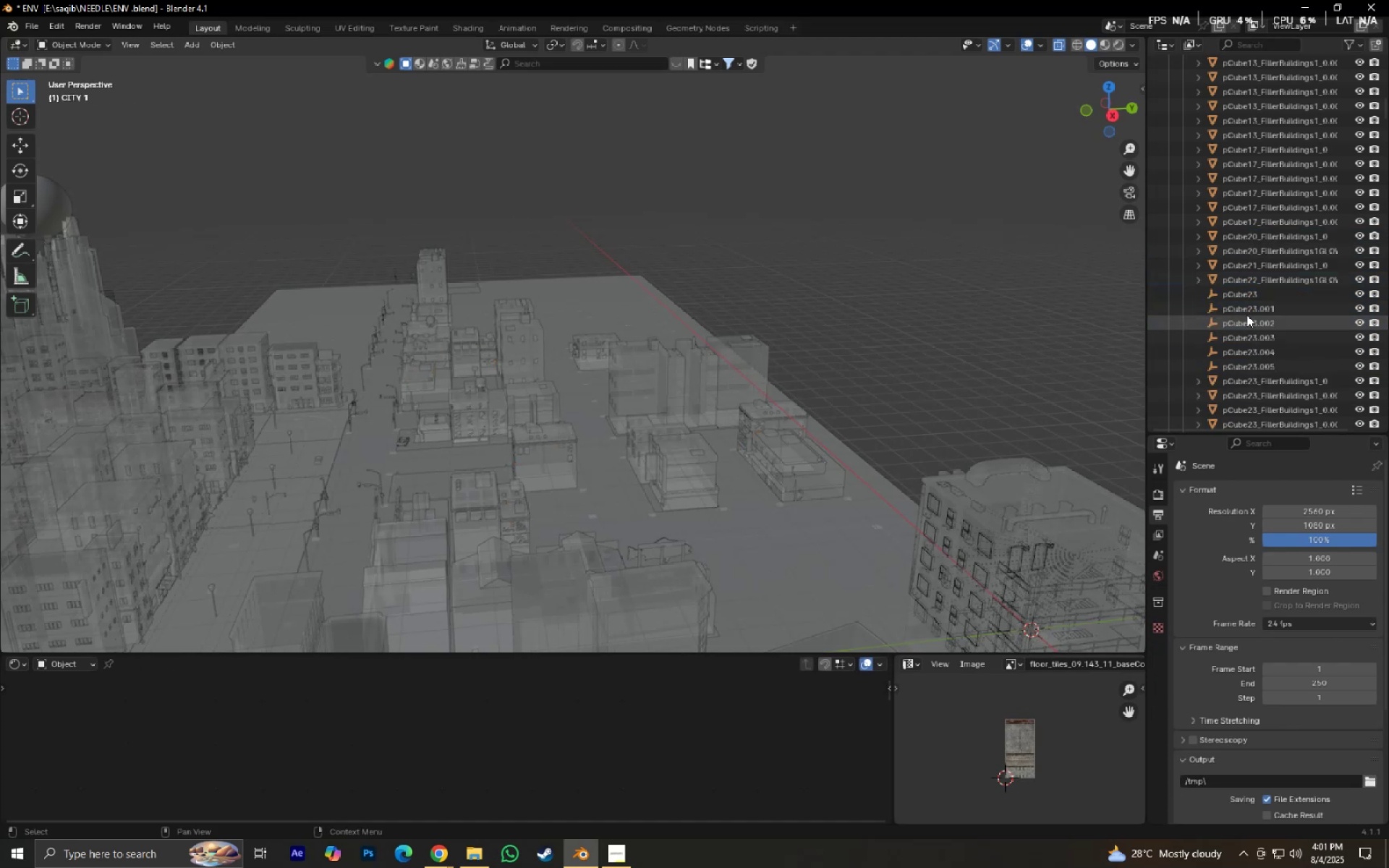 
left_click([1241, 301])
 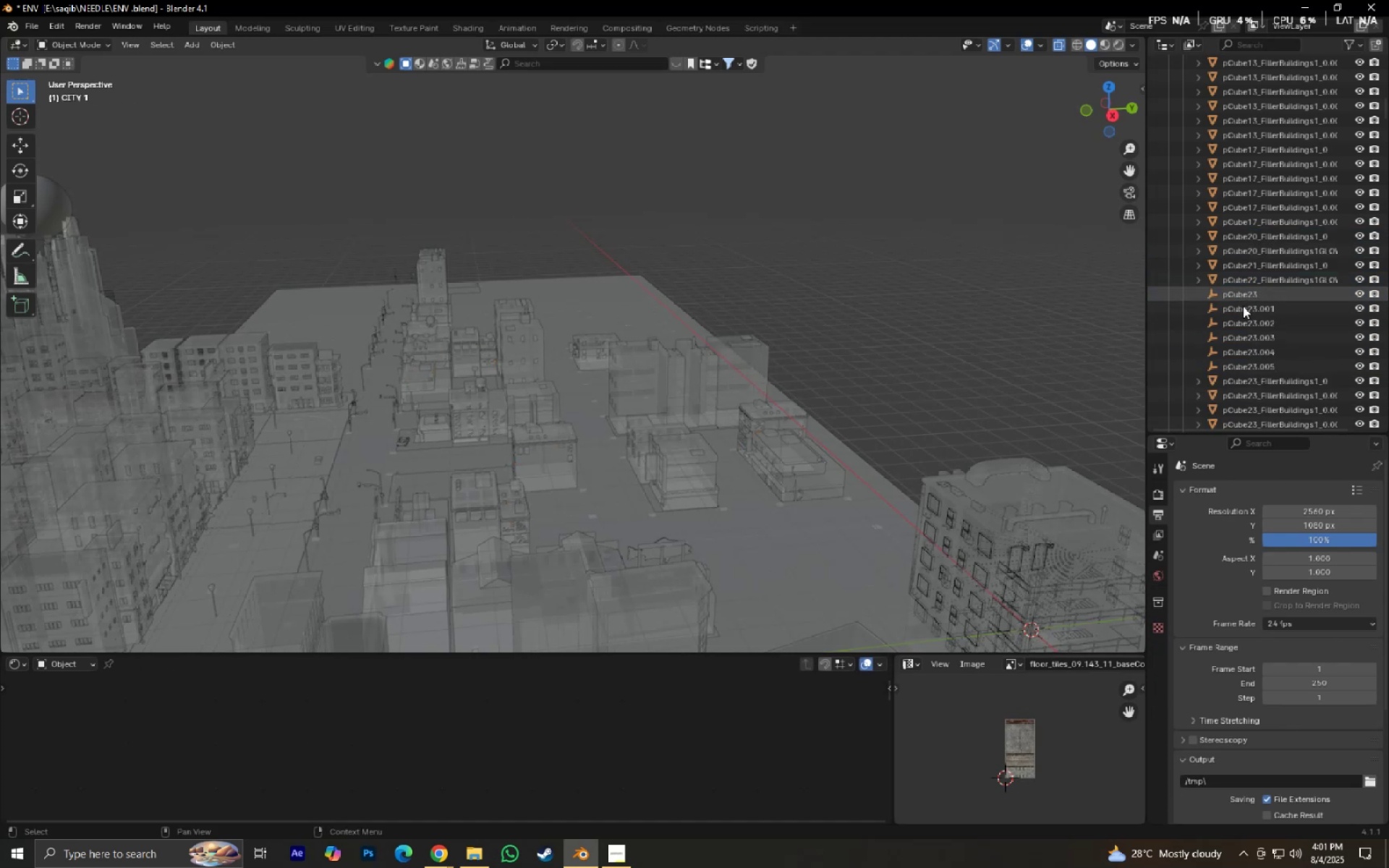 
hold_key(key=ShiftLeft, duration=0.54)
double_click([1257, 368])
 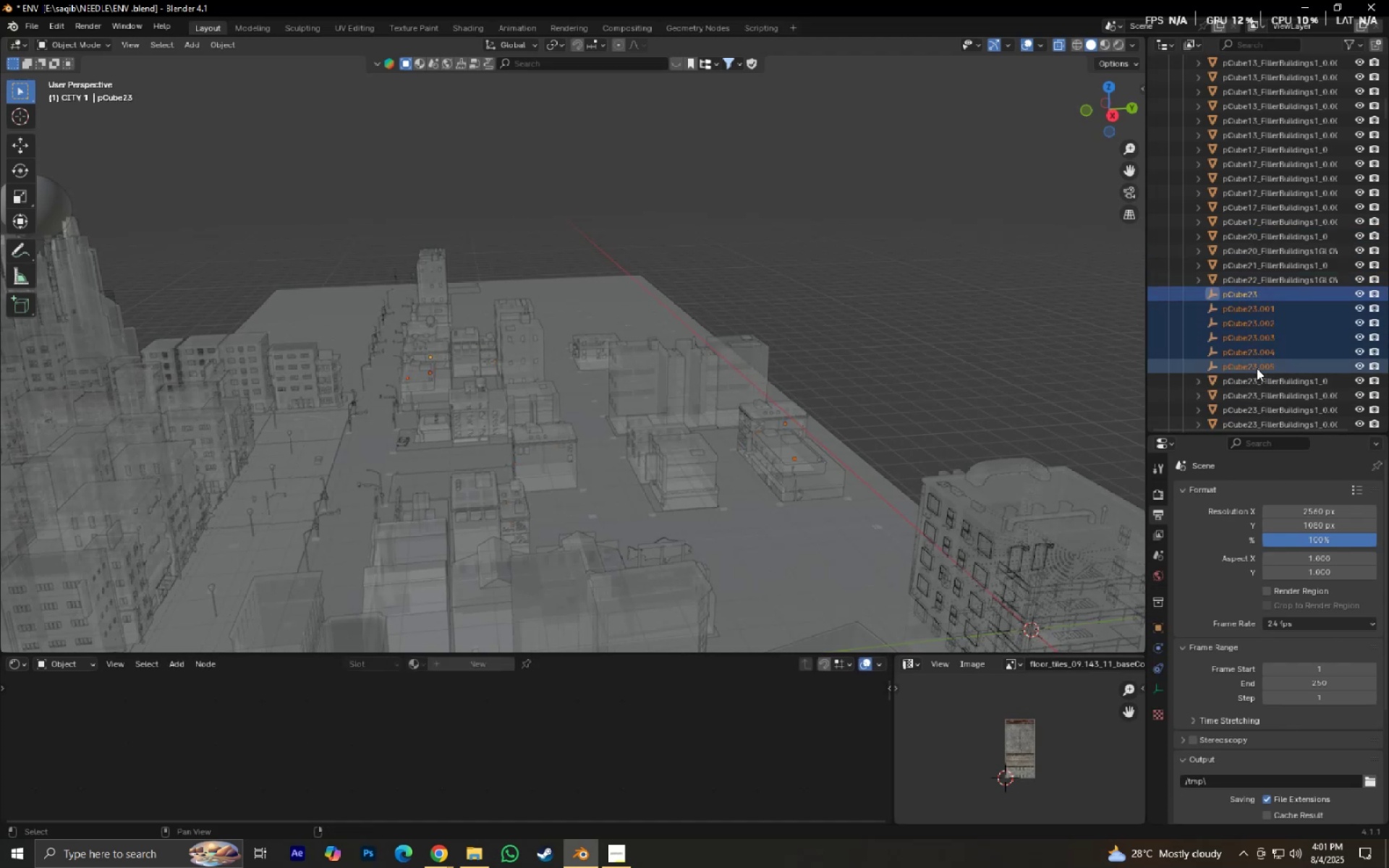 
key(X)
 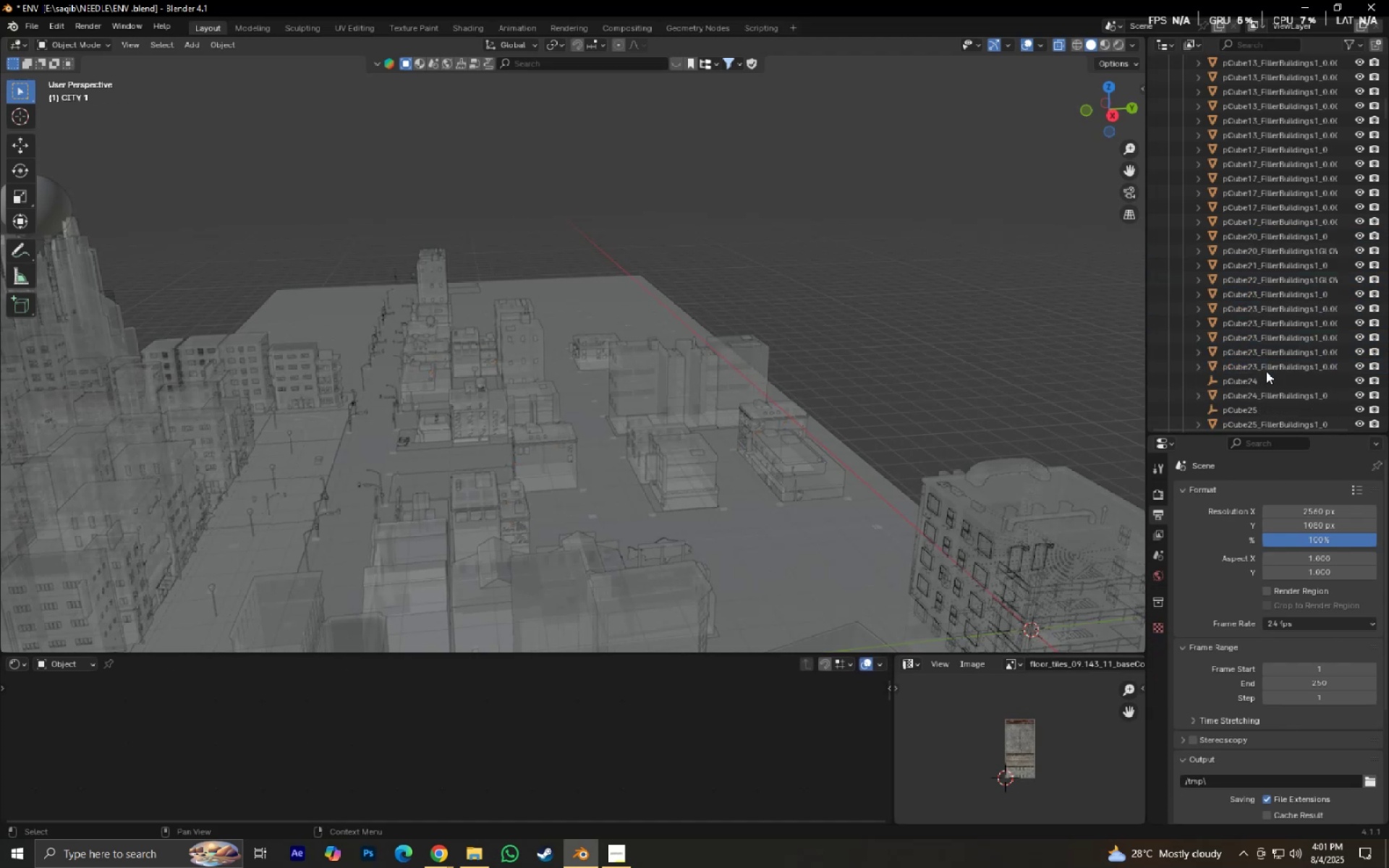 
scroll: coordinate [1270, 362], scroll_direction: down, amount: 4.0
 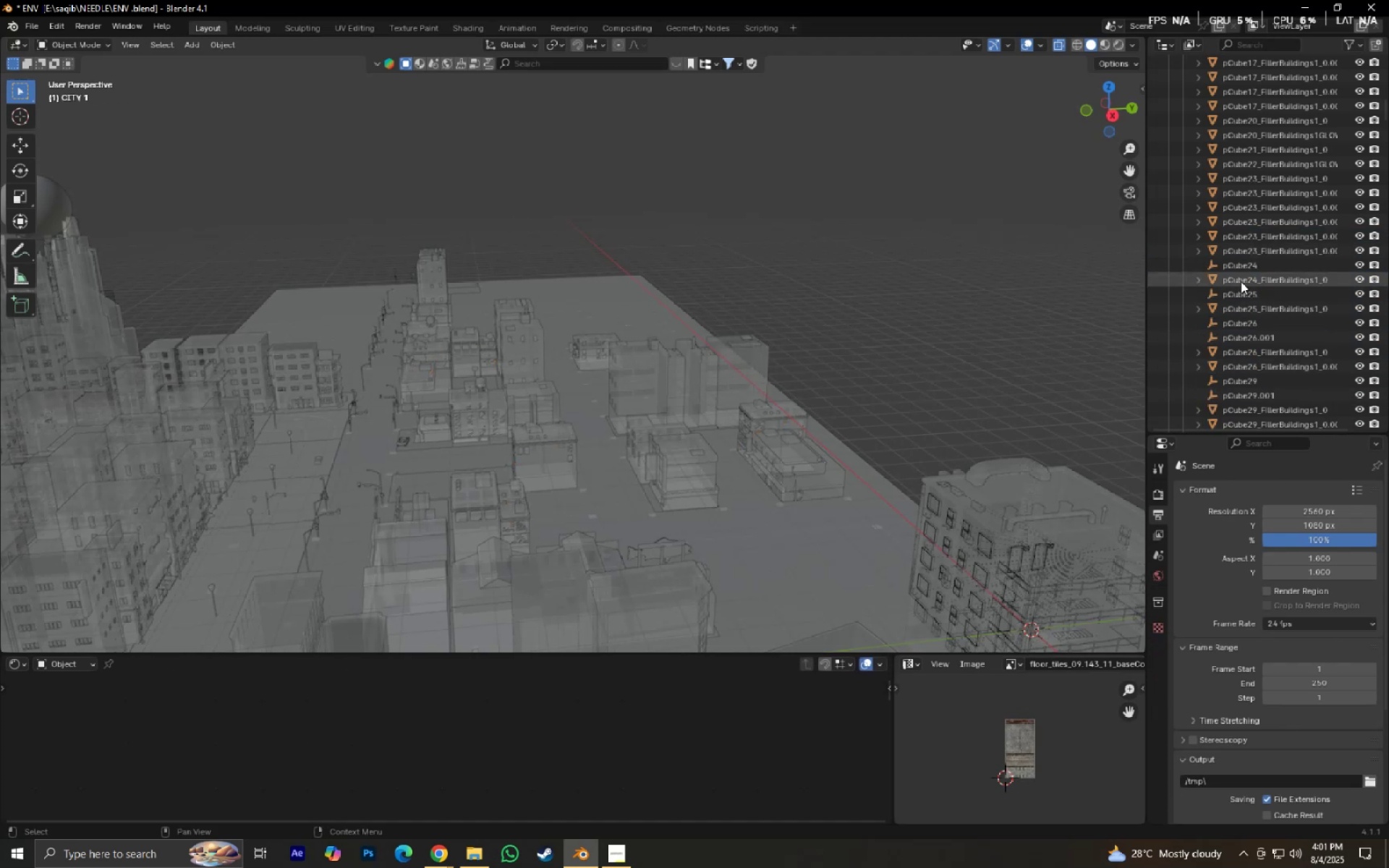 
left_click([1235, 264])
 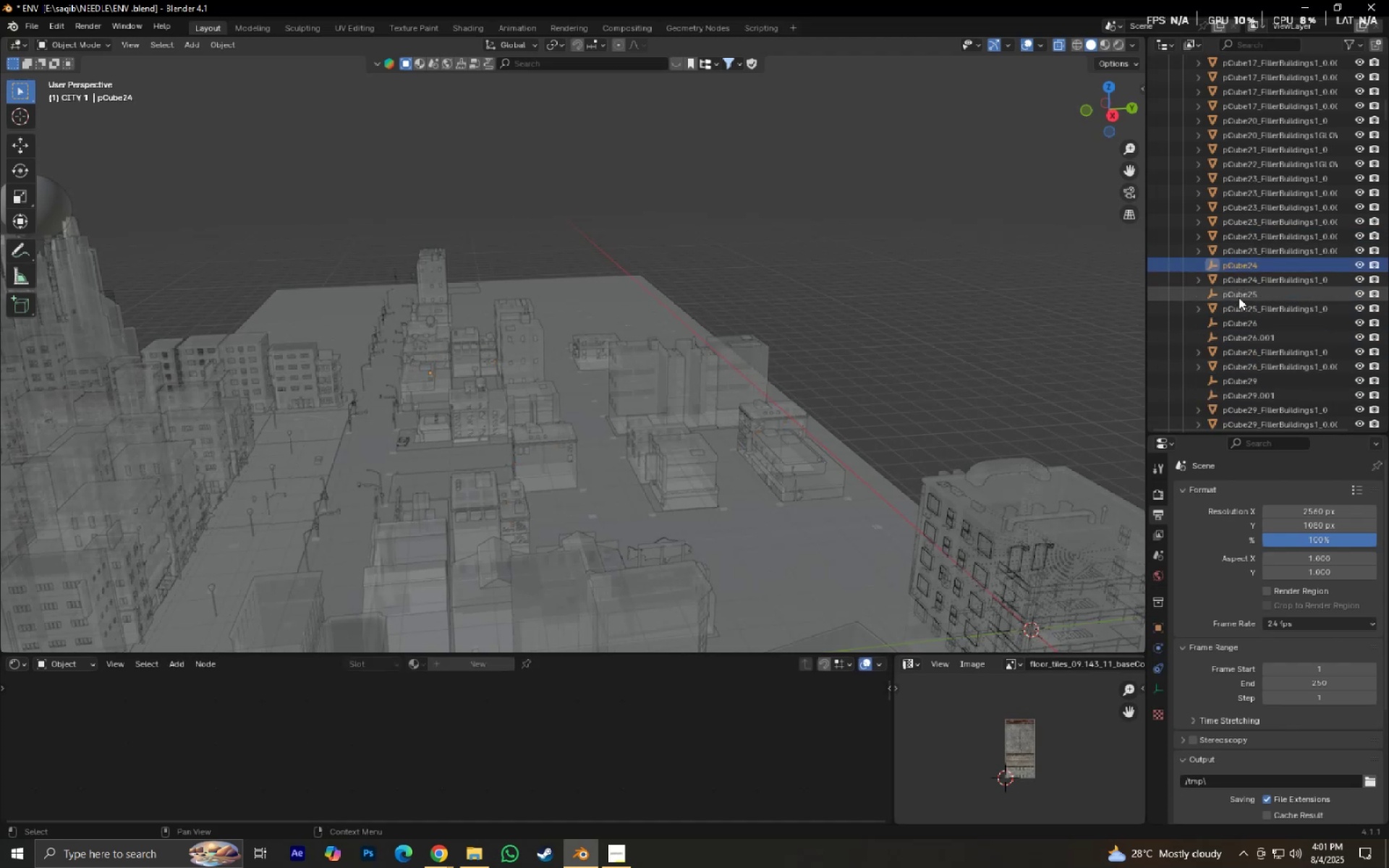 
hold_key(key=ControlLeft, duration=0.38)
left_click([1237, 297])
 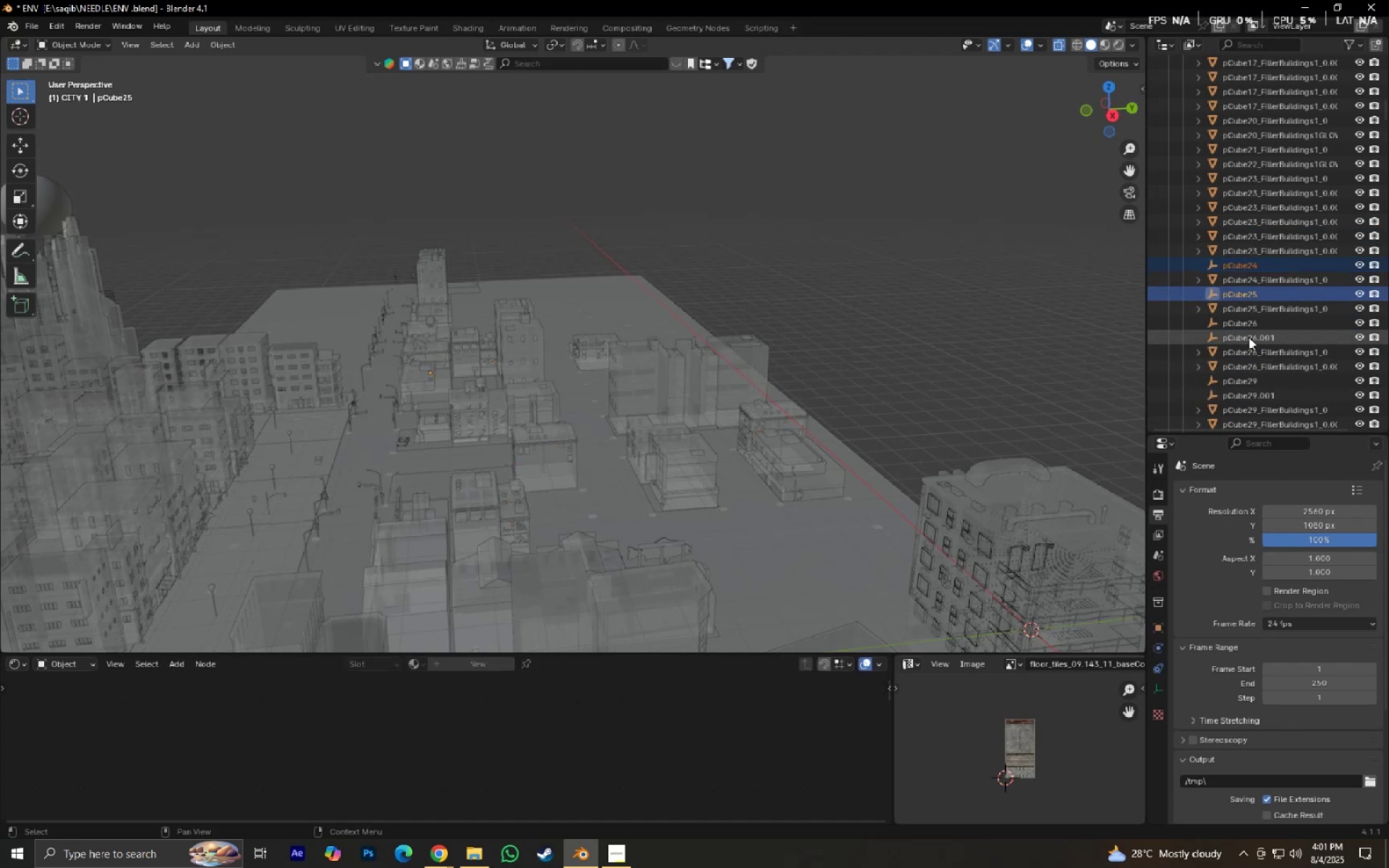 
hold_key(key=ControlLeft, duration=0.5)
double_click([1245, 340])
 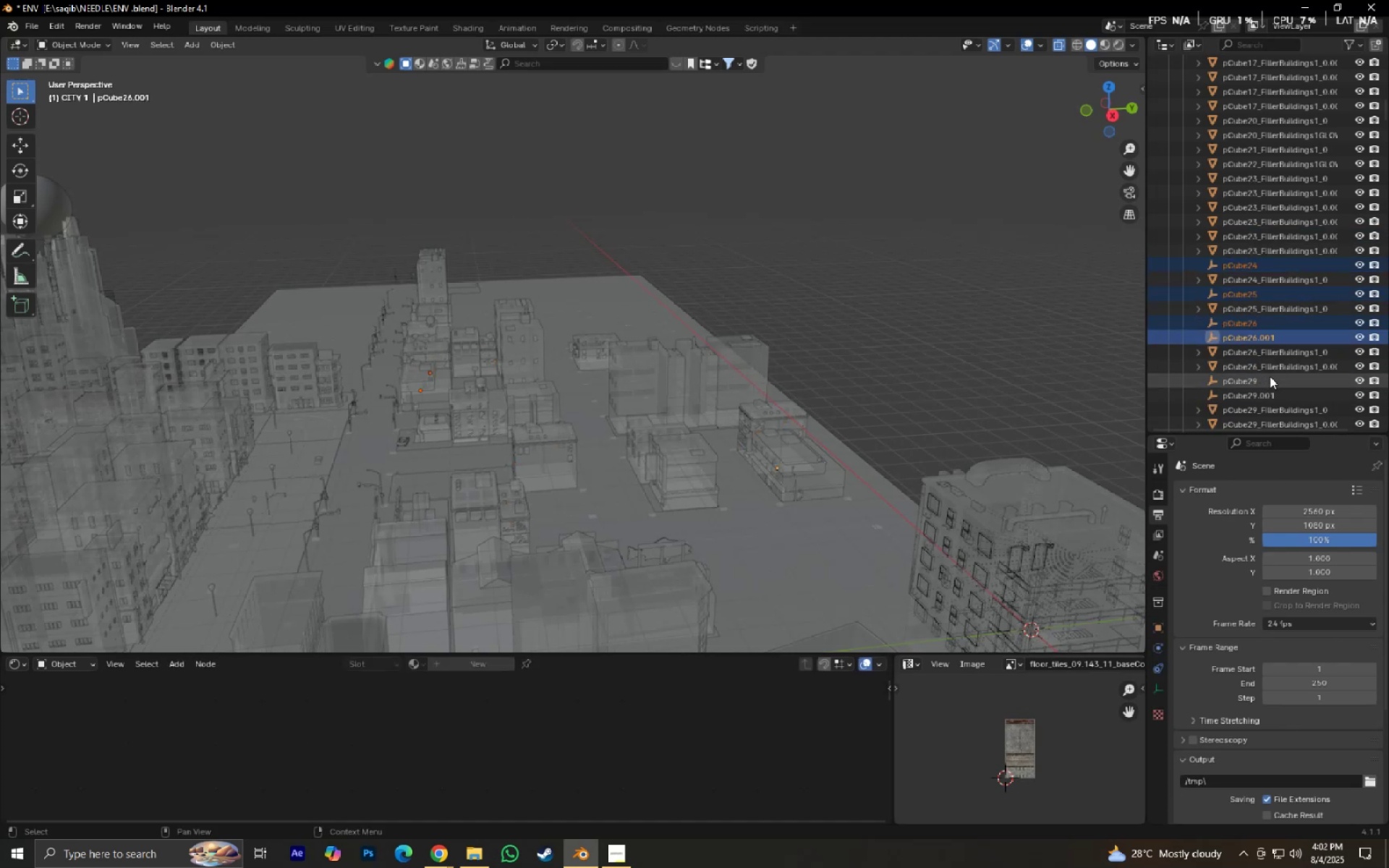 
hold_key(key=ControlLeft, duration=1.04)
left_click([1257, 382])
 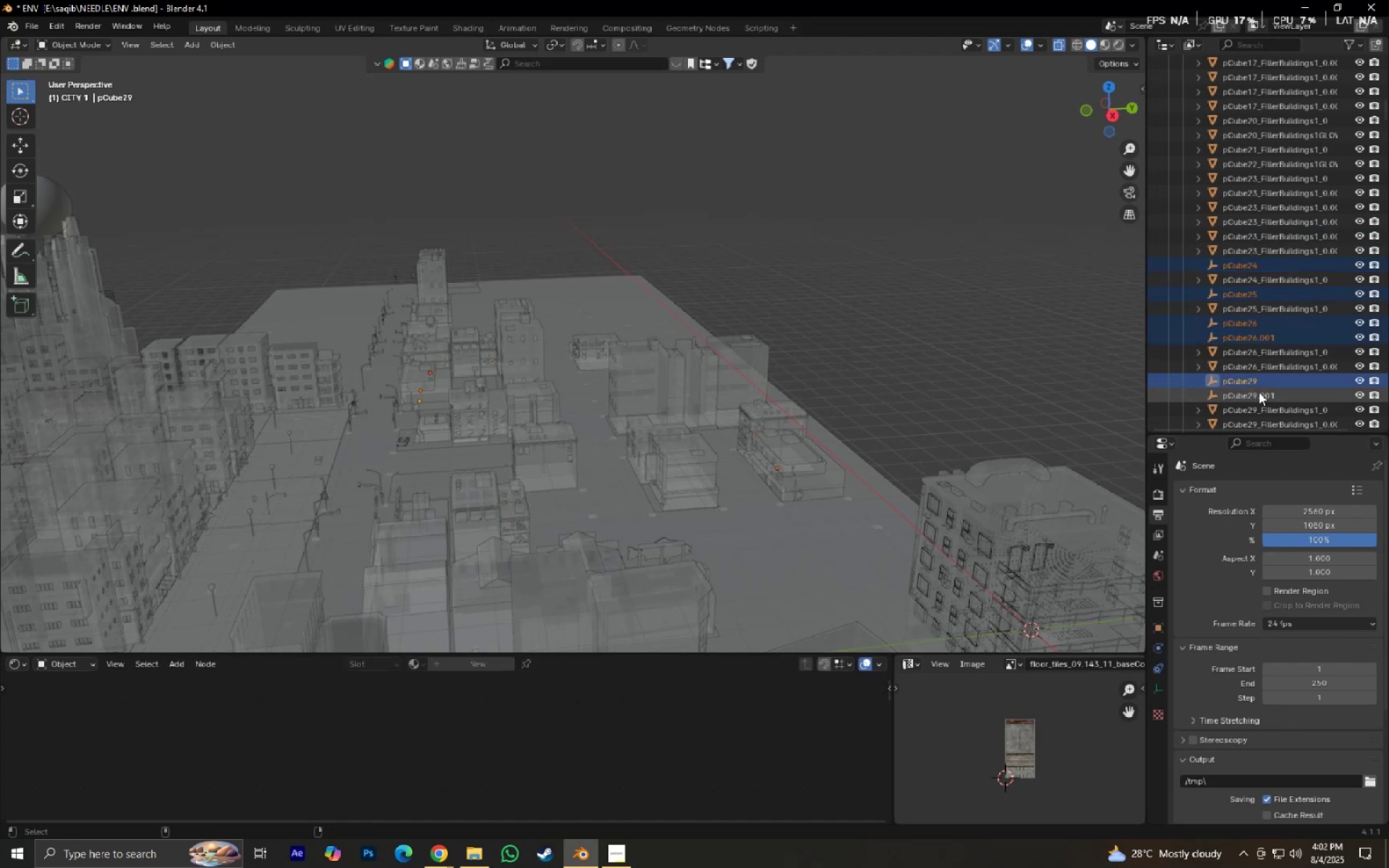 
double_click([1259, 392])
 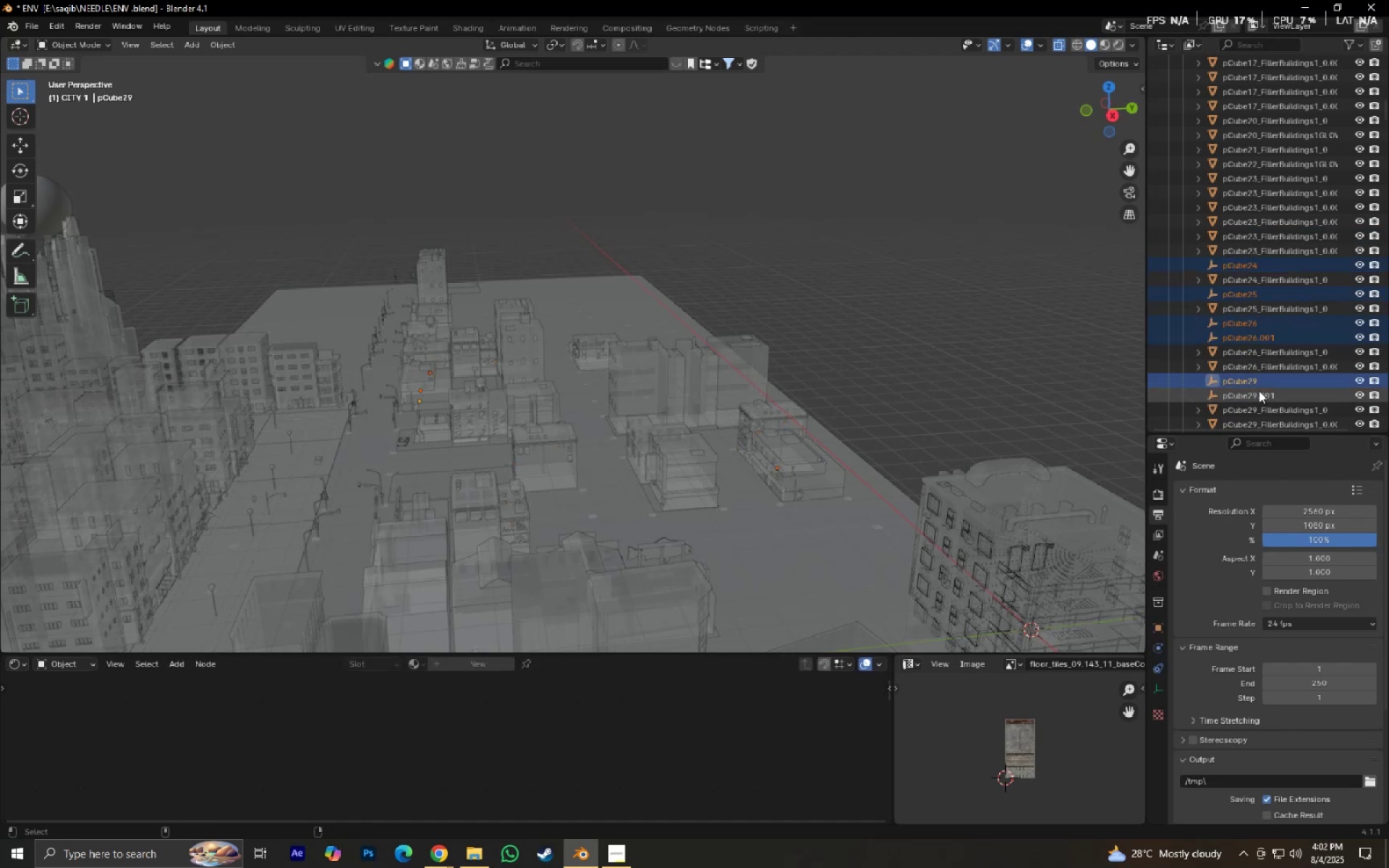 
key(X)
 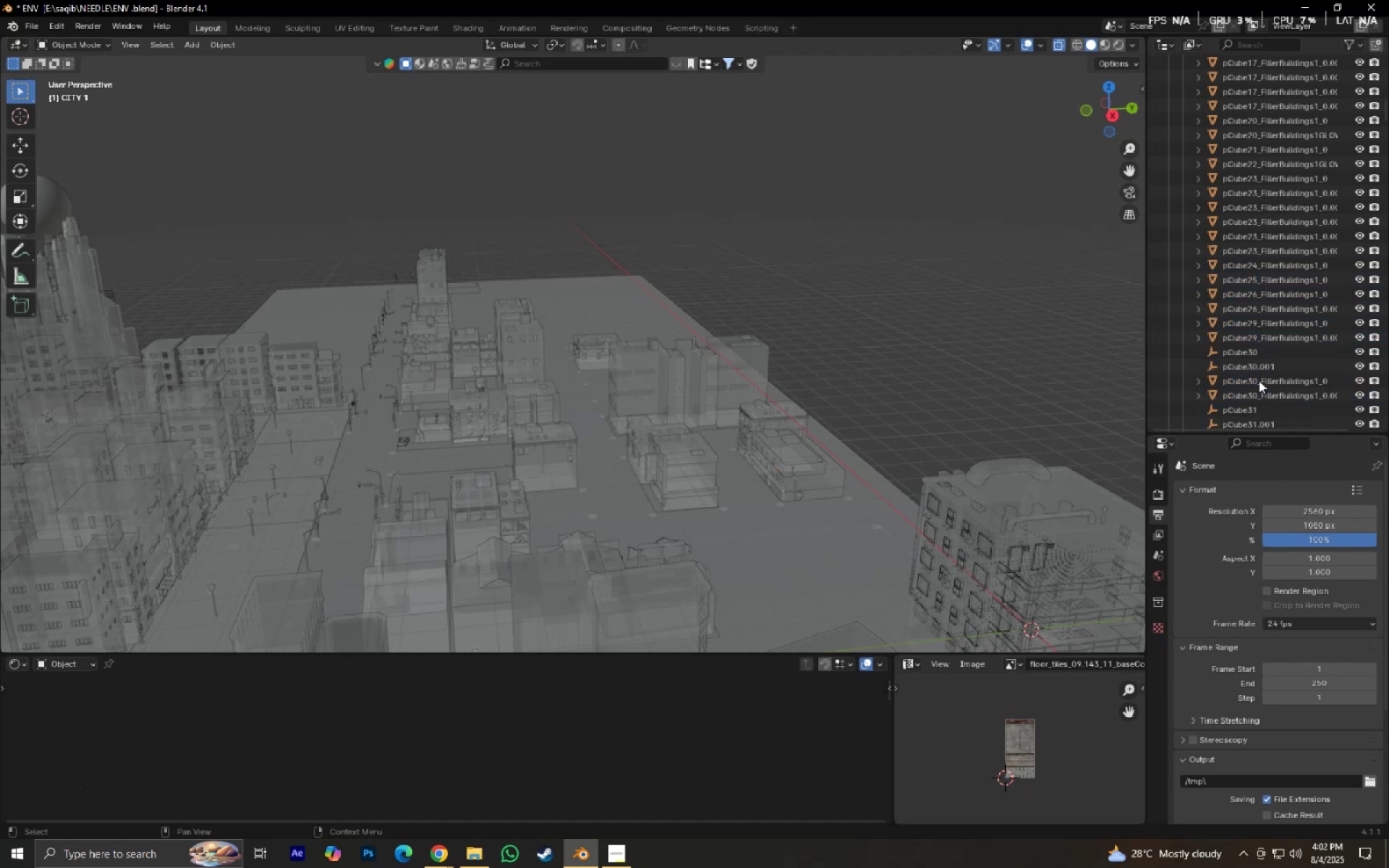 
scroll: coordinate [1259, 376], scroll_direction: down, amount: 3.0
 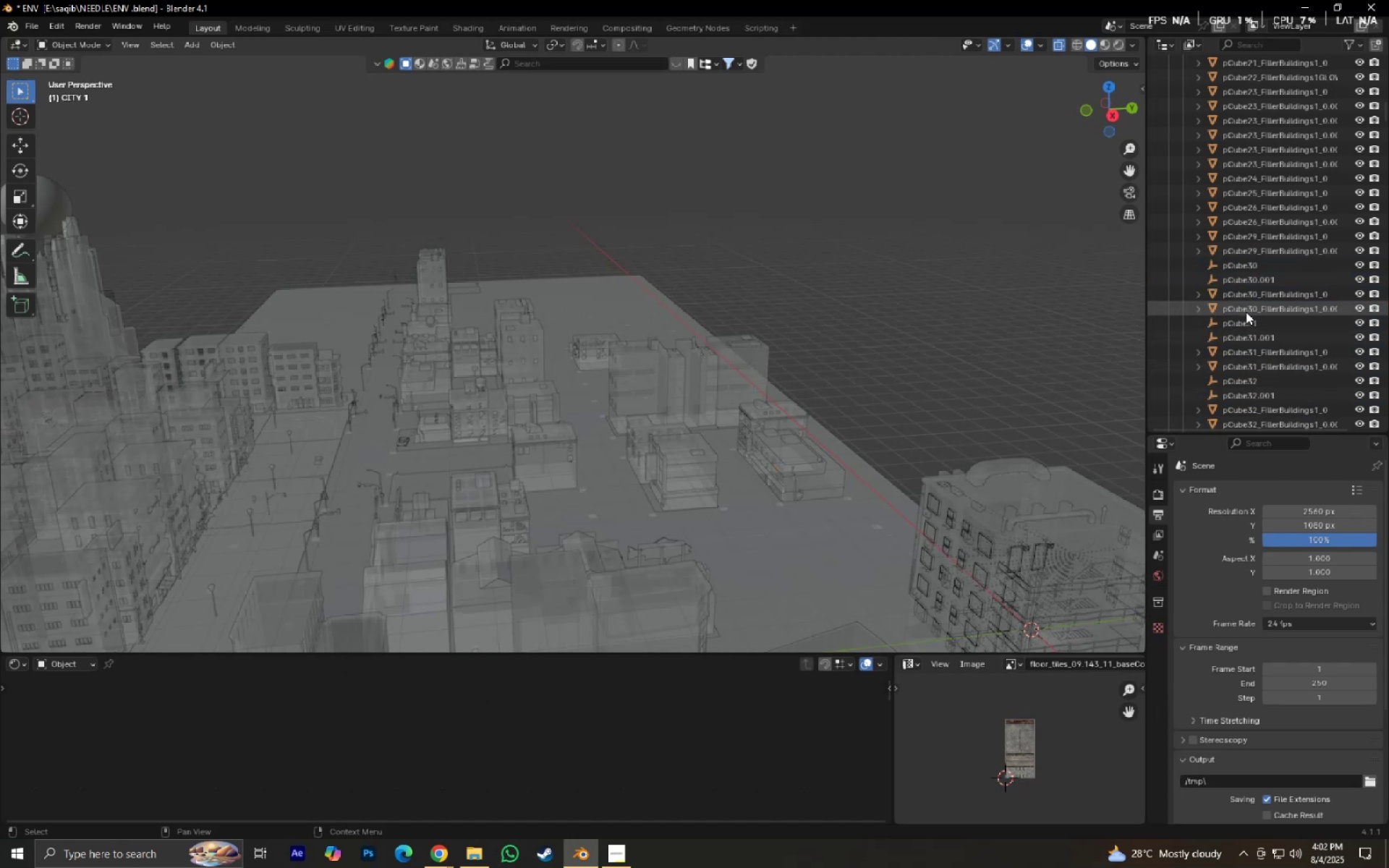 
double_click([1246, 320])
 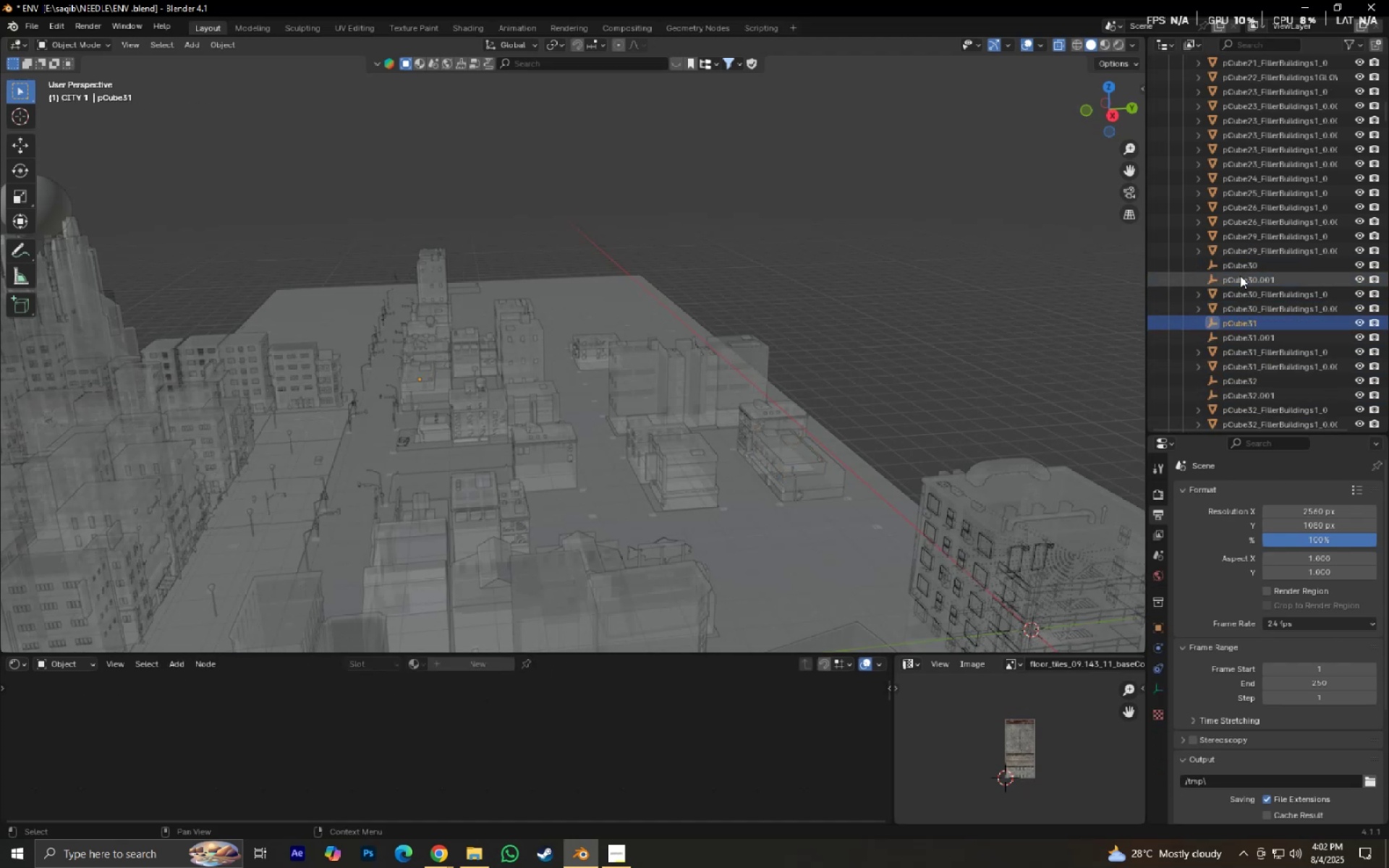 
triple_click([1240, 276])
 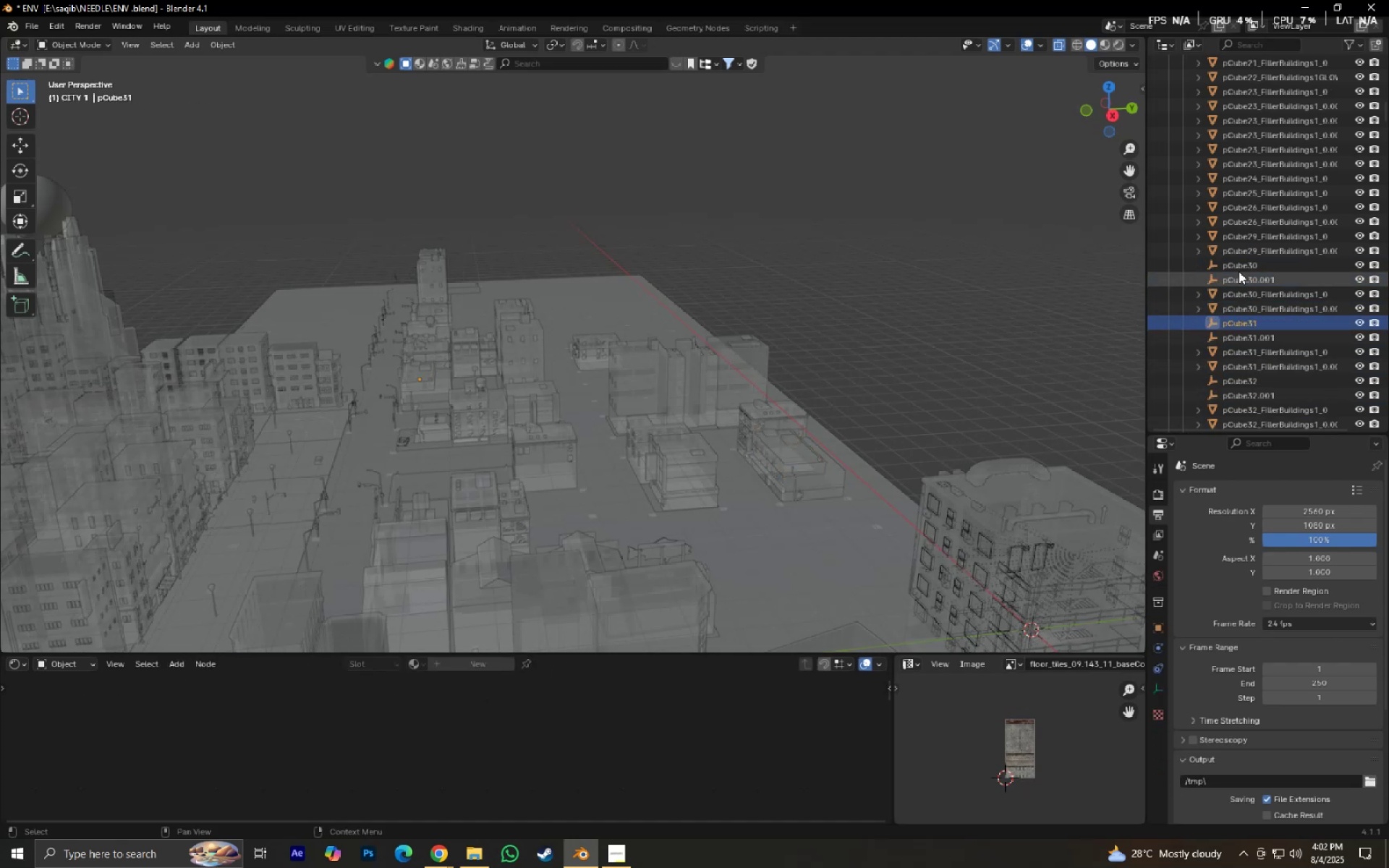 
hold_key(key=ControlLeft, duration=1.5)
triple_click([1237, 264])
 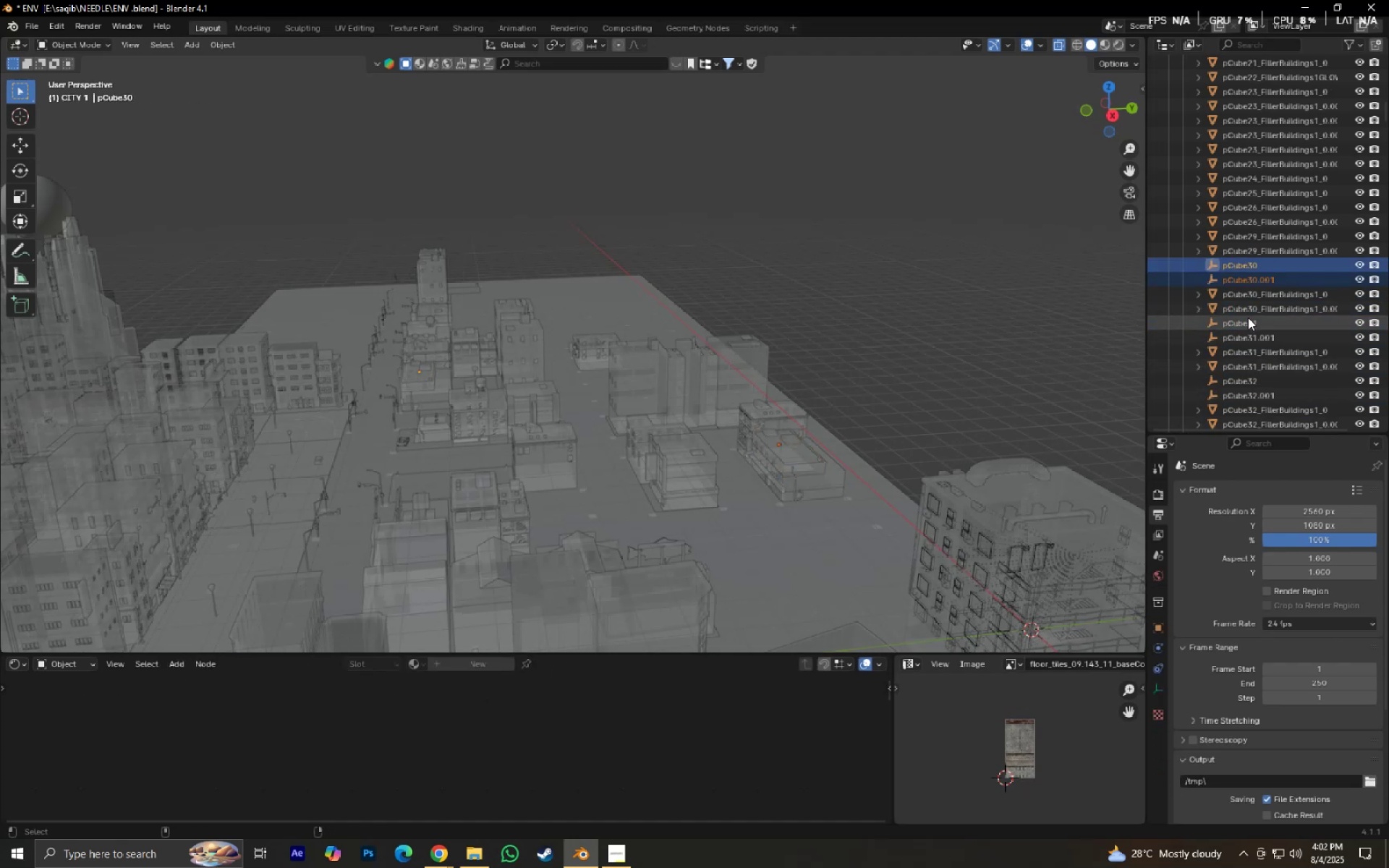 
left_click([1248, 326])
 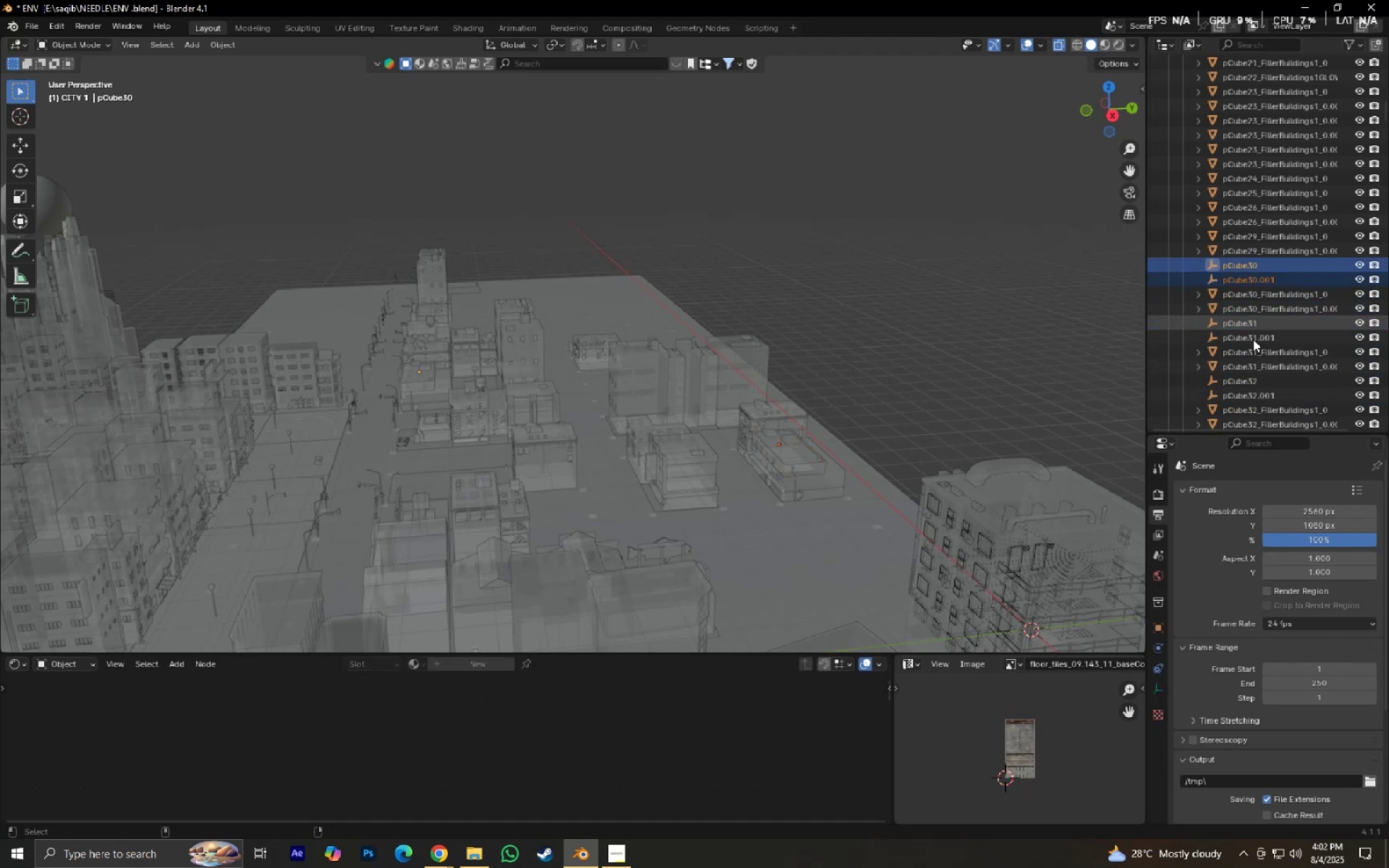 
double_click([1253, 339])
 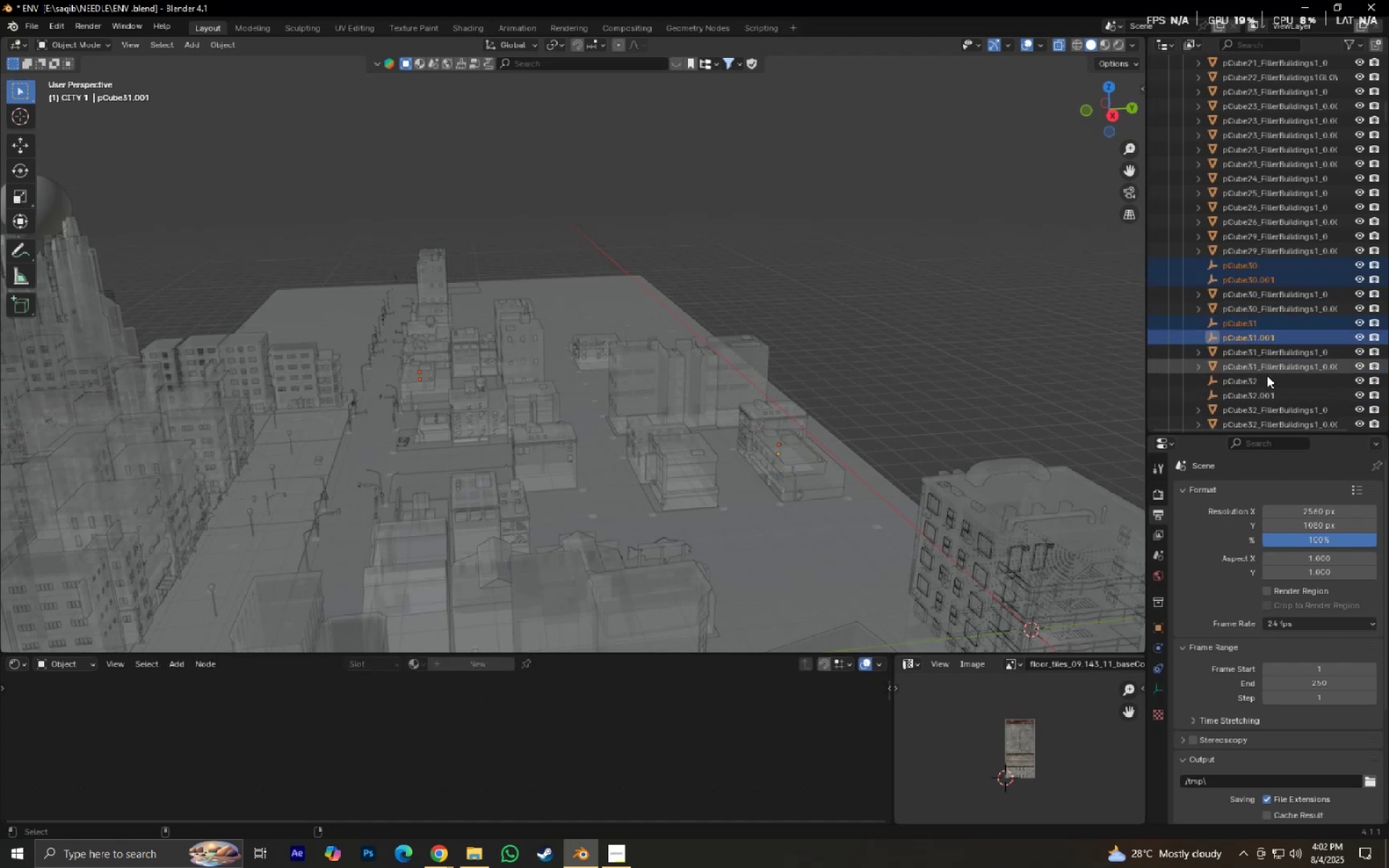 
hold_key(key=ControlLeft, duration=0.6)
left_click([1267, 380])
 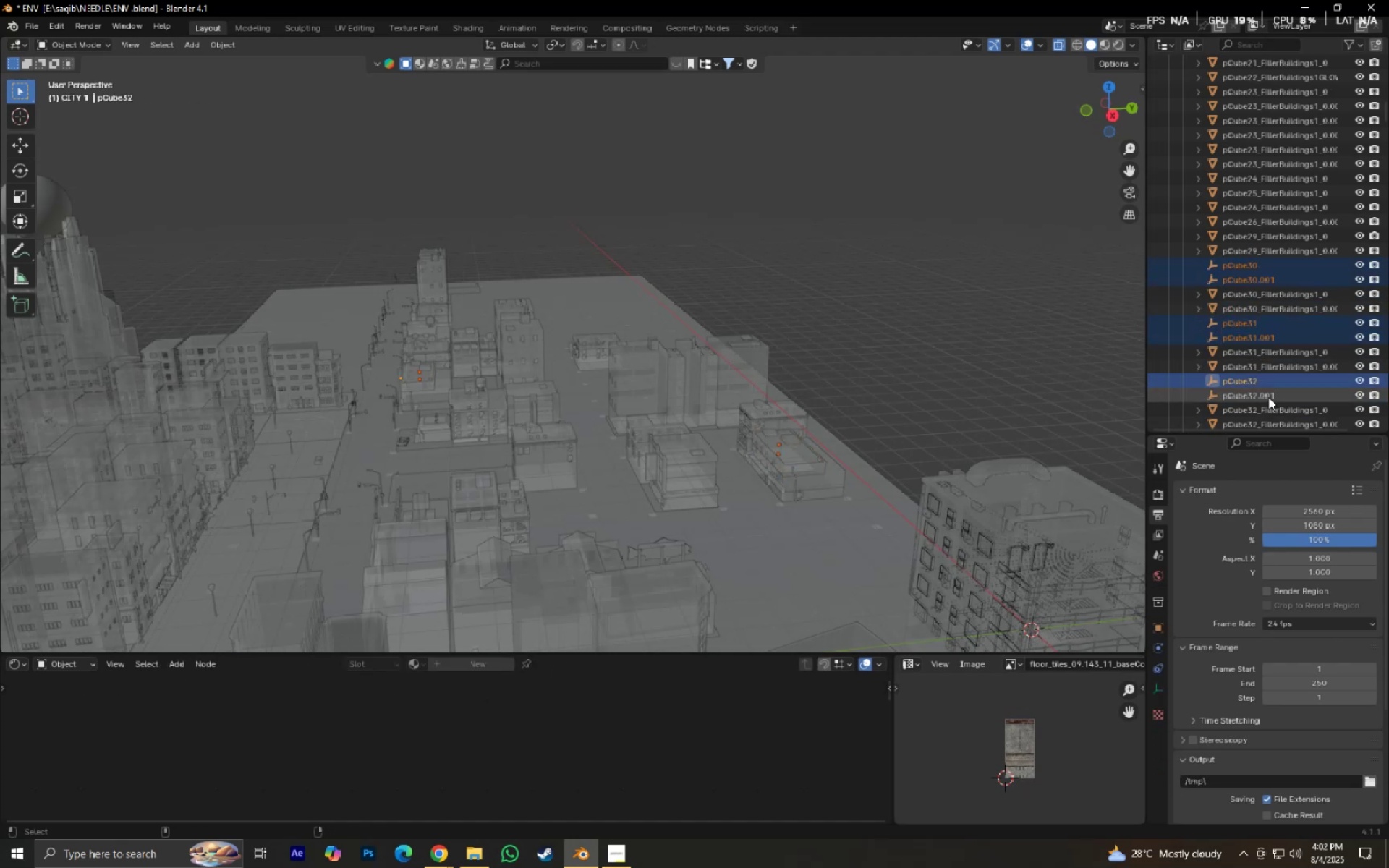 
double_click([1268, 398])
 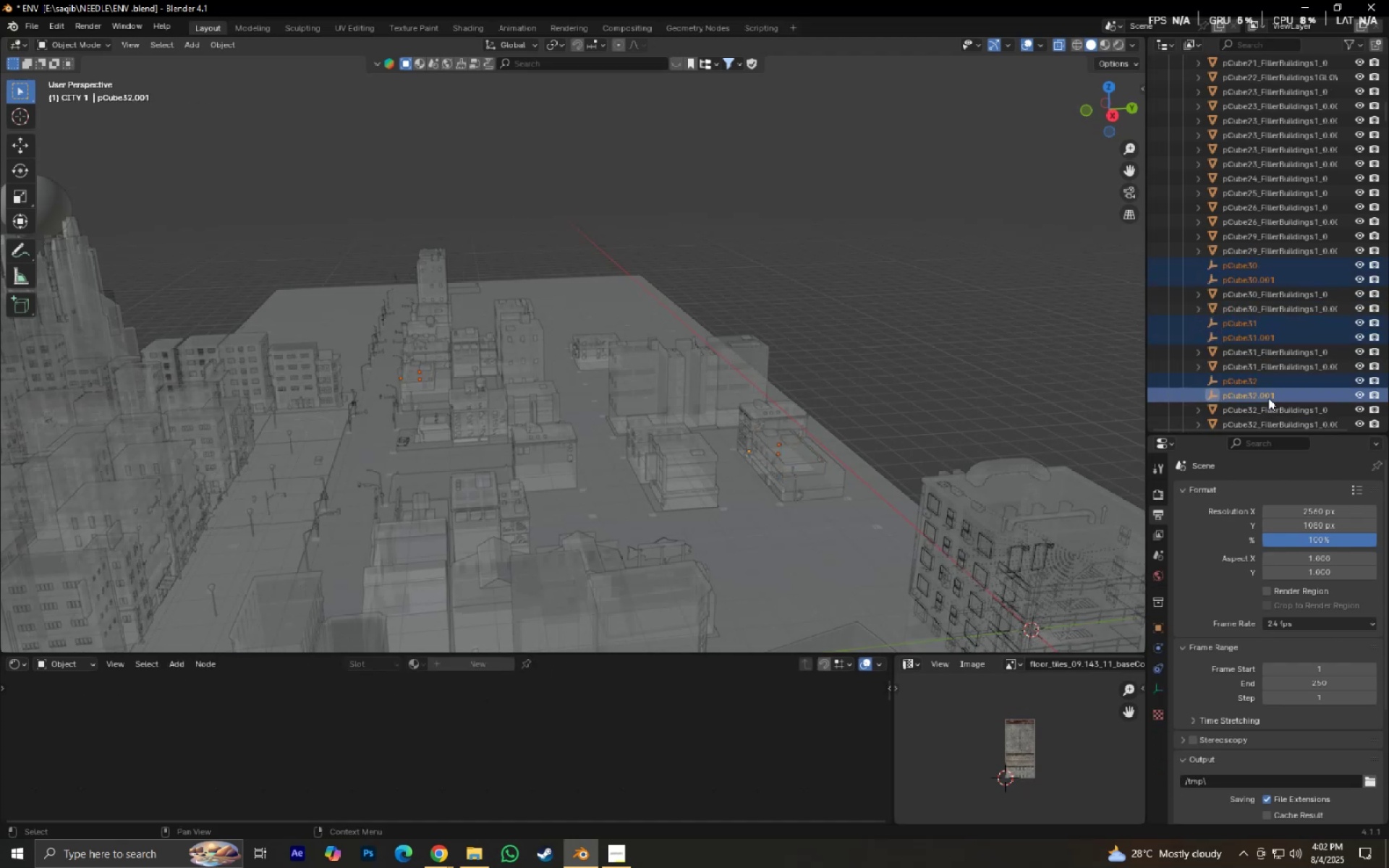 
key(X)
 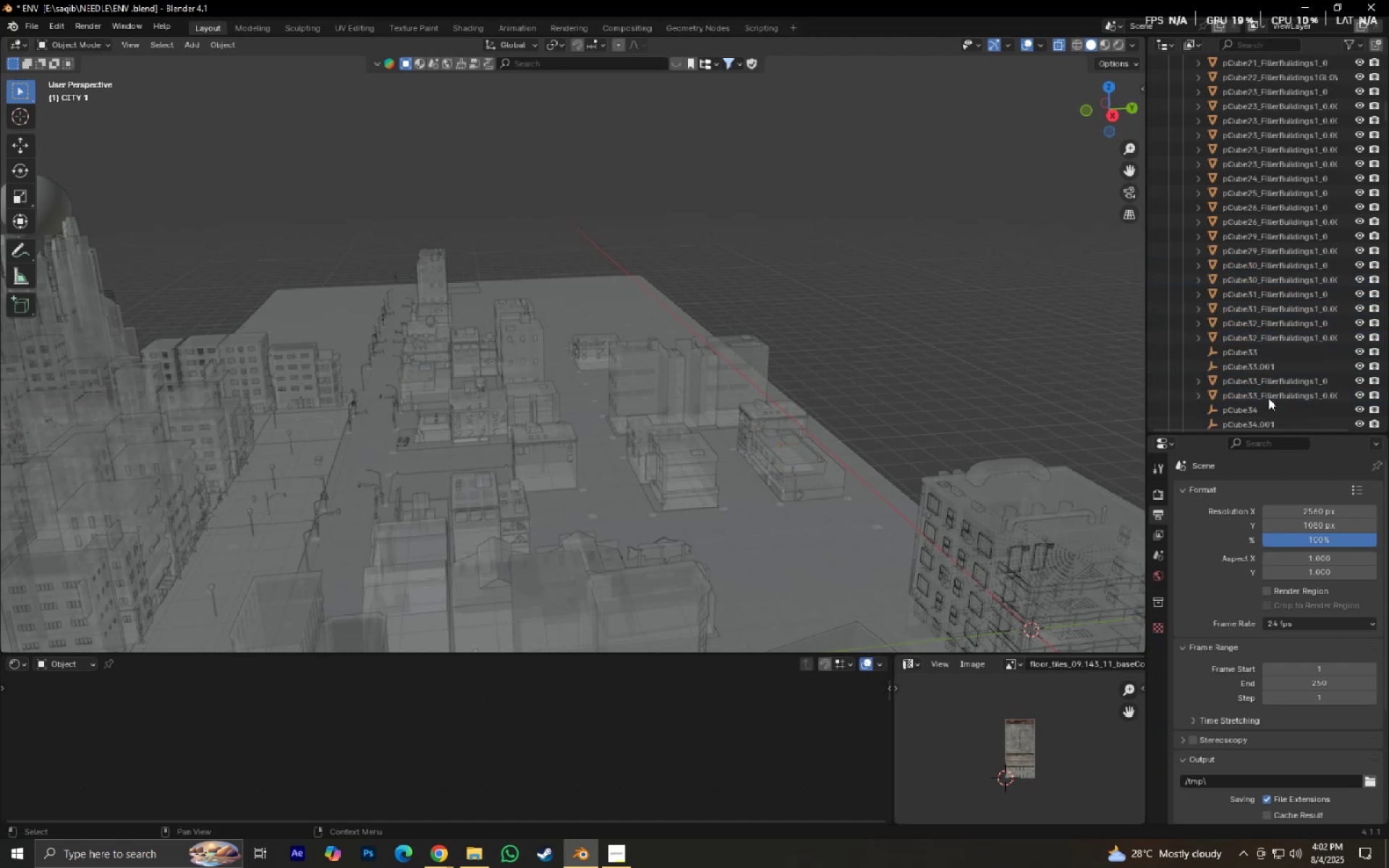 
scroll: coordinate [1268, 398], scroll_direction: down, amount: 4.0
 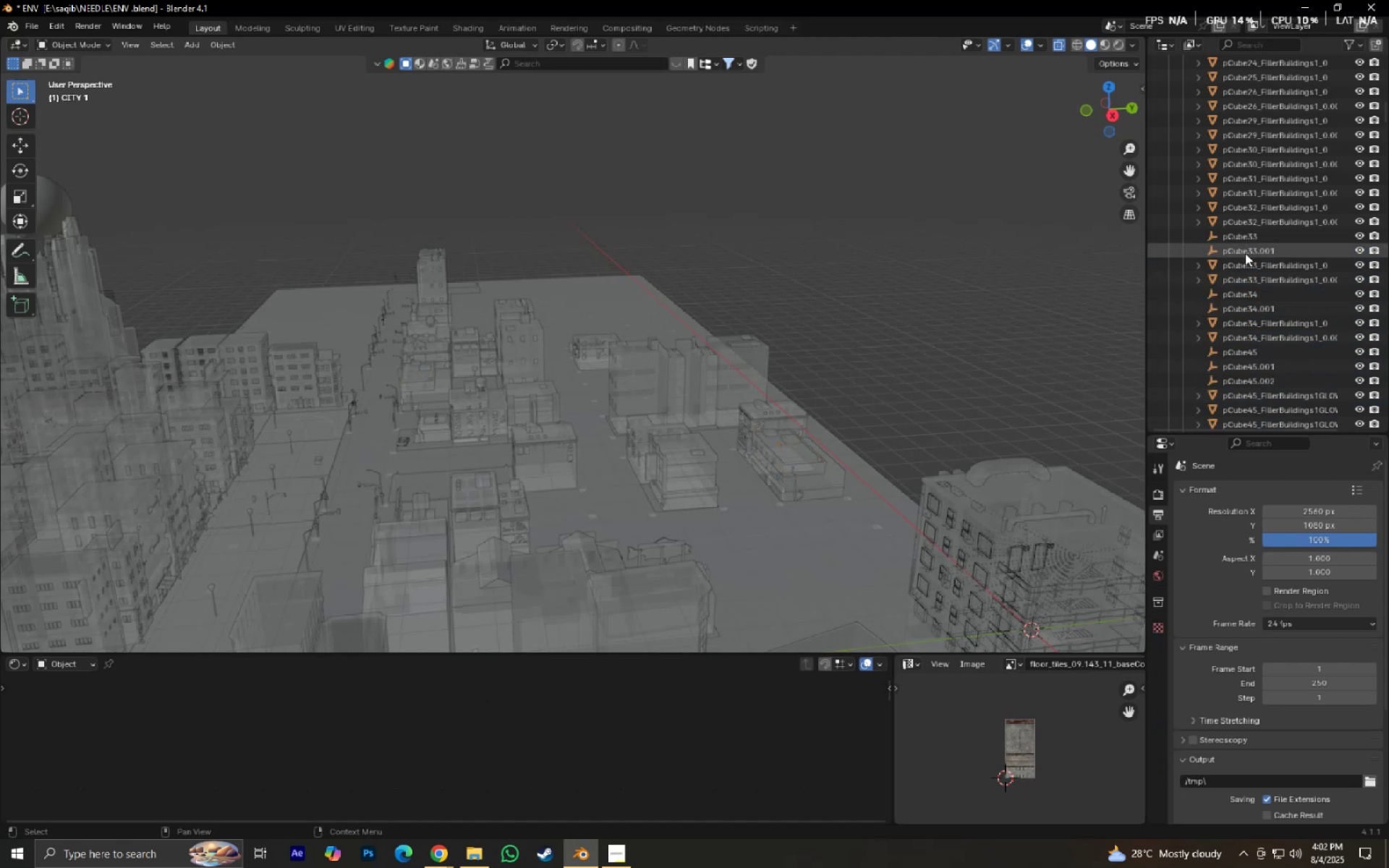 
left_click([1245, 253])
 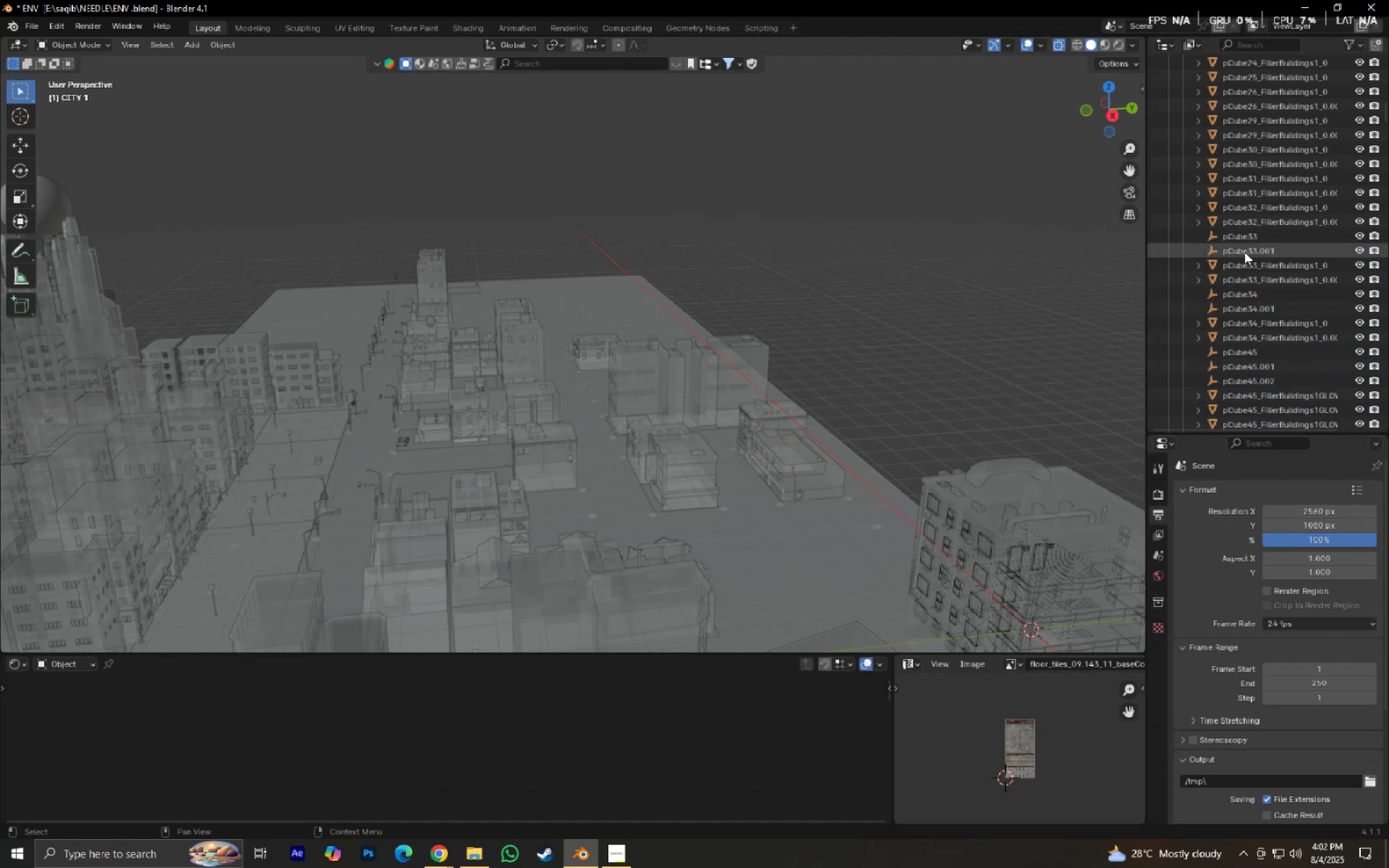 
hold_key(key=ControlLeft, duration=1.53)
double_click([1239, 234])
 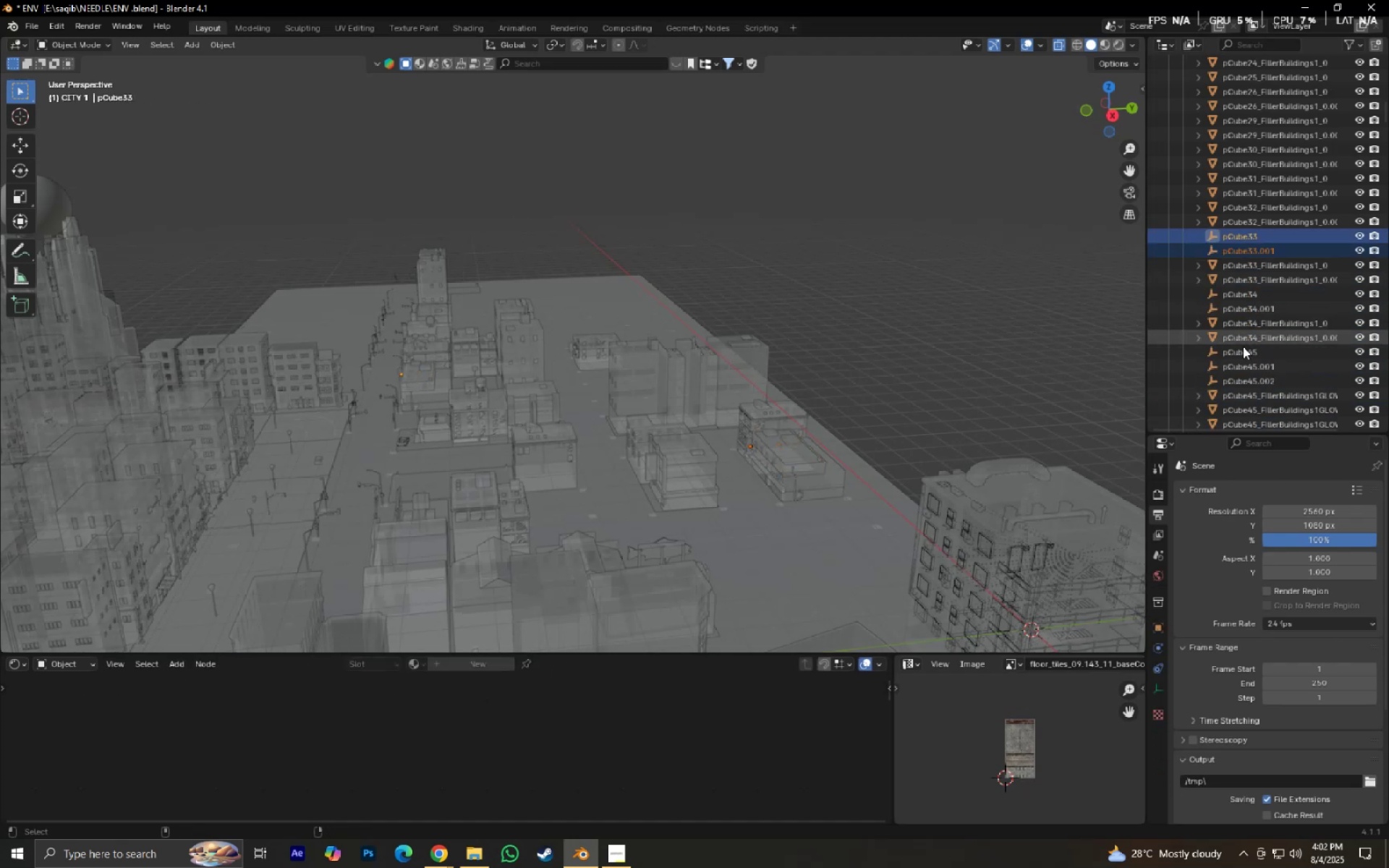 
left_click([1241, 352])
 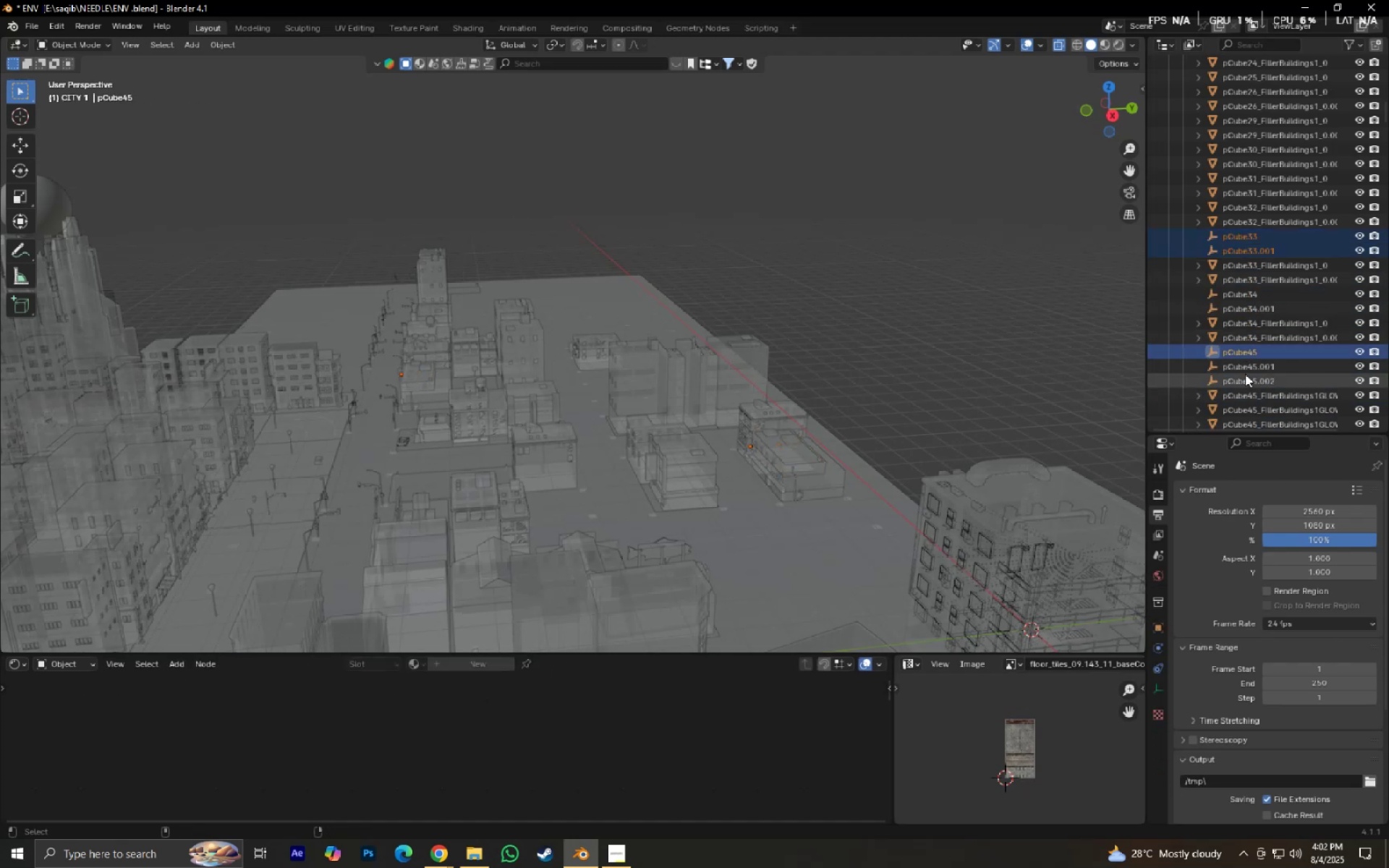 
double_click([1245, 374])
 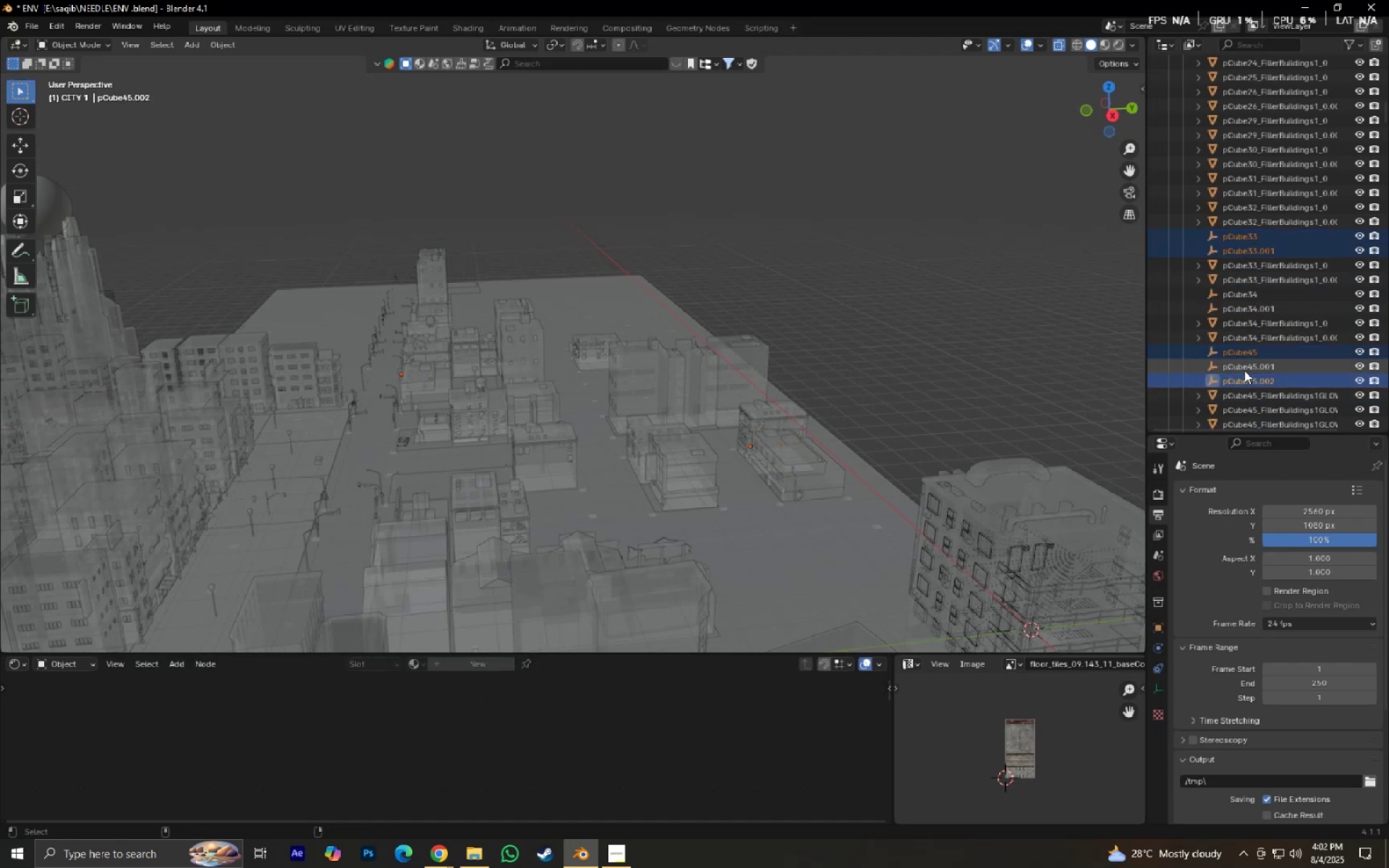 
hold_key(key=ControlLeft, duration=1.25)
triple_click([1244, 367])
 